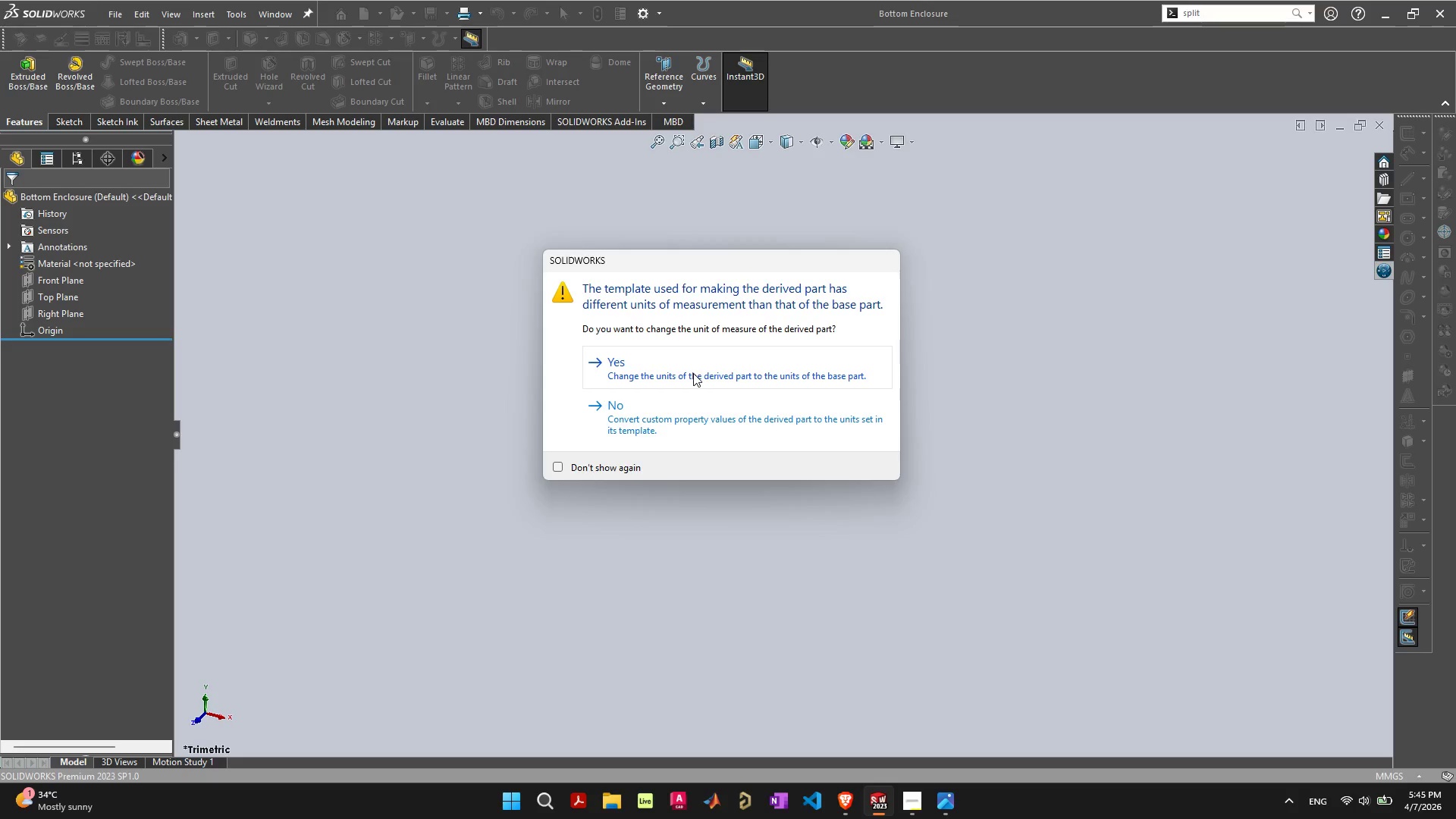 
left_click([693, 373])
 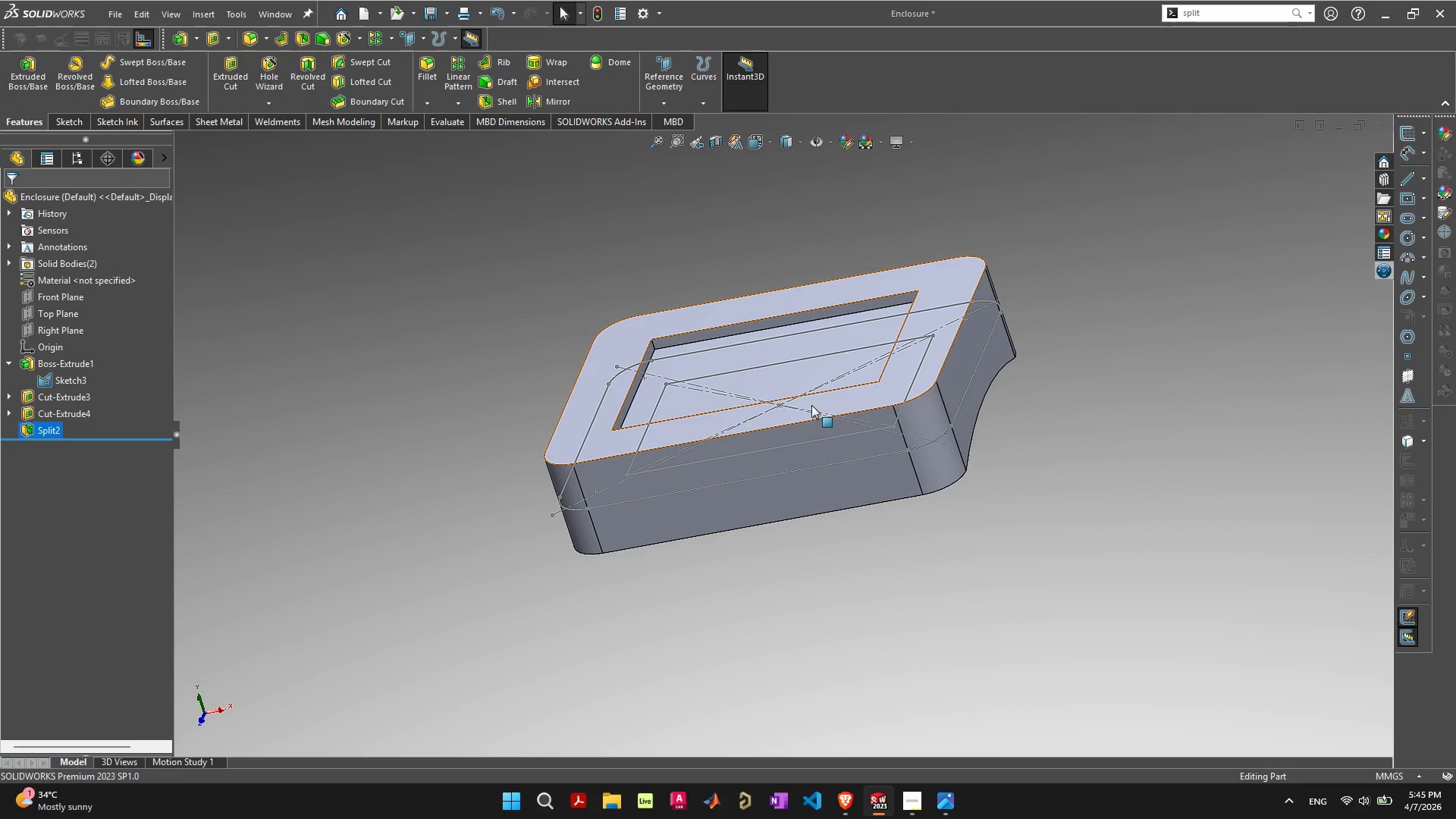 
wait(5.52)
 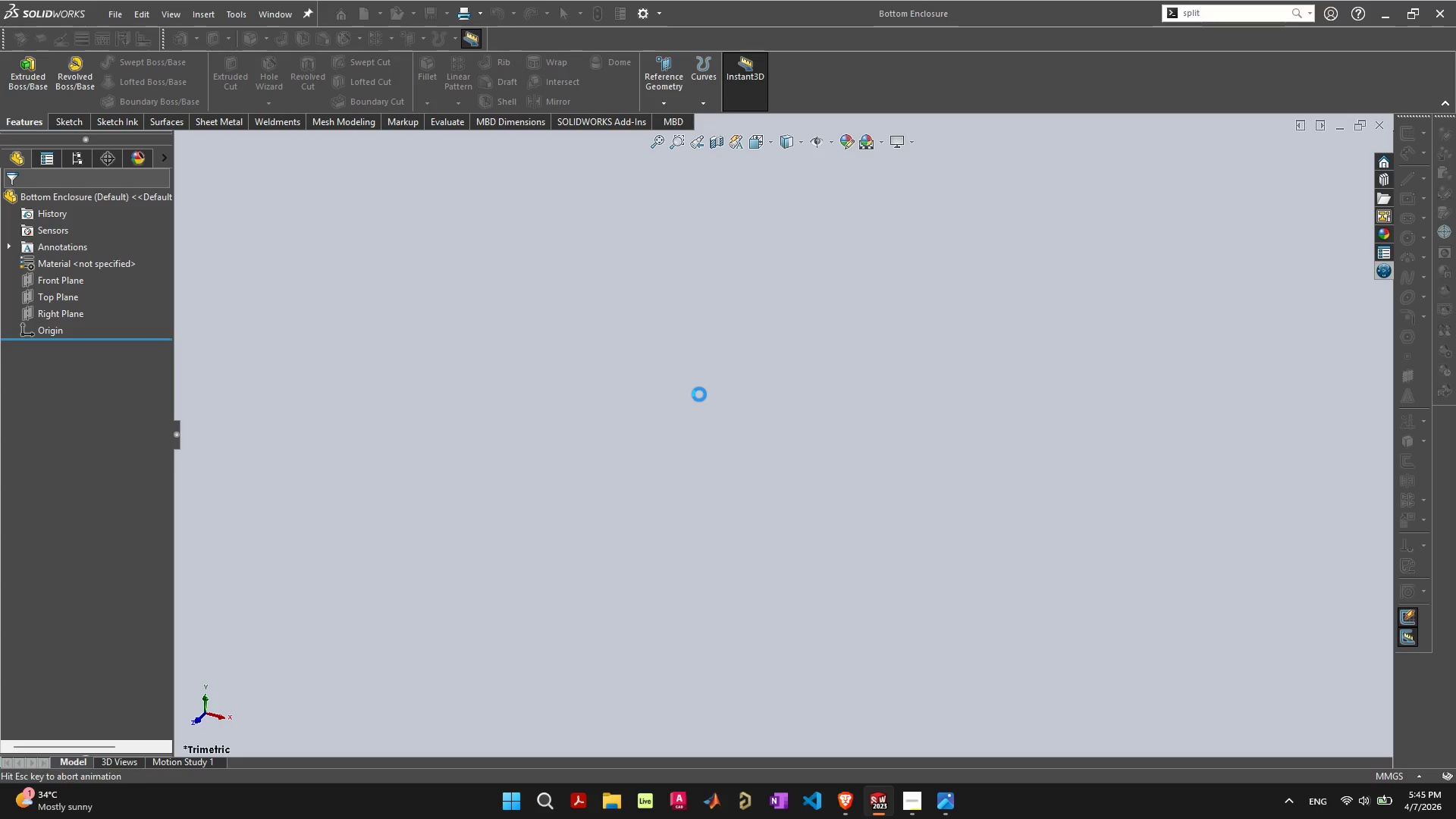 
left_click([1336, 130])
 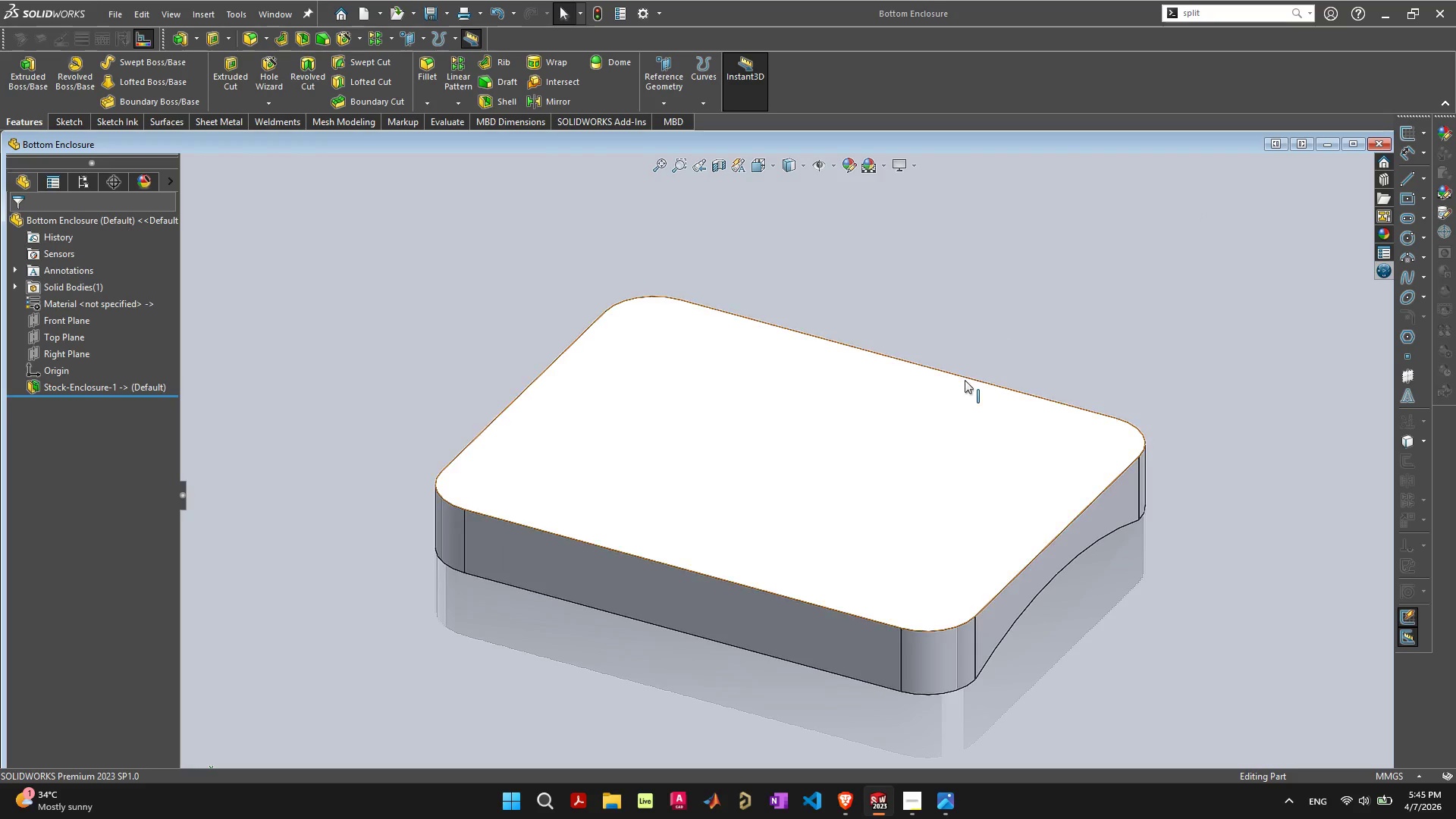 
mouse_move([934, 444])
 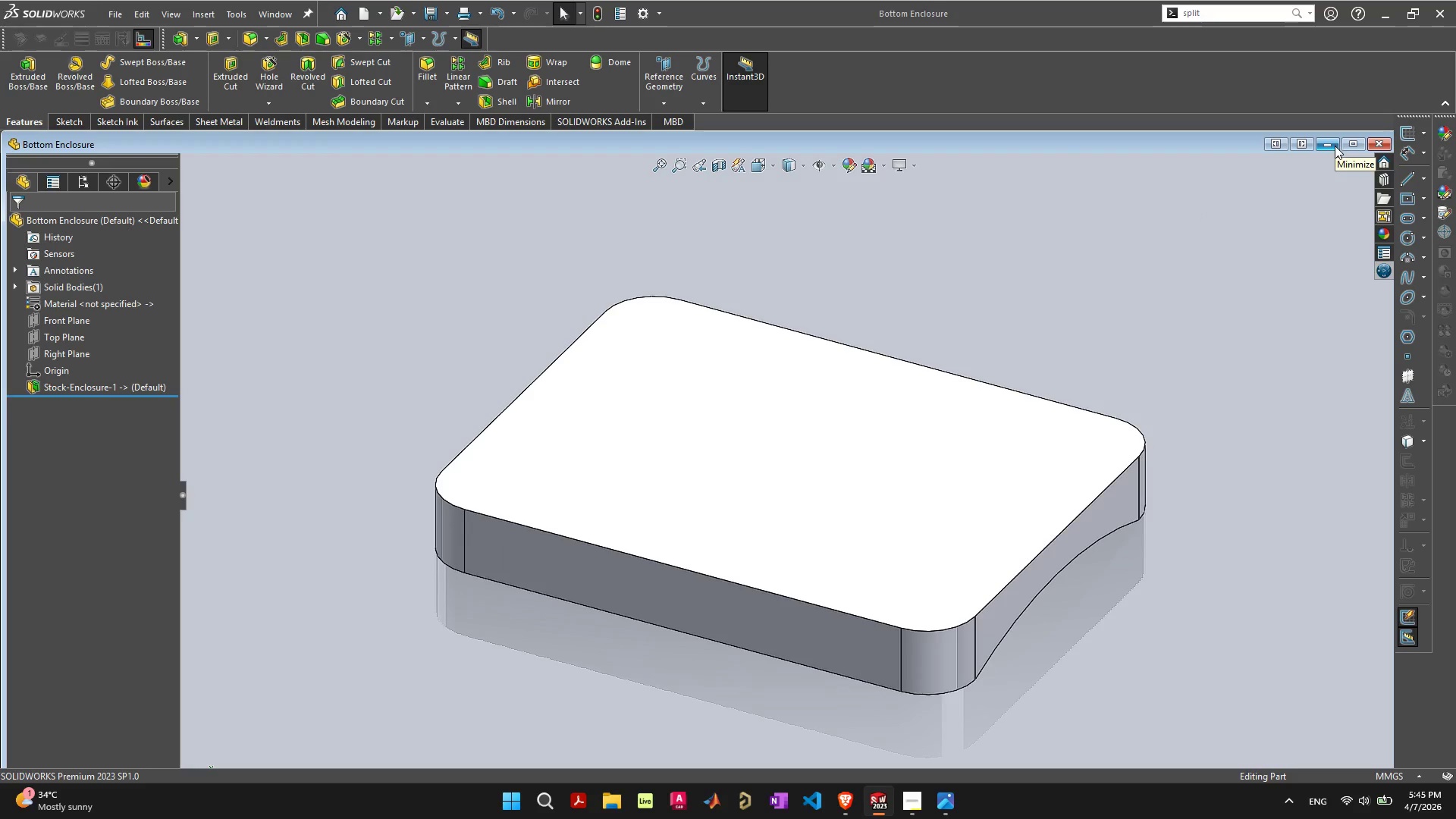 
wait(12.15)
 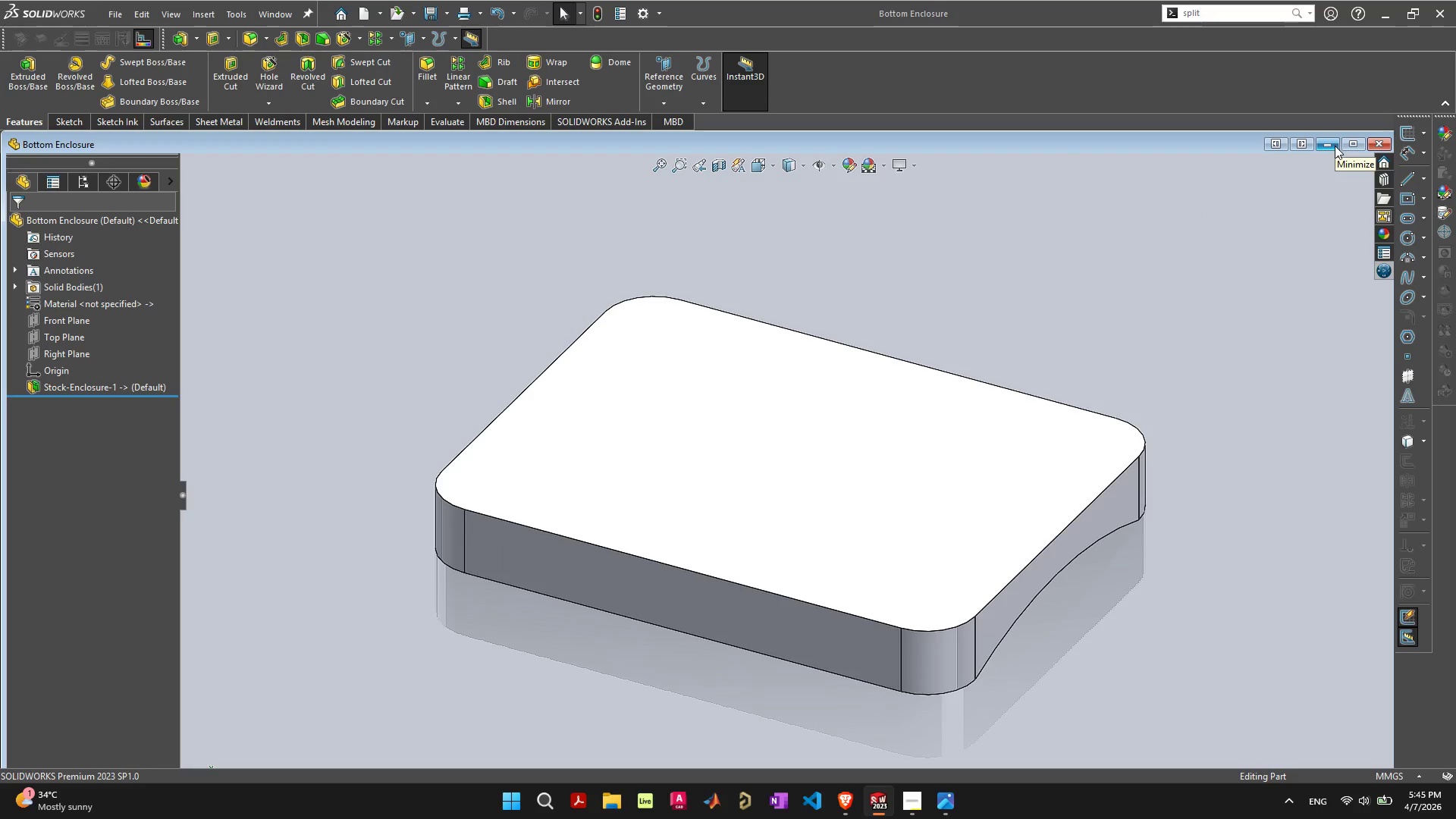 
left_click([1335, 146])
 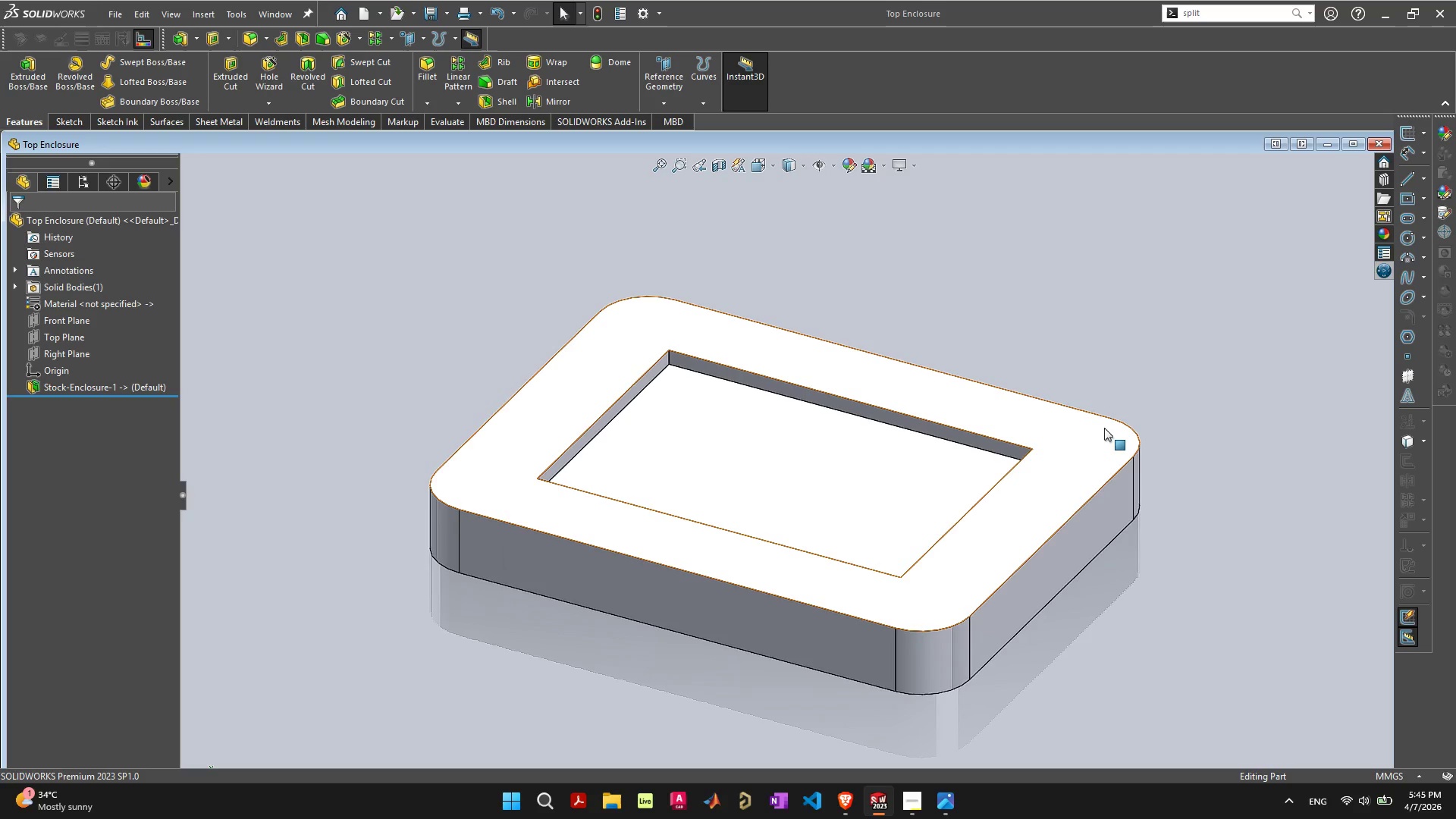 
mouse_move([1073, 466])
 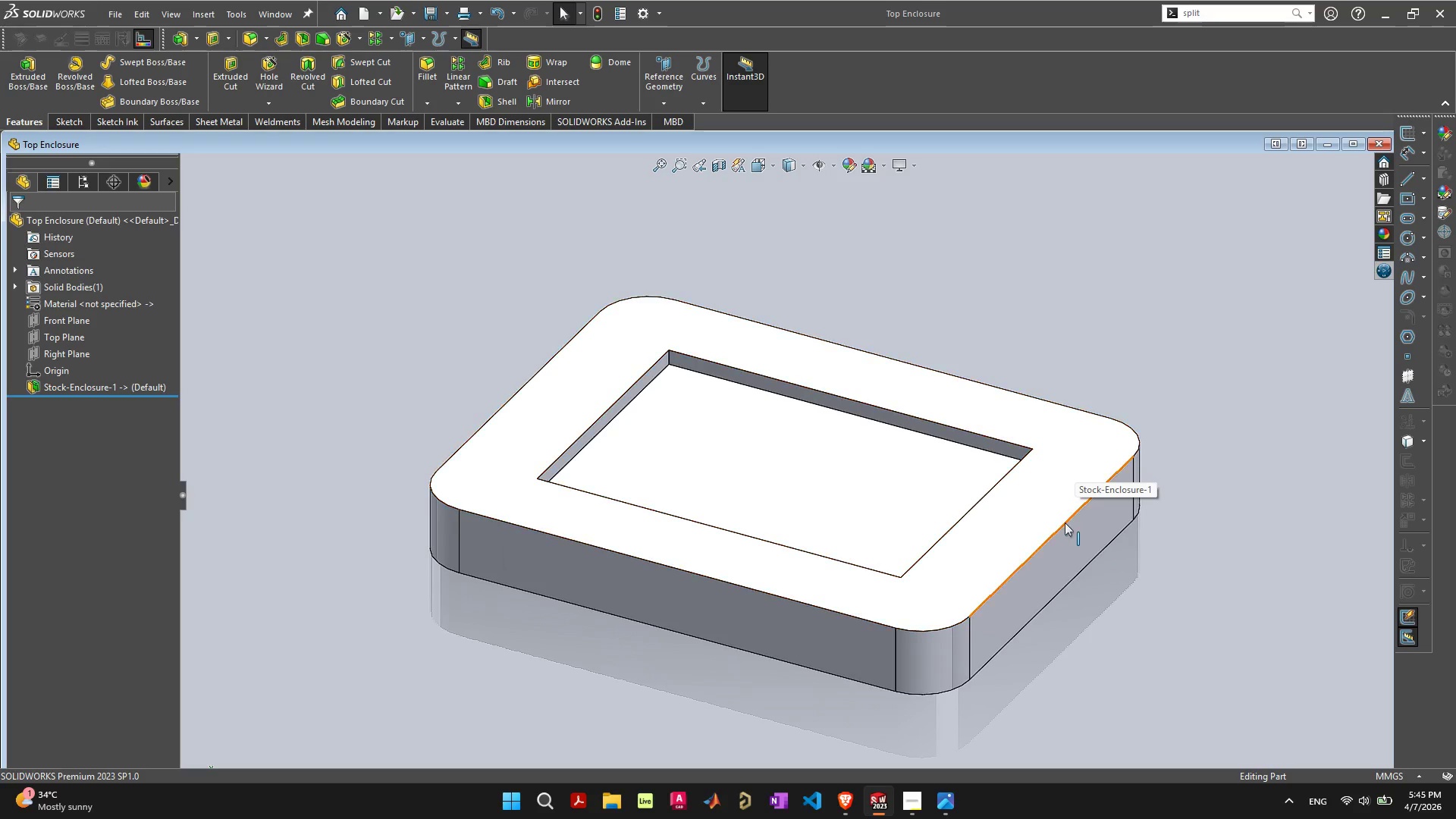 
left_click([1065, 522])
 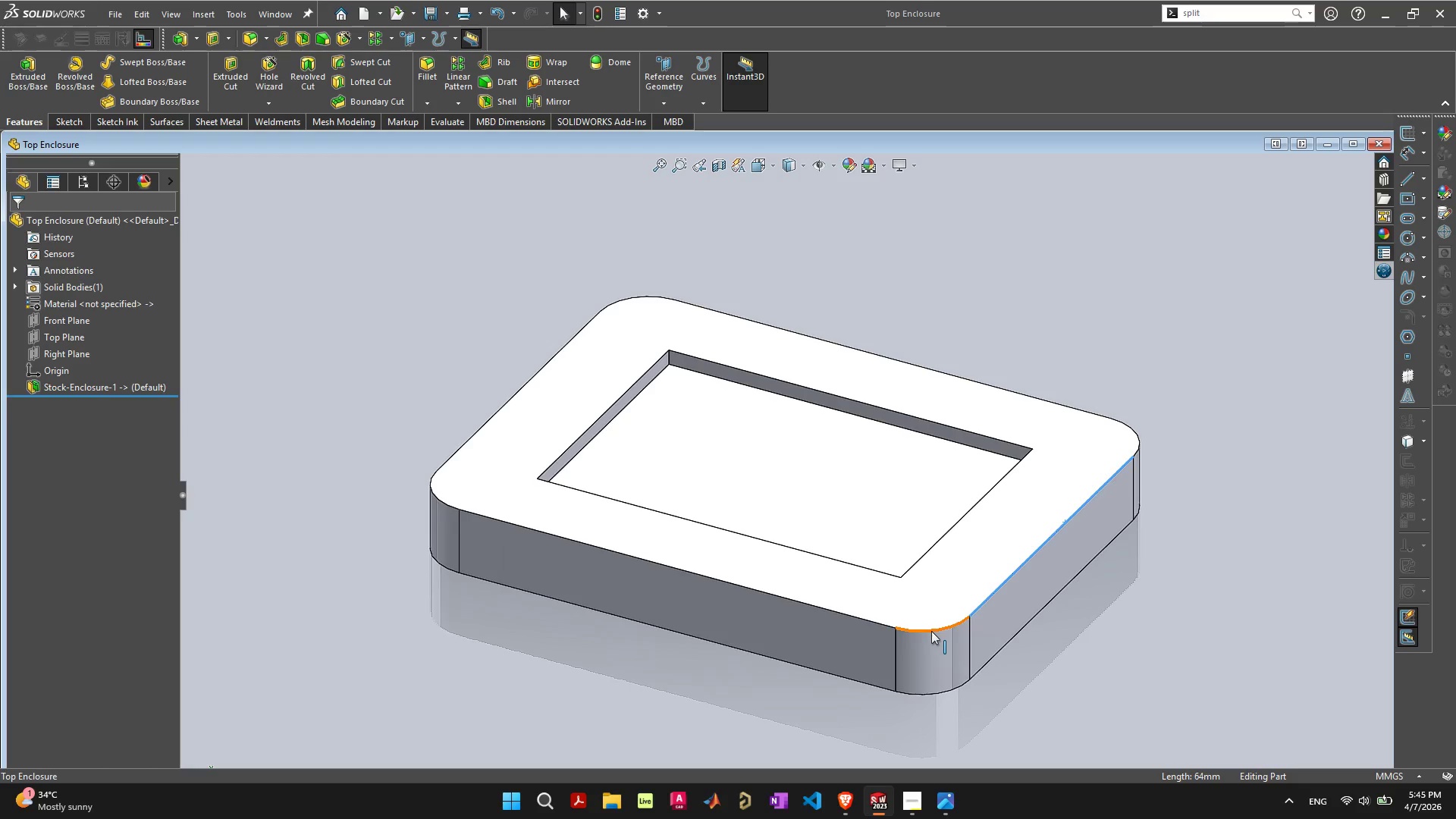 
left_click([931, 631])
 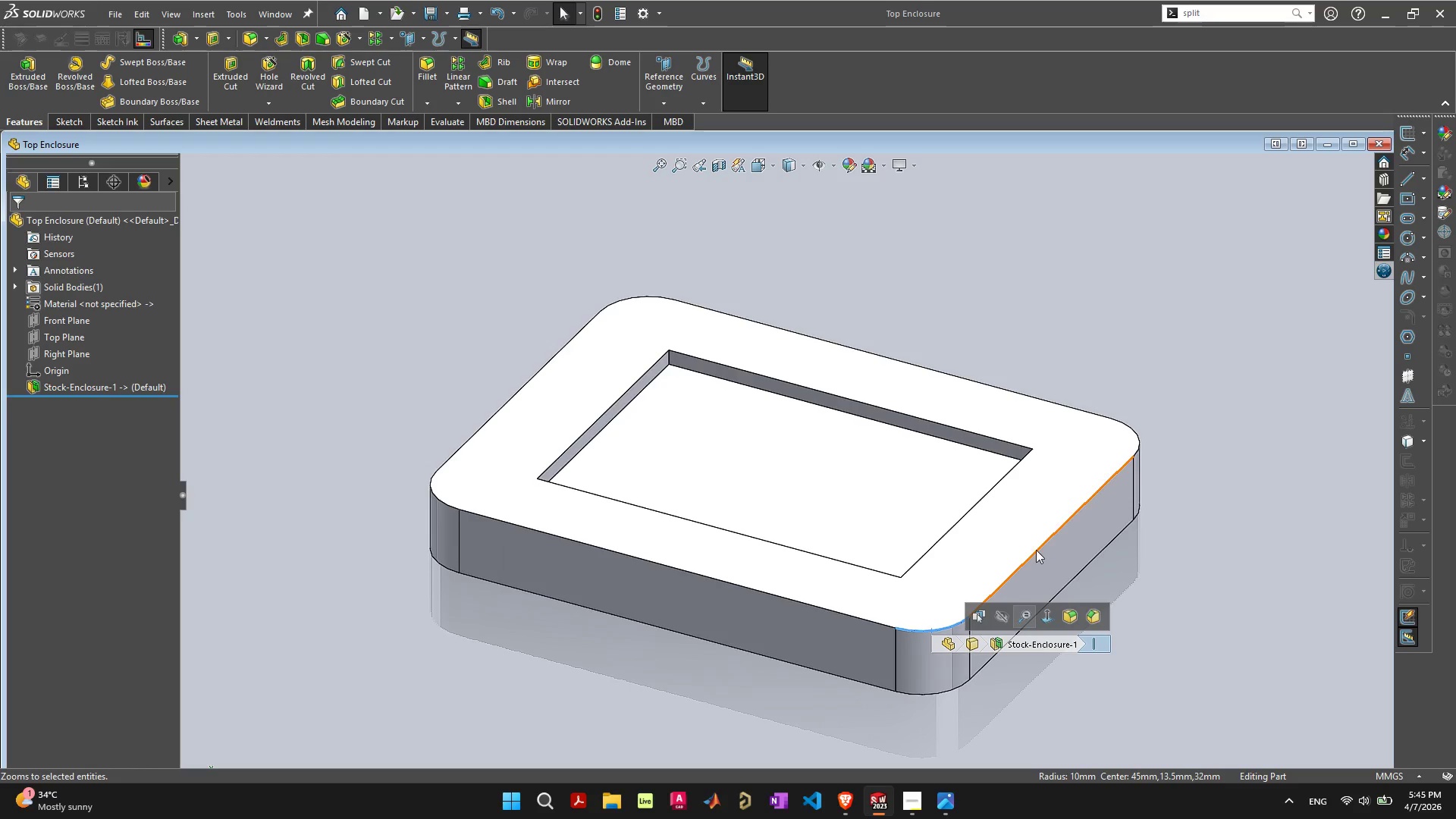 
hold_key(key=ShiftLeft, duration=0.48)
 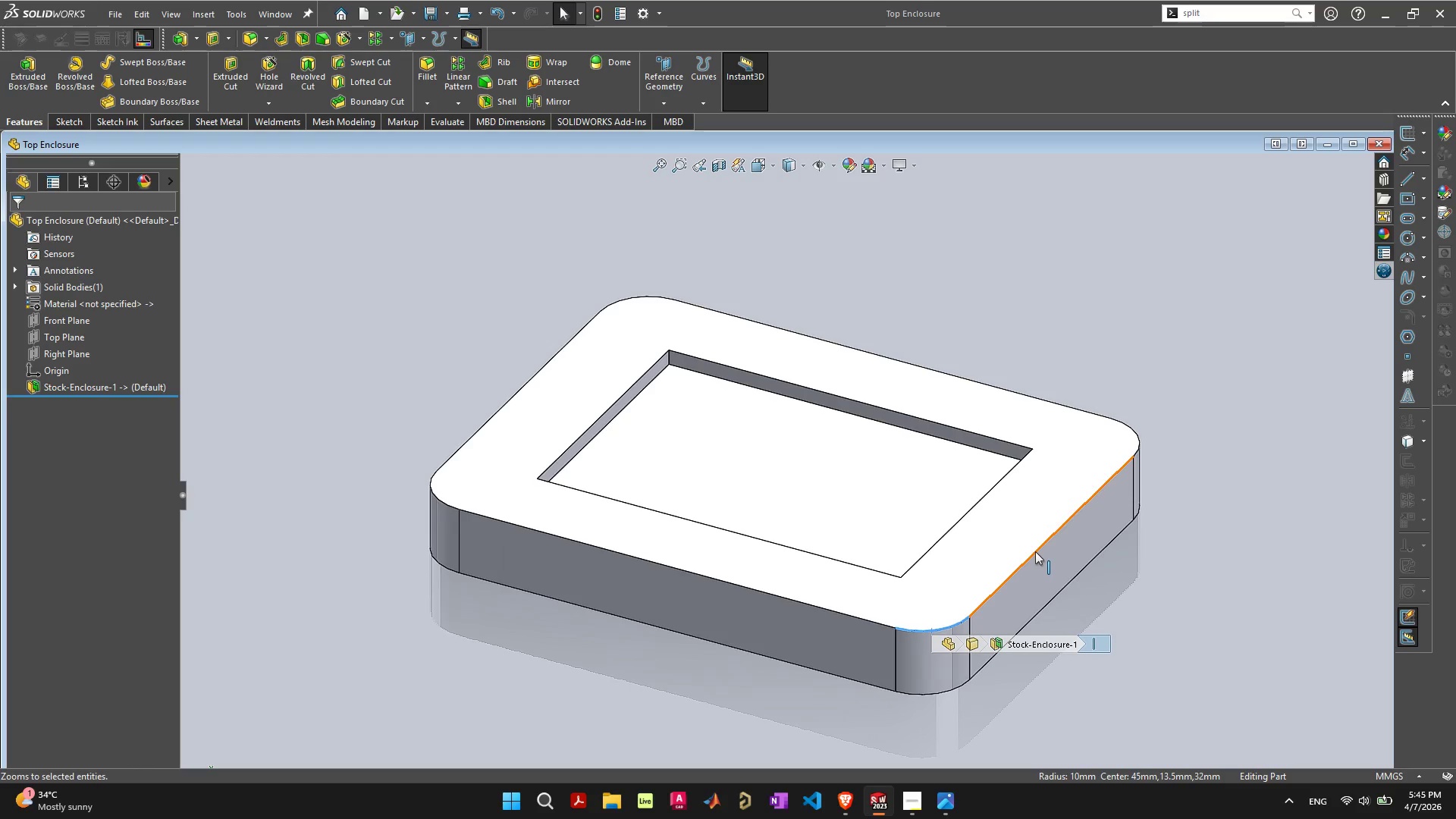 
left_click([1035, 551])
 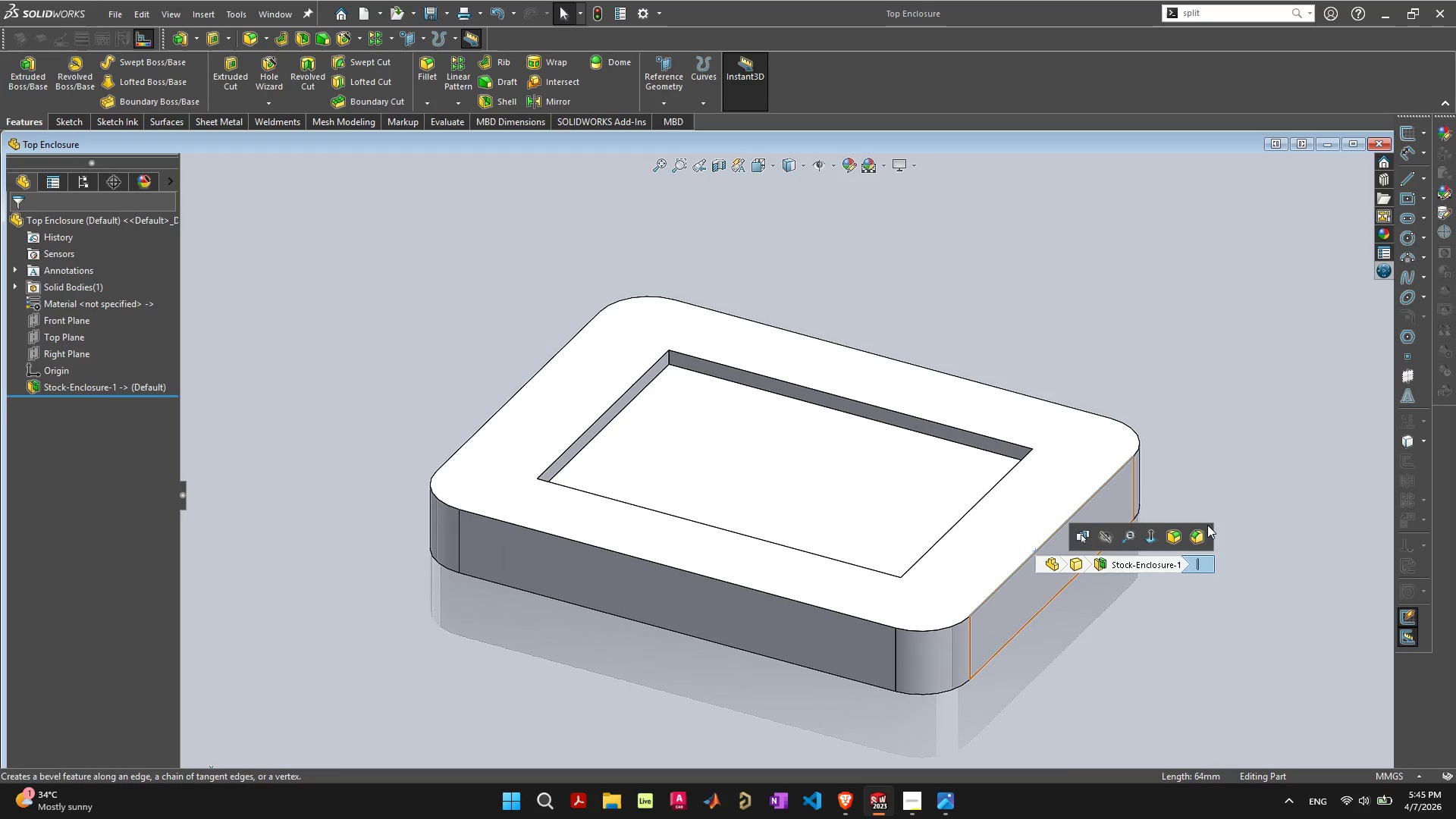 
left_click([1204, 533])
 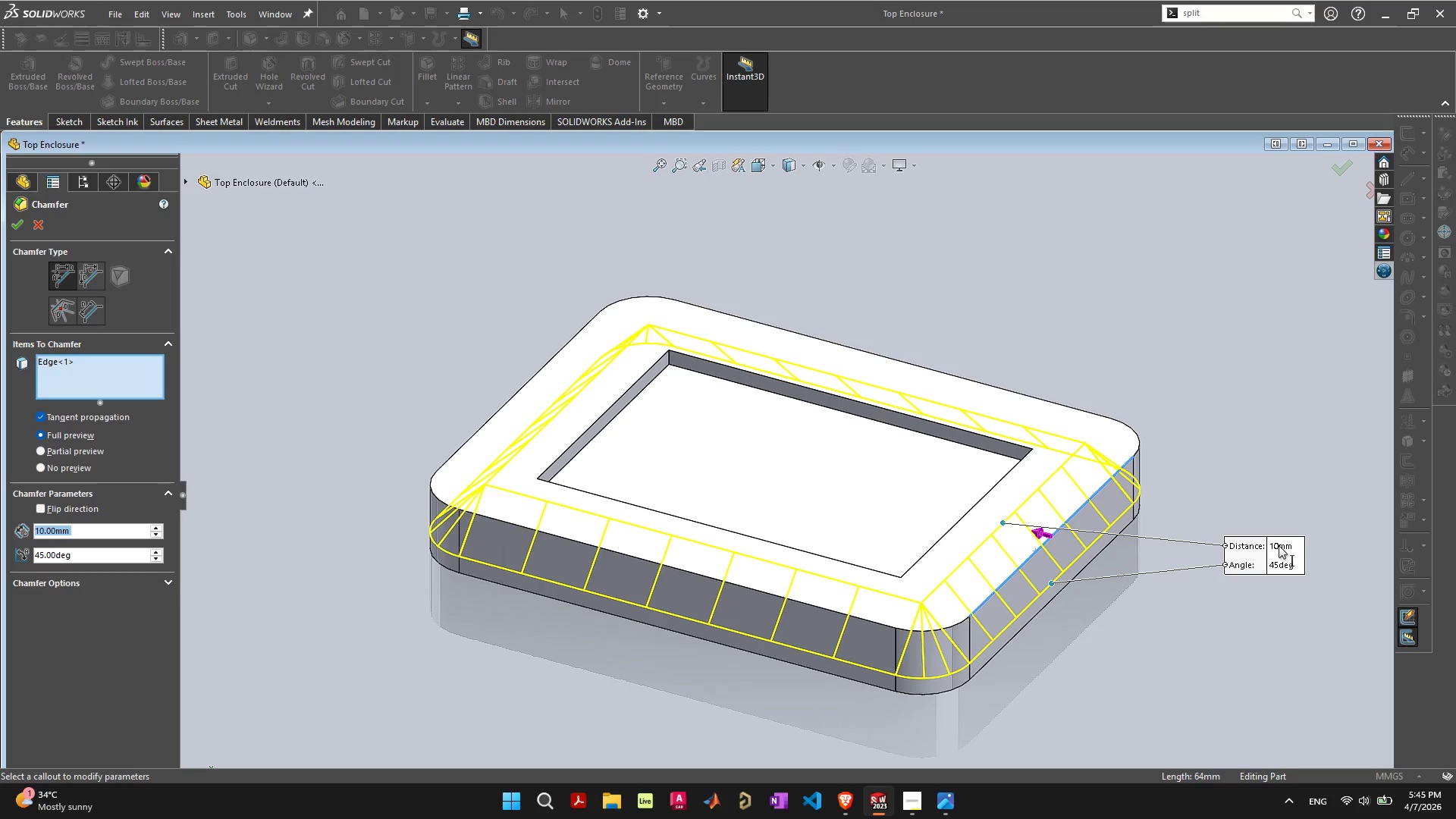 
left_click([1278, 545])
 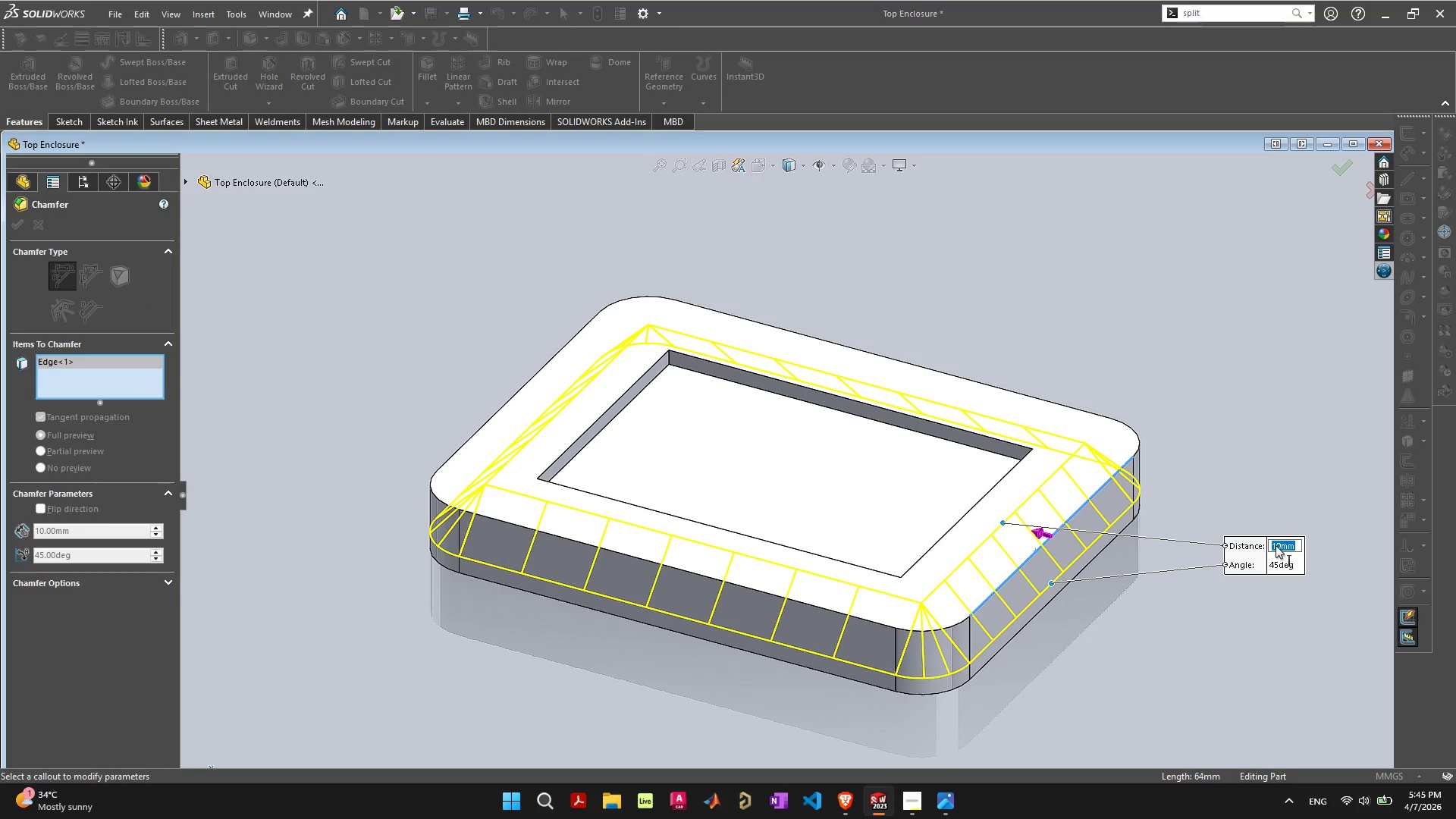 
key(3)
 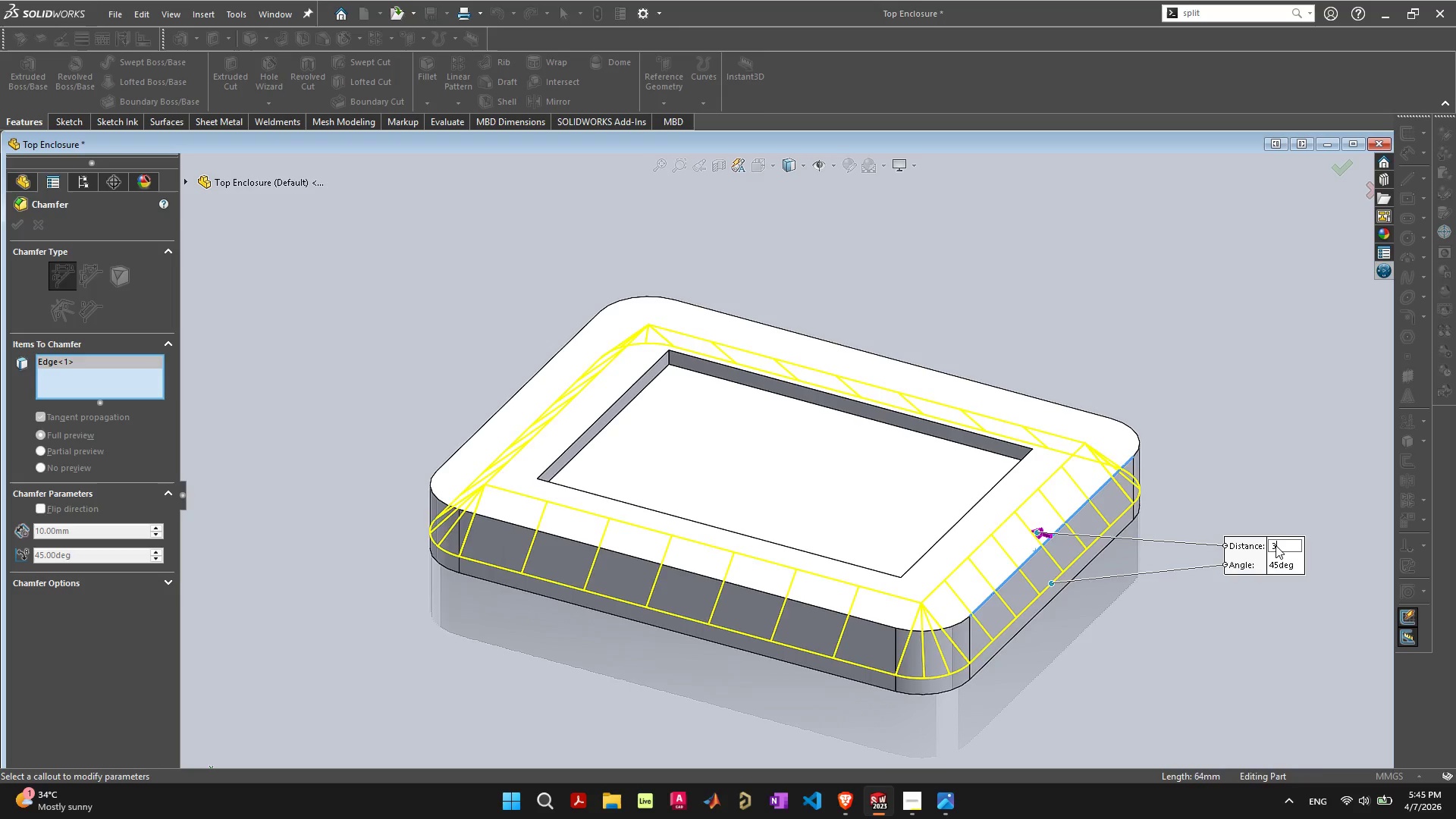 
key(Enter)
 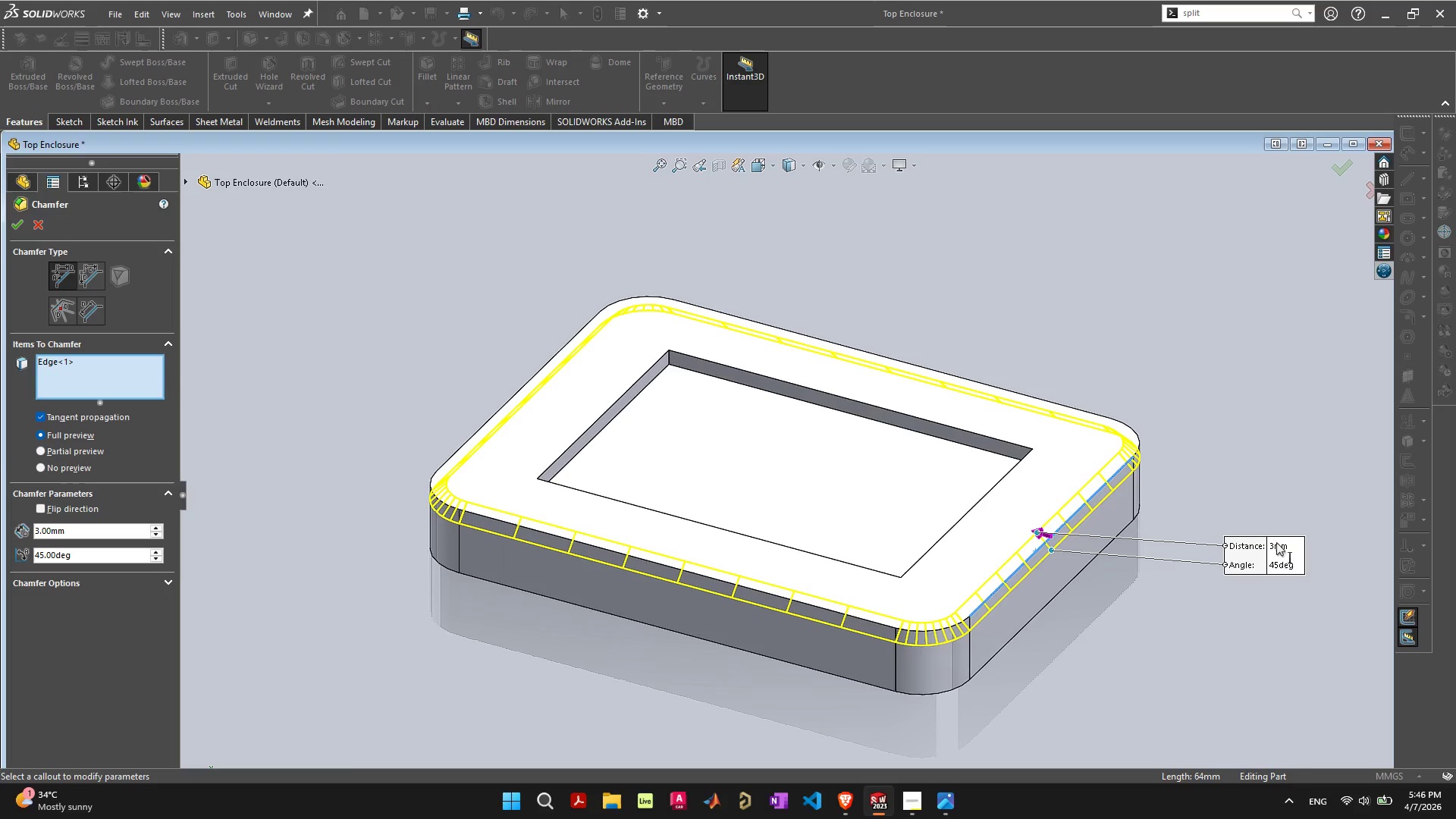 
double_click([1279, 544])
 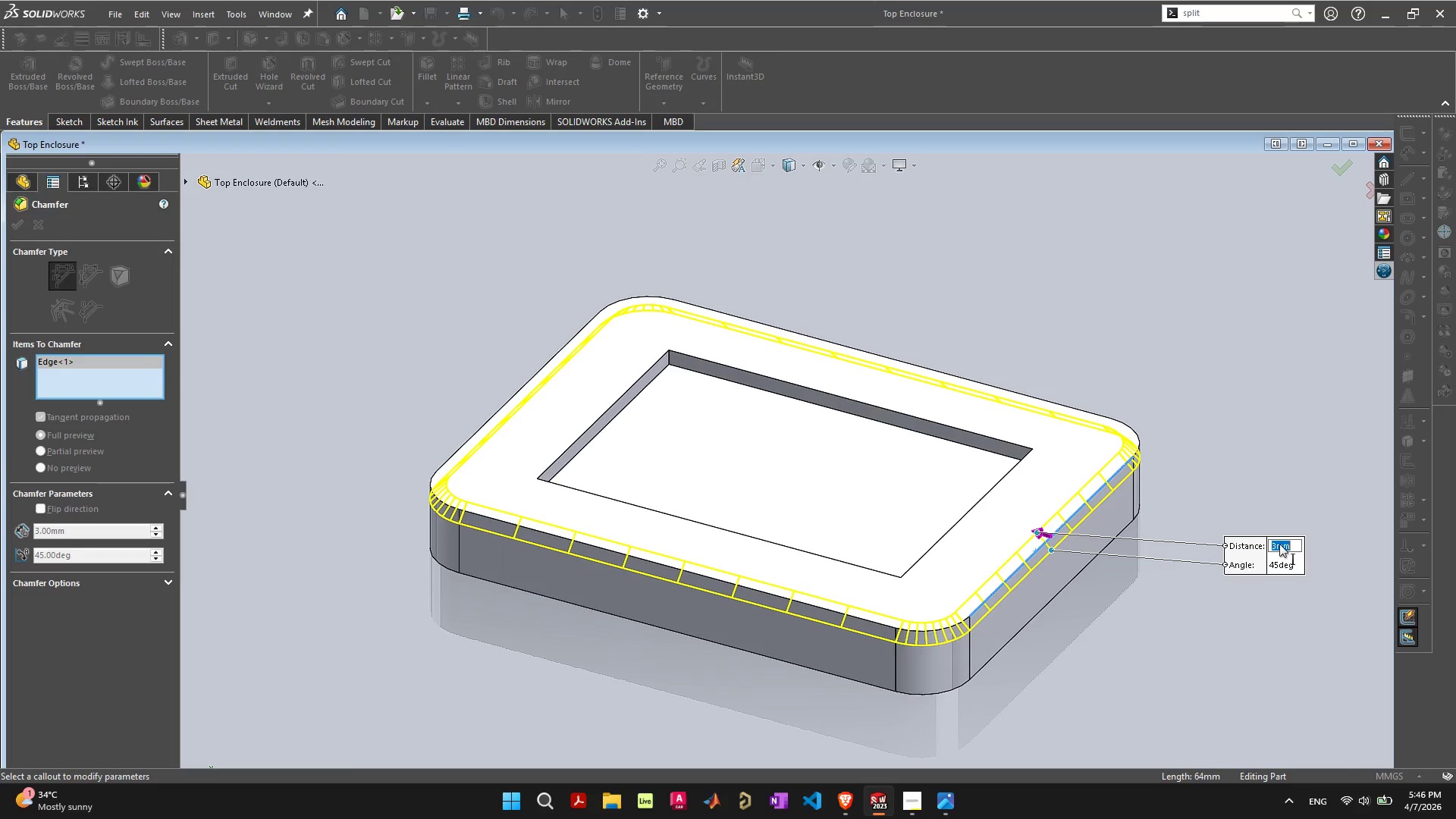 
key(5)
 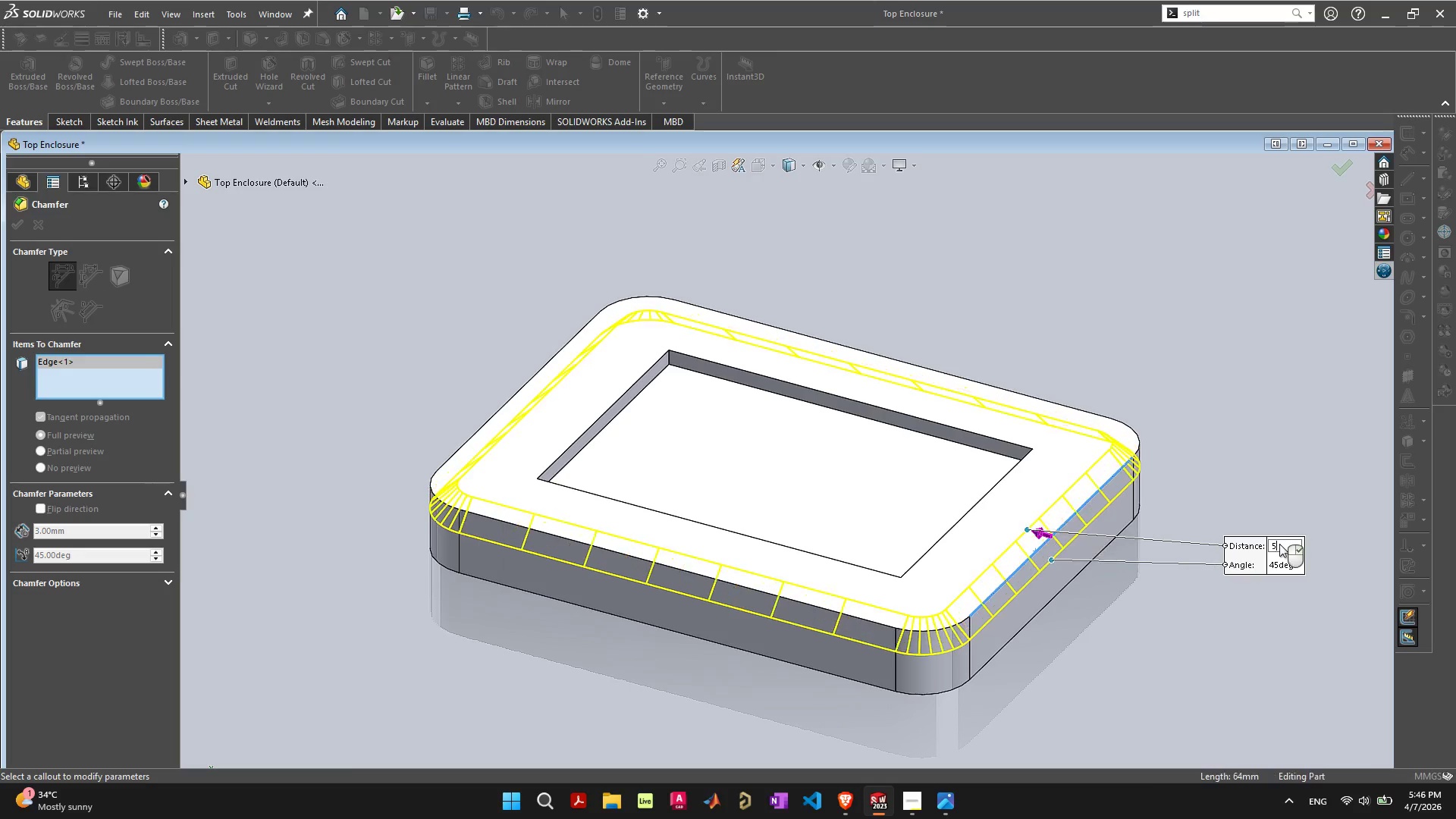 
key(Enter)
 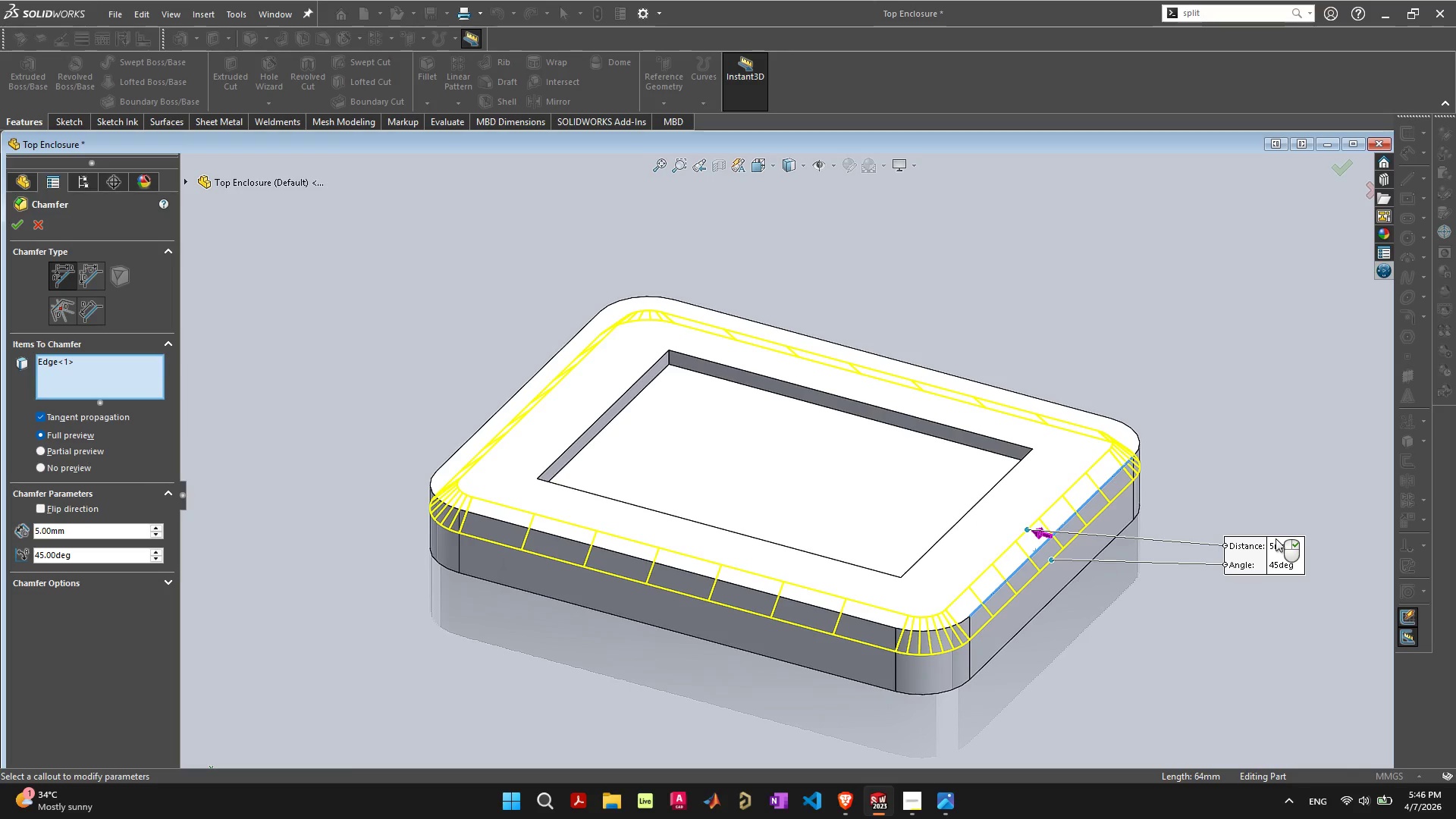 
key(Enter)
 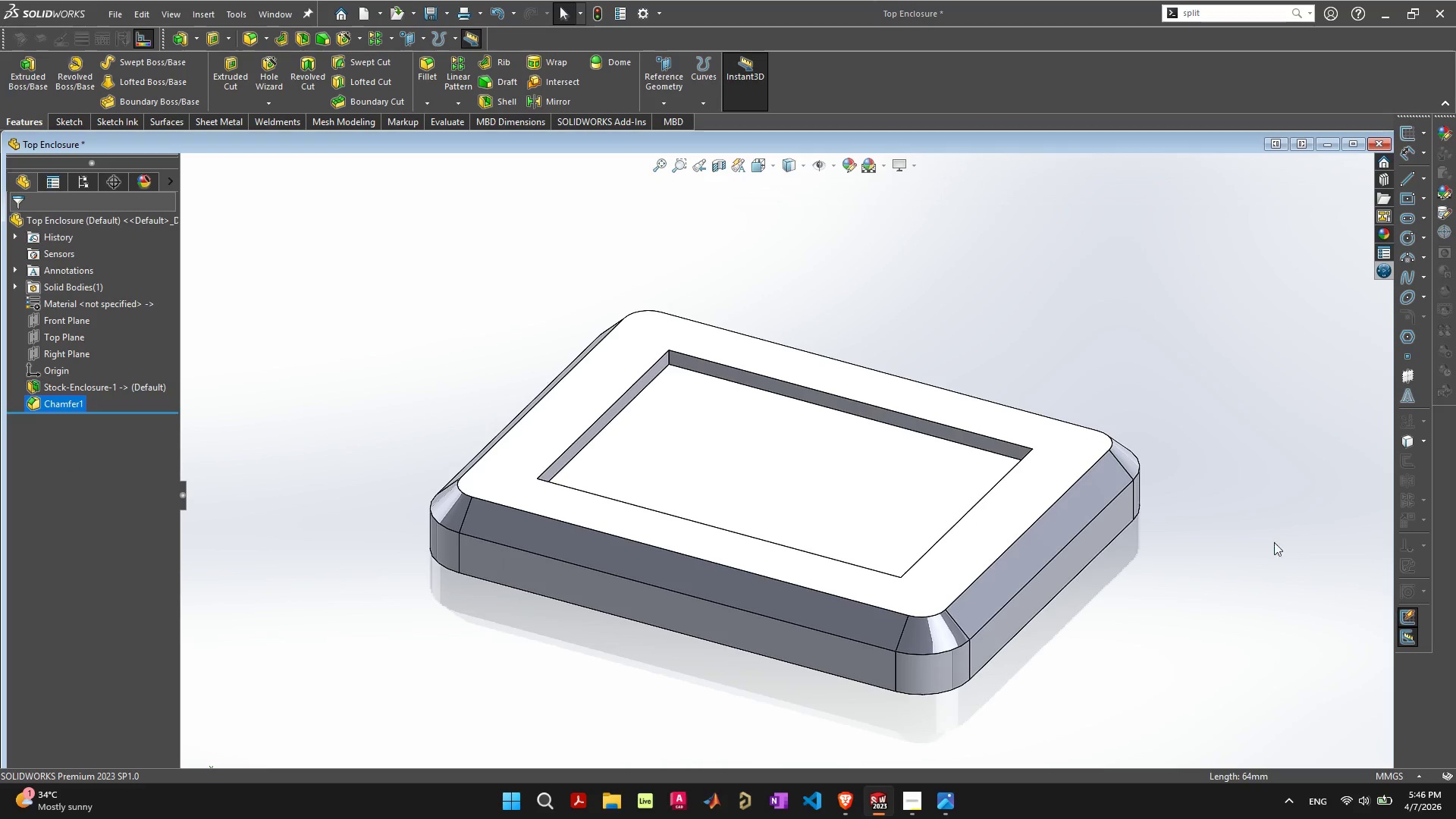 
left_click([1152, 663])
 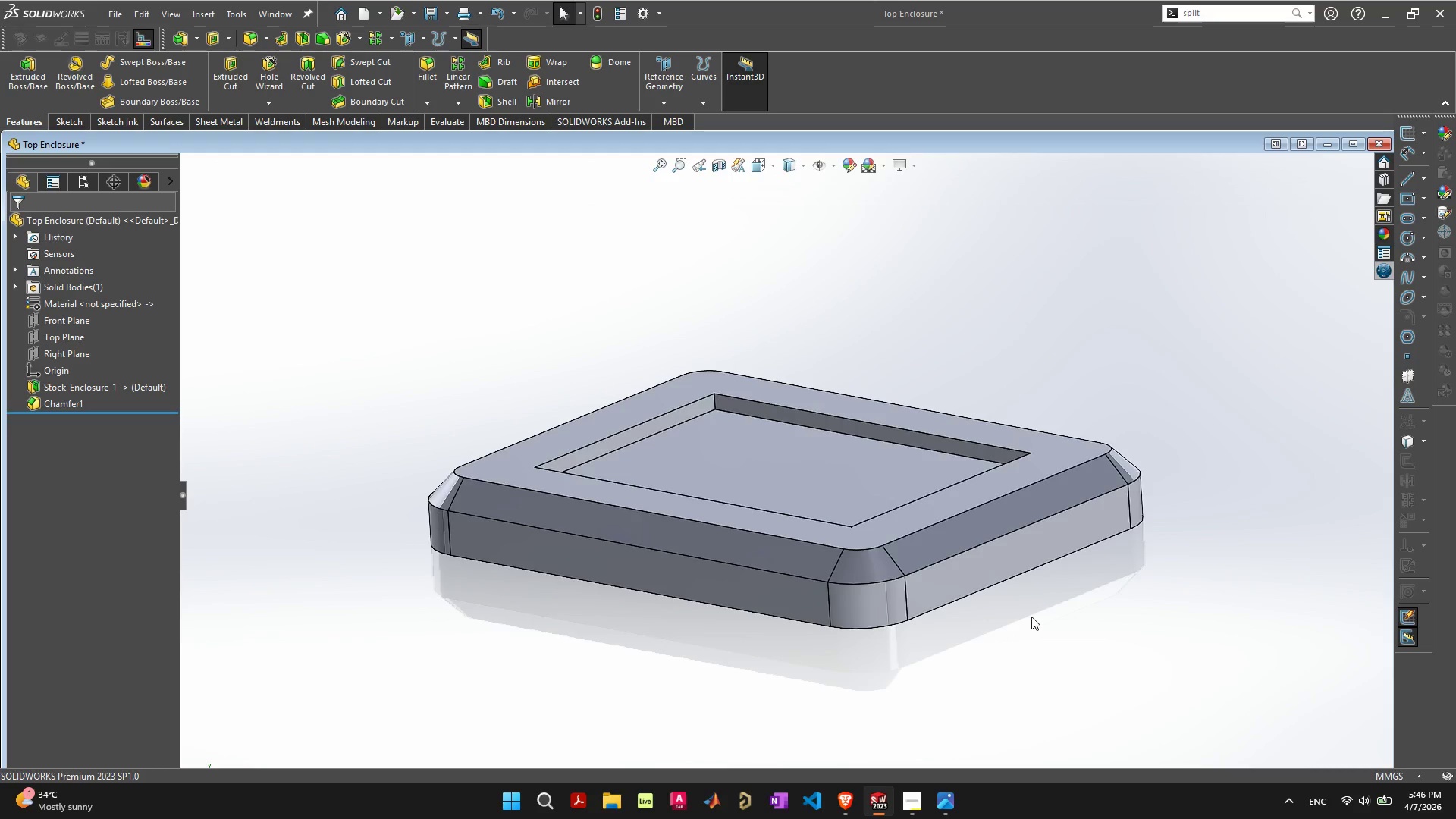 
wait(14.67)
 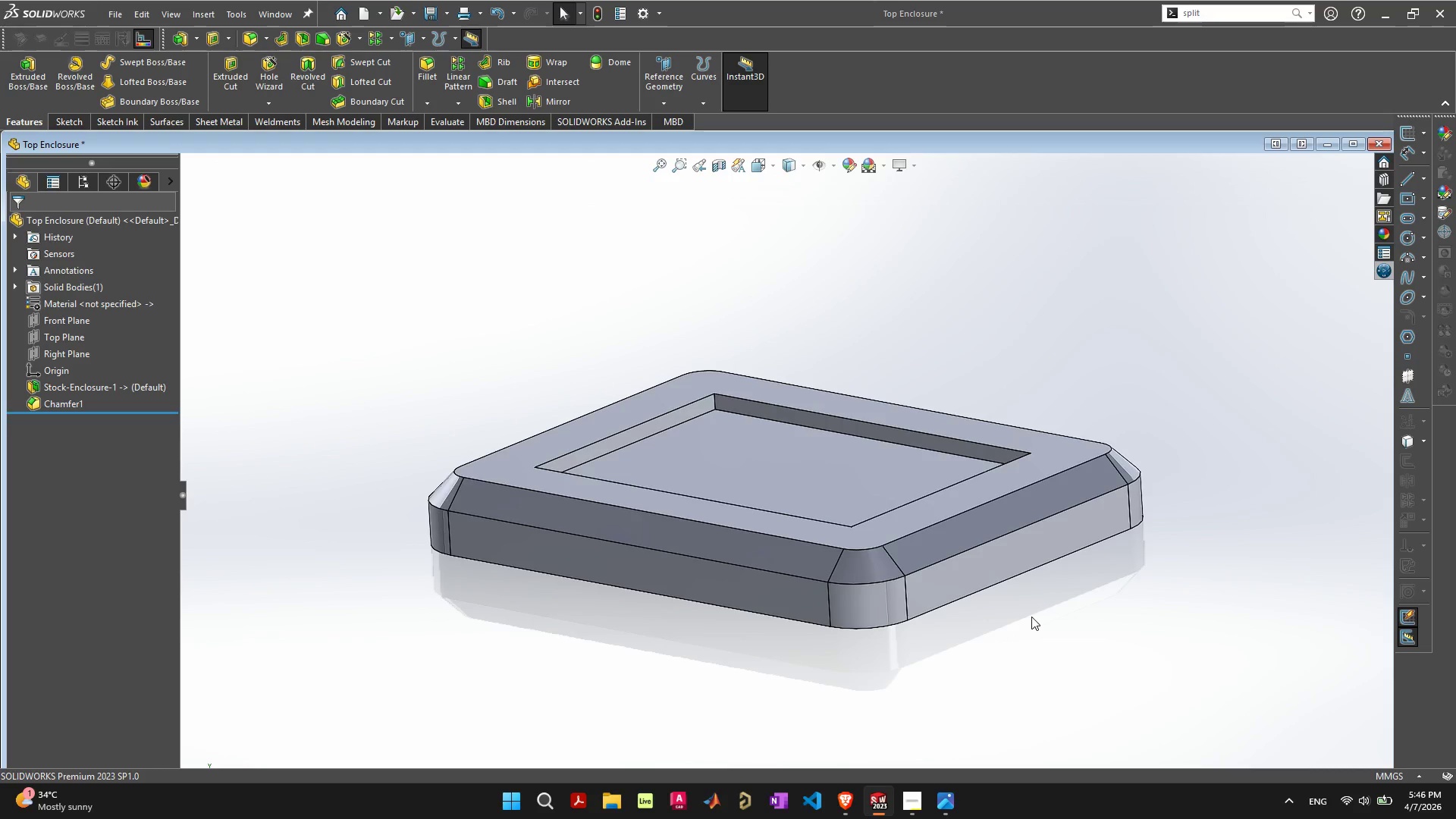 
left_click([513, 99])
 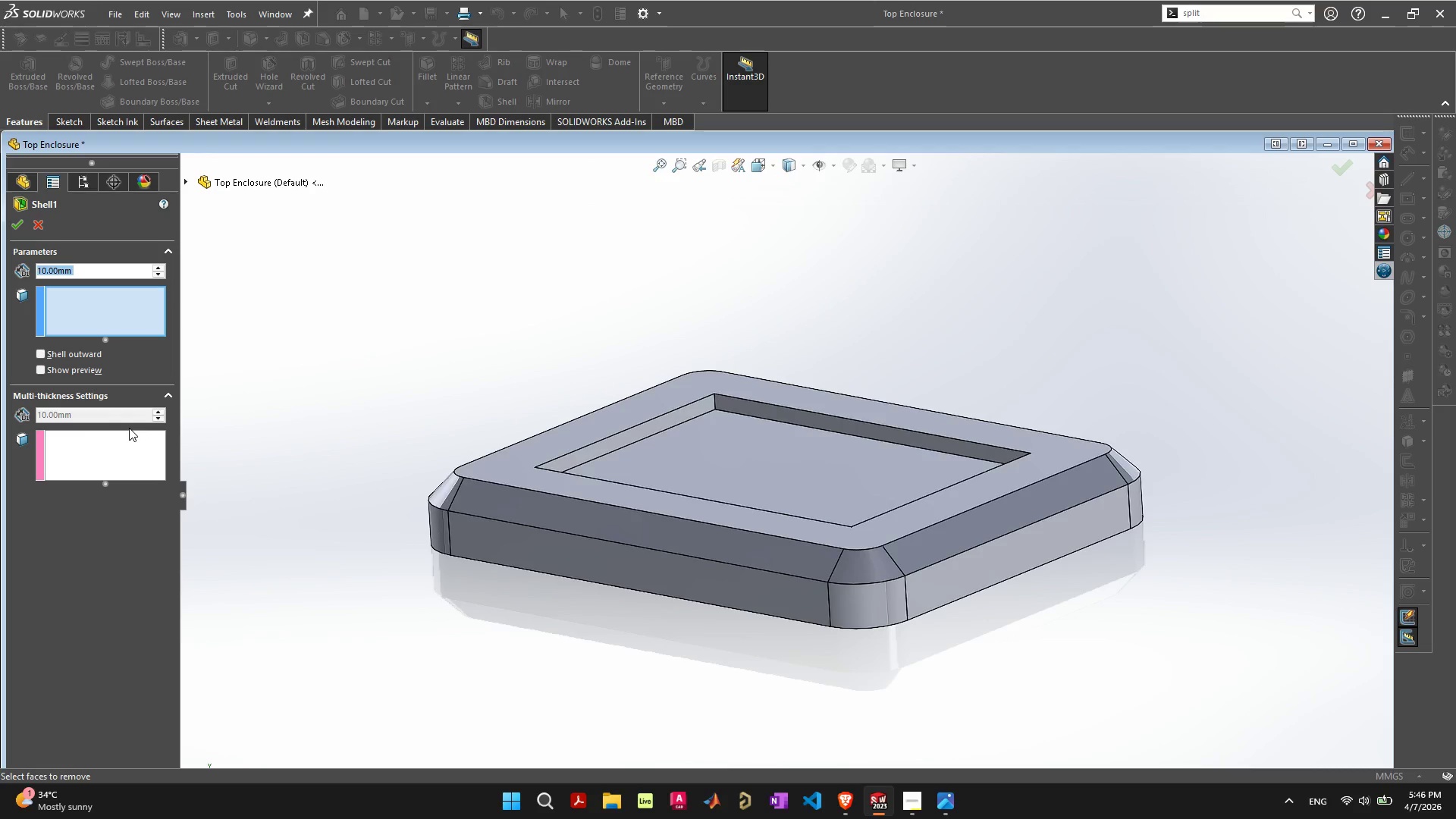 
wait(7.16)
 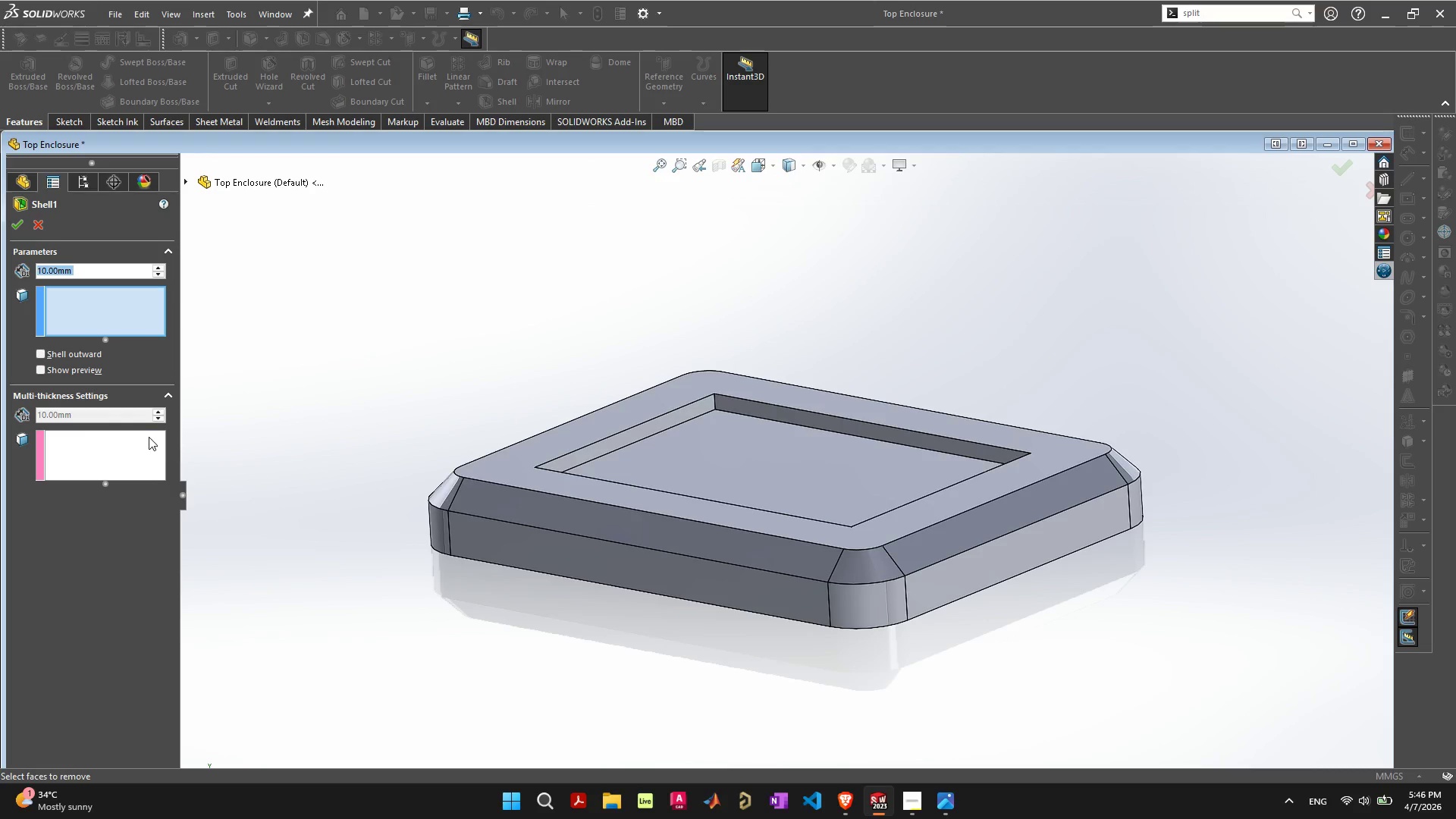 
left_click([90, 369])
 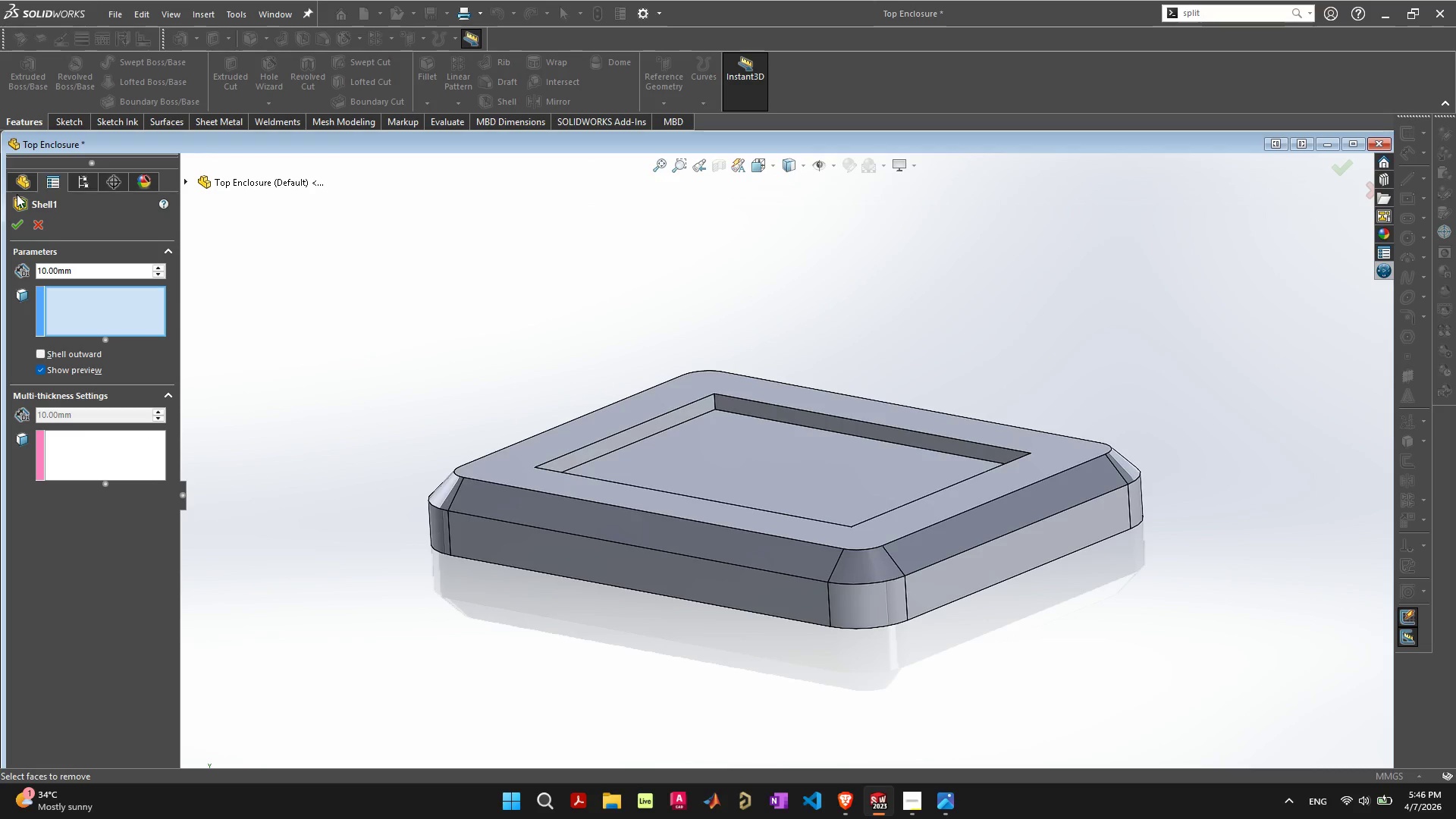 
left_click([38, 221])
 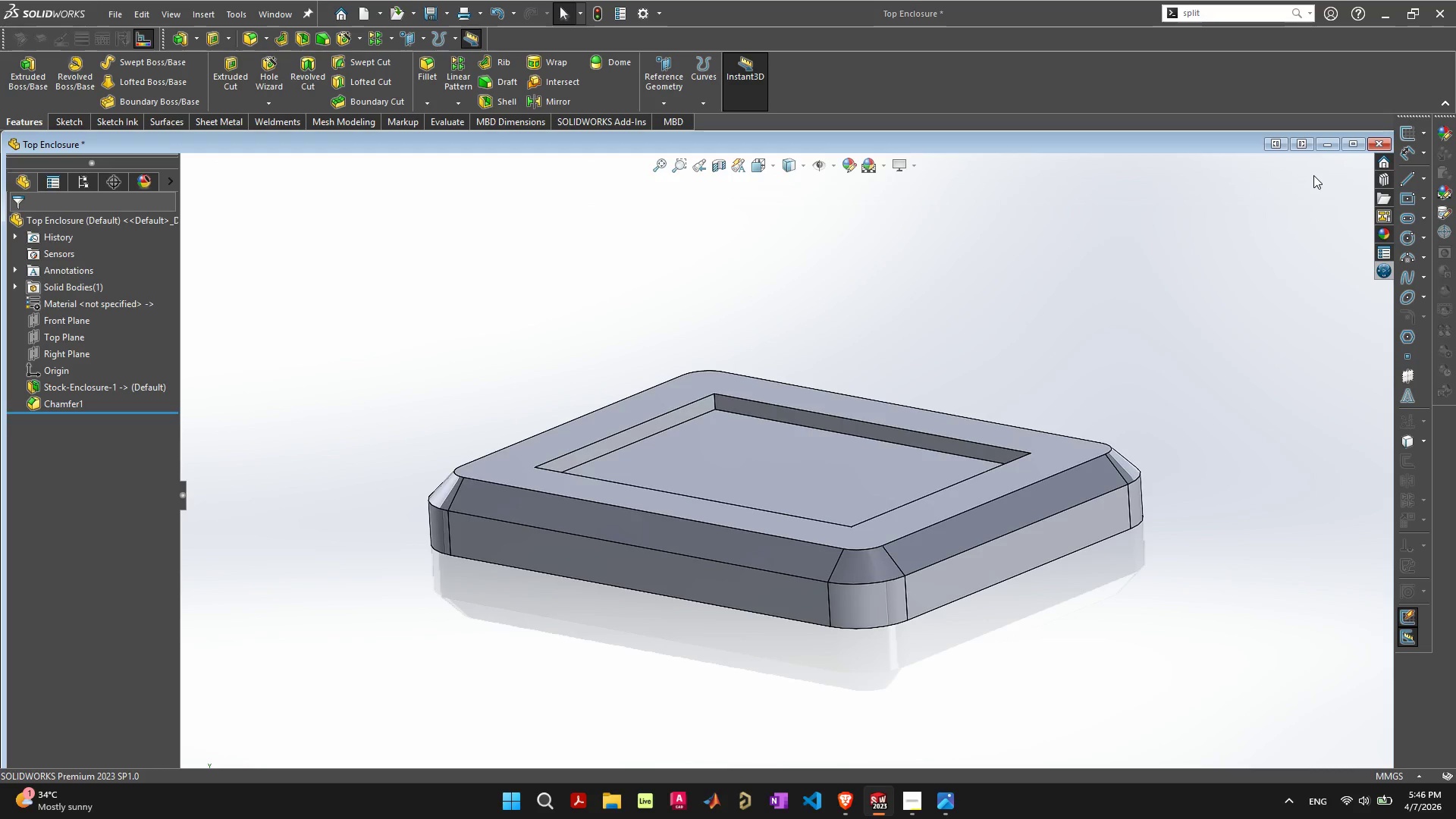 
wait(23.42)
 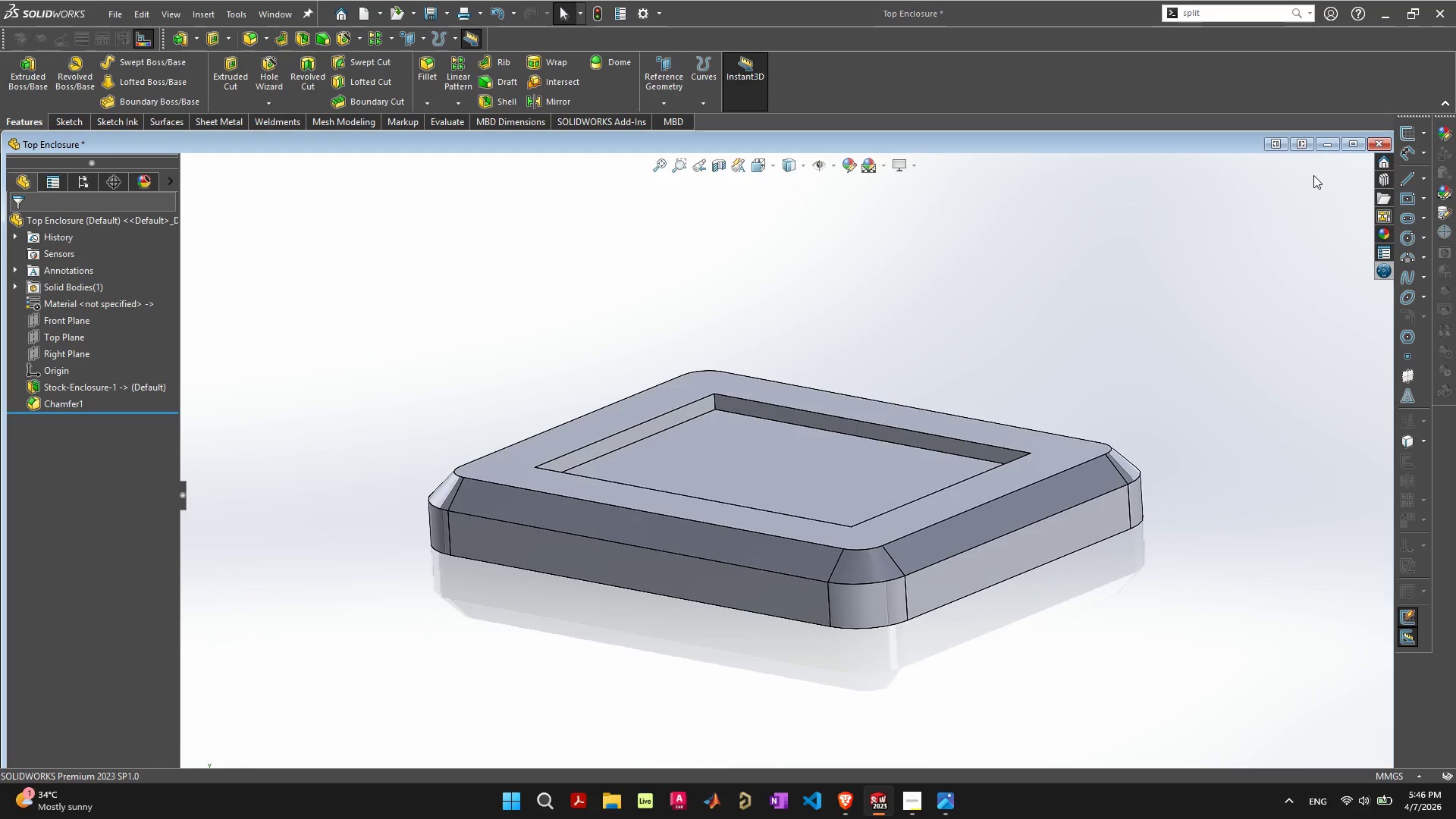 
left_click([943, 798])
 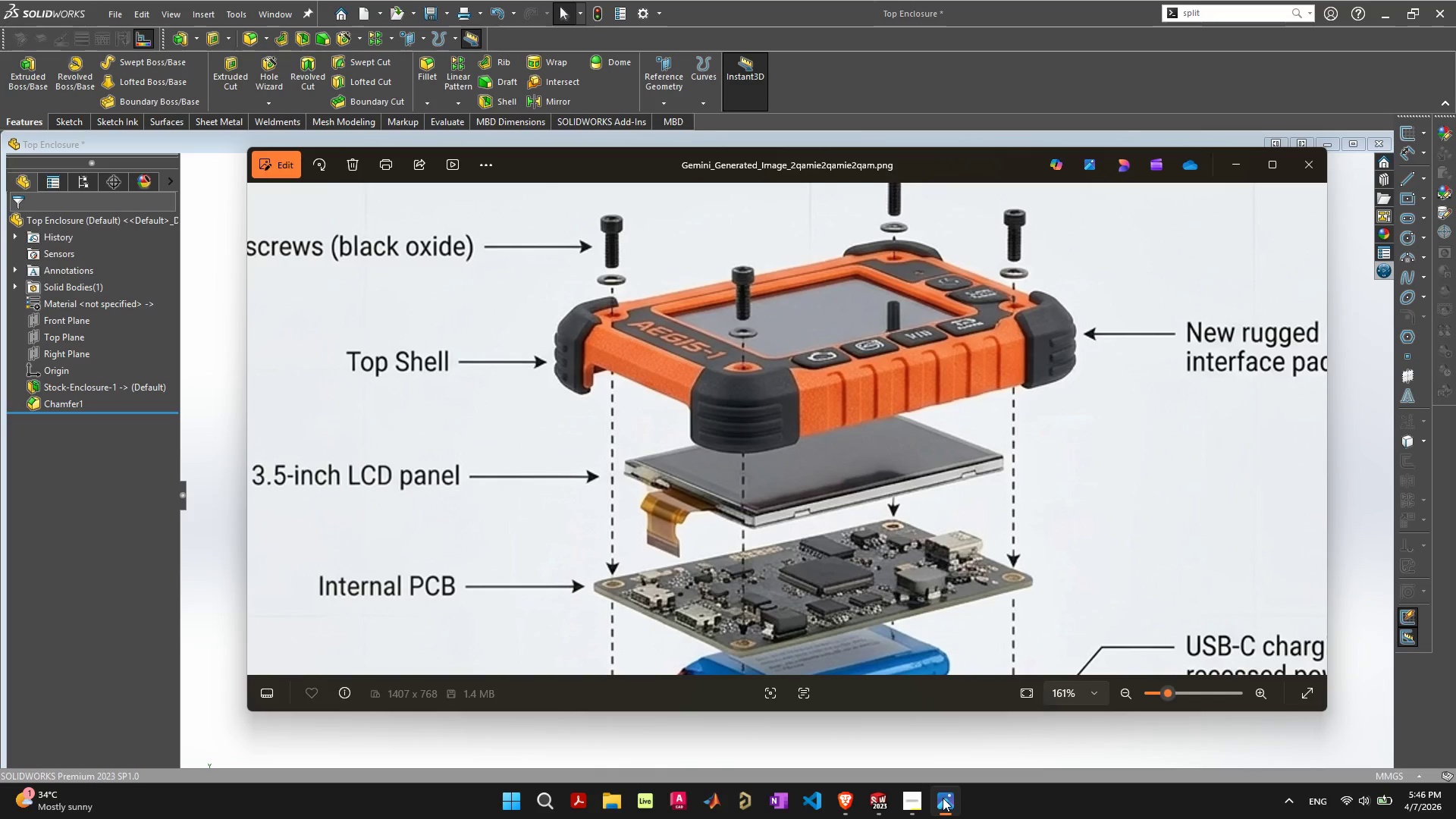 
left_click([943, 798])
 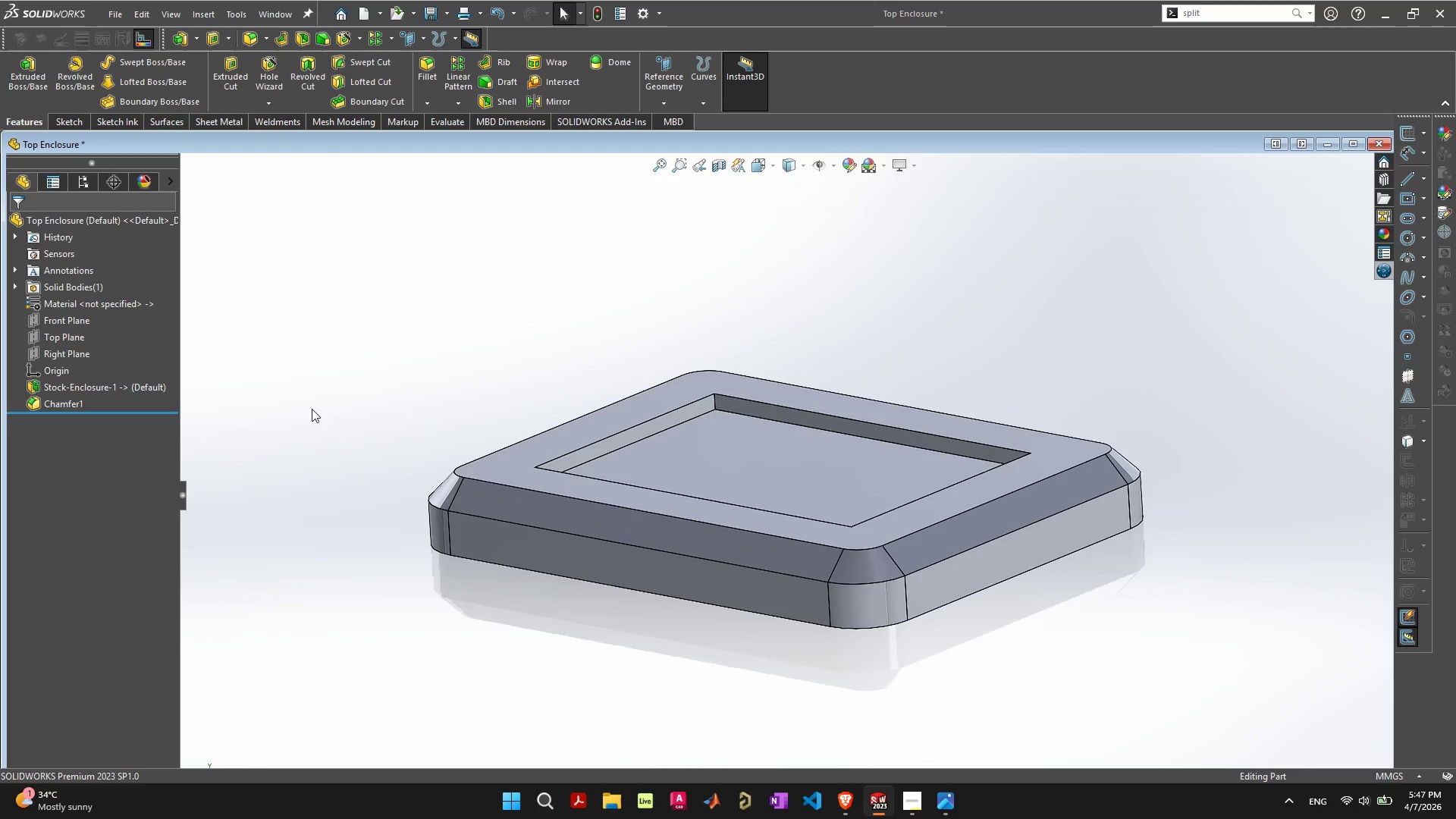 
wait(6.09)
 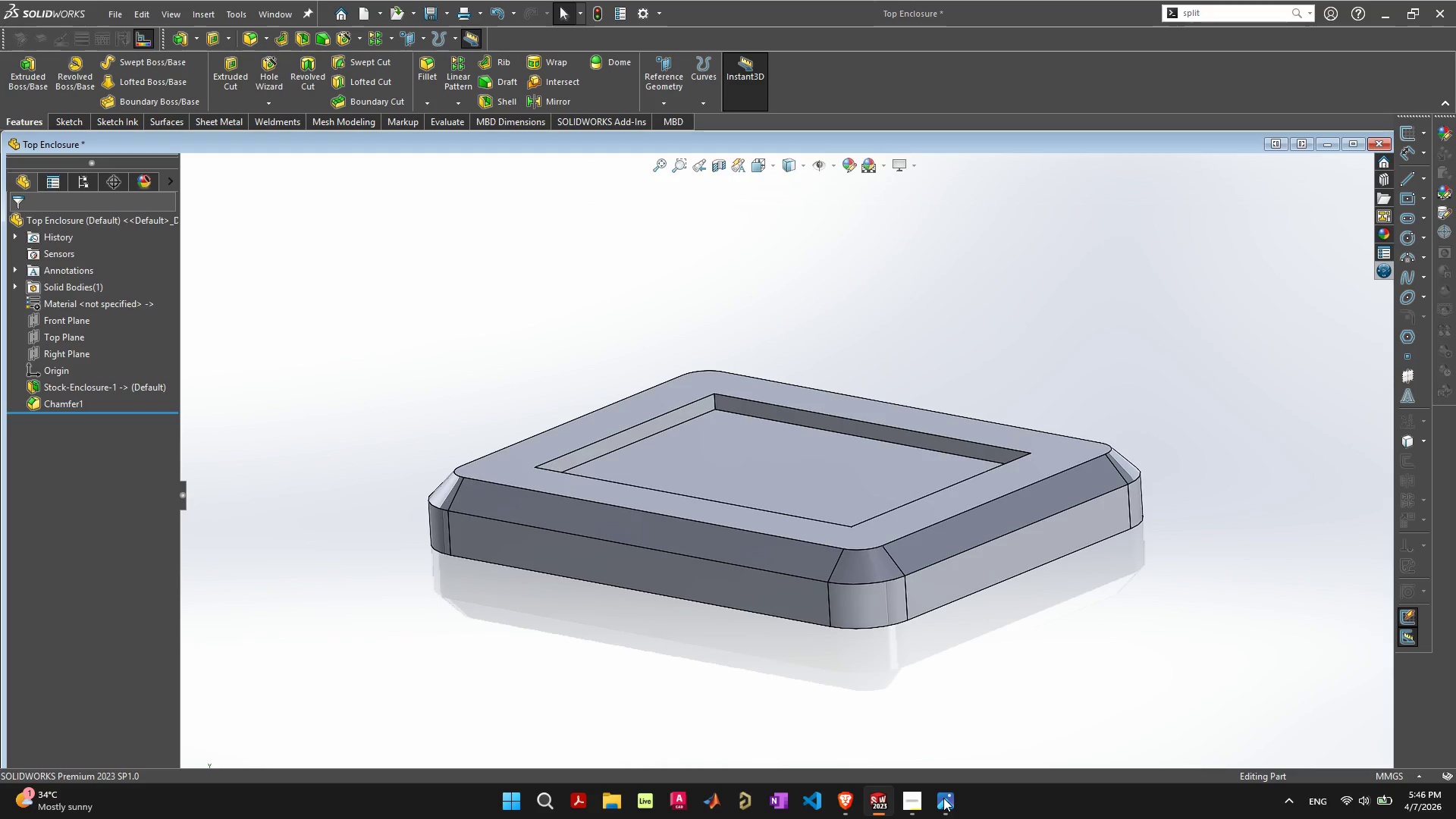 
left_click([1385, 233])
 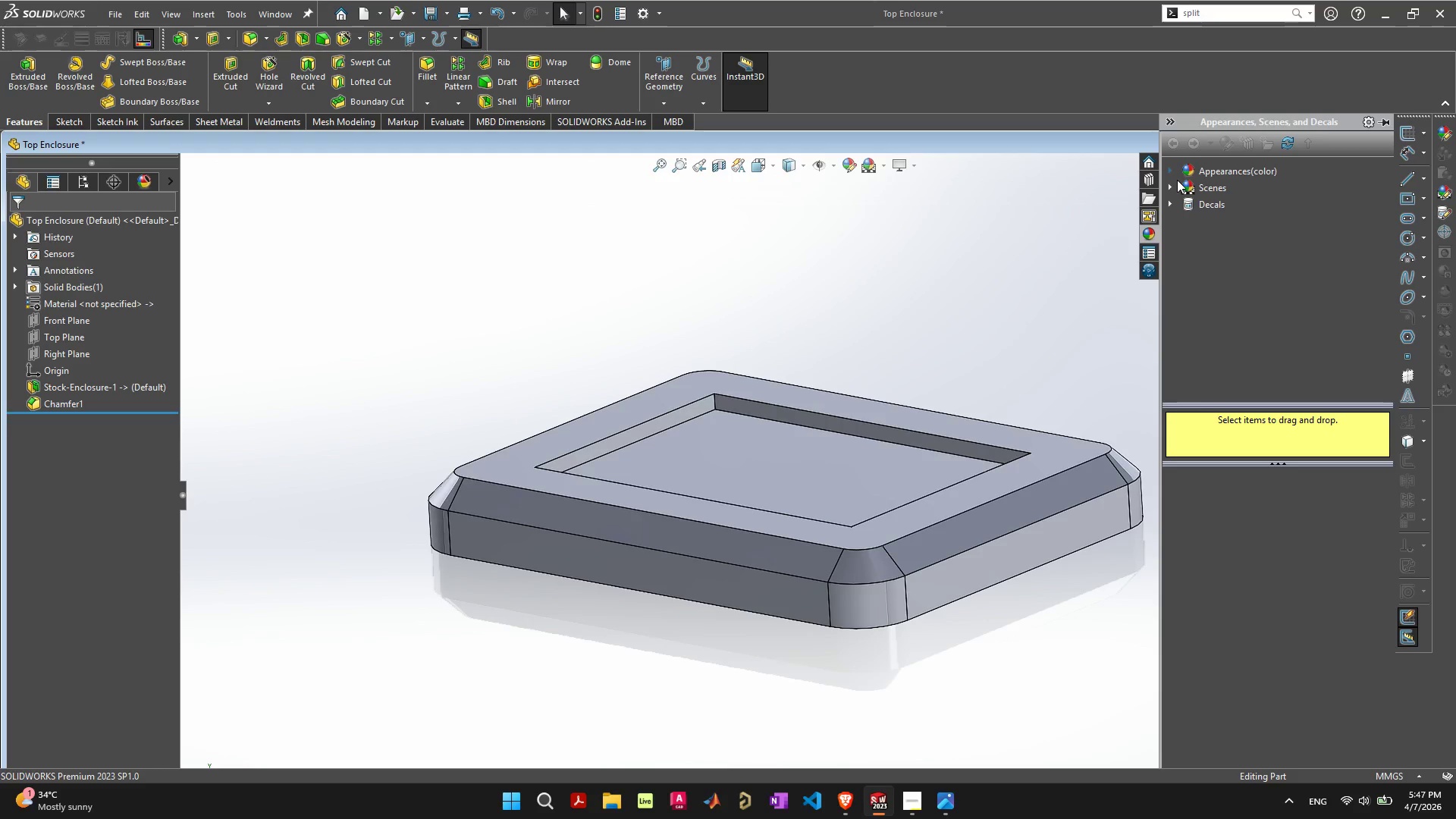 
left_click([1176, 171])
 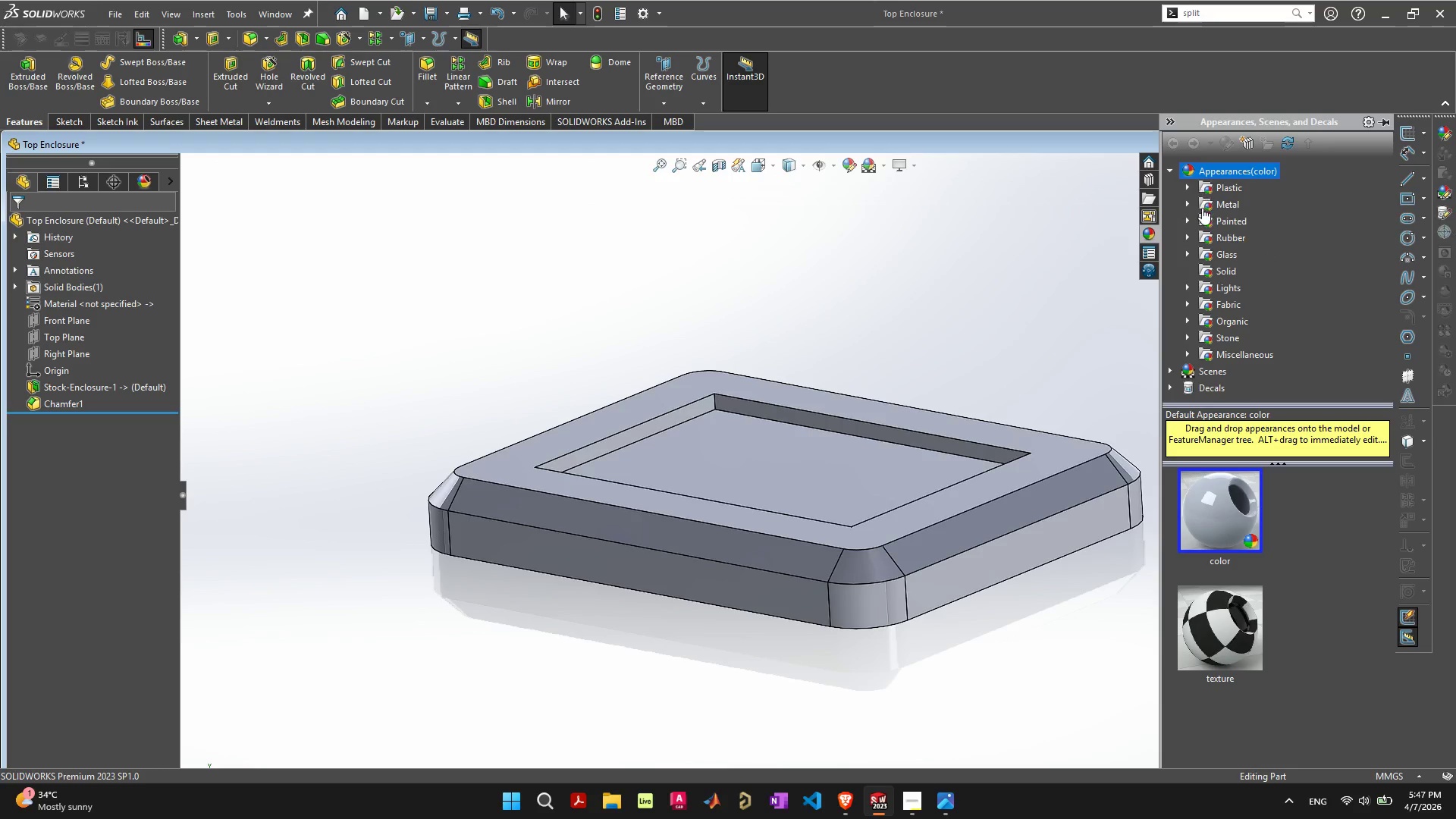 
wait(5.58)
 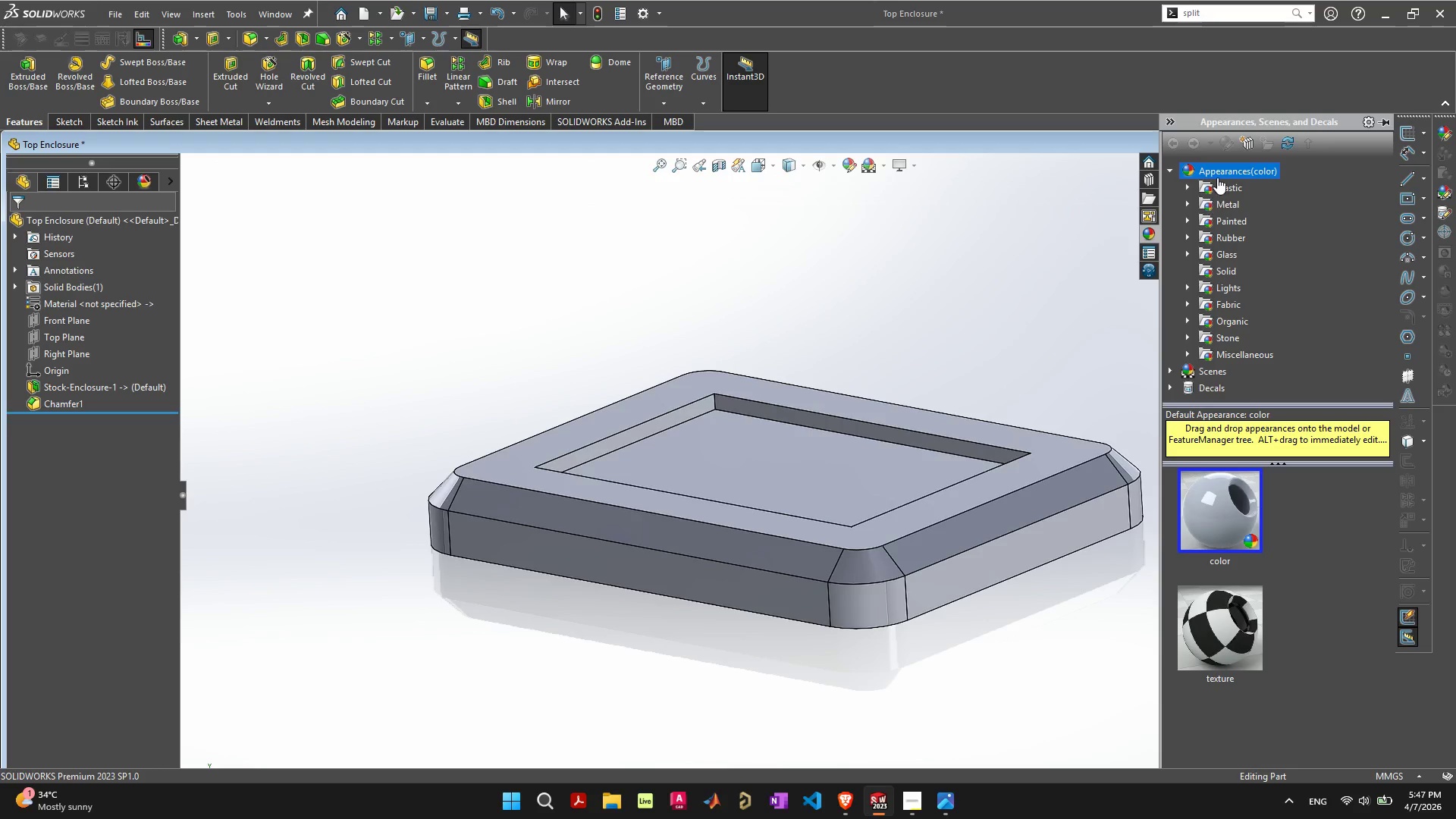 
left_click([1190, 237])
 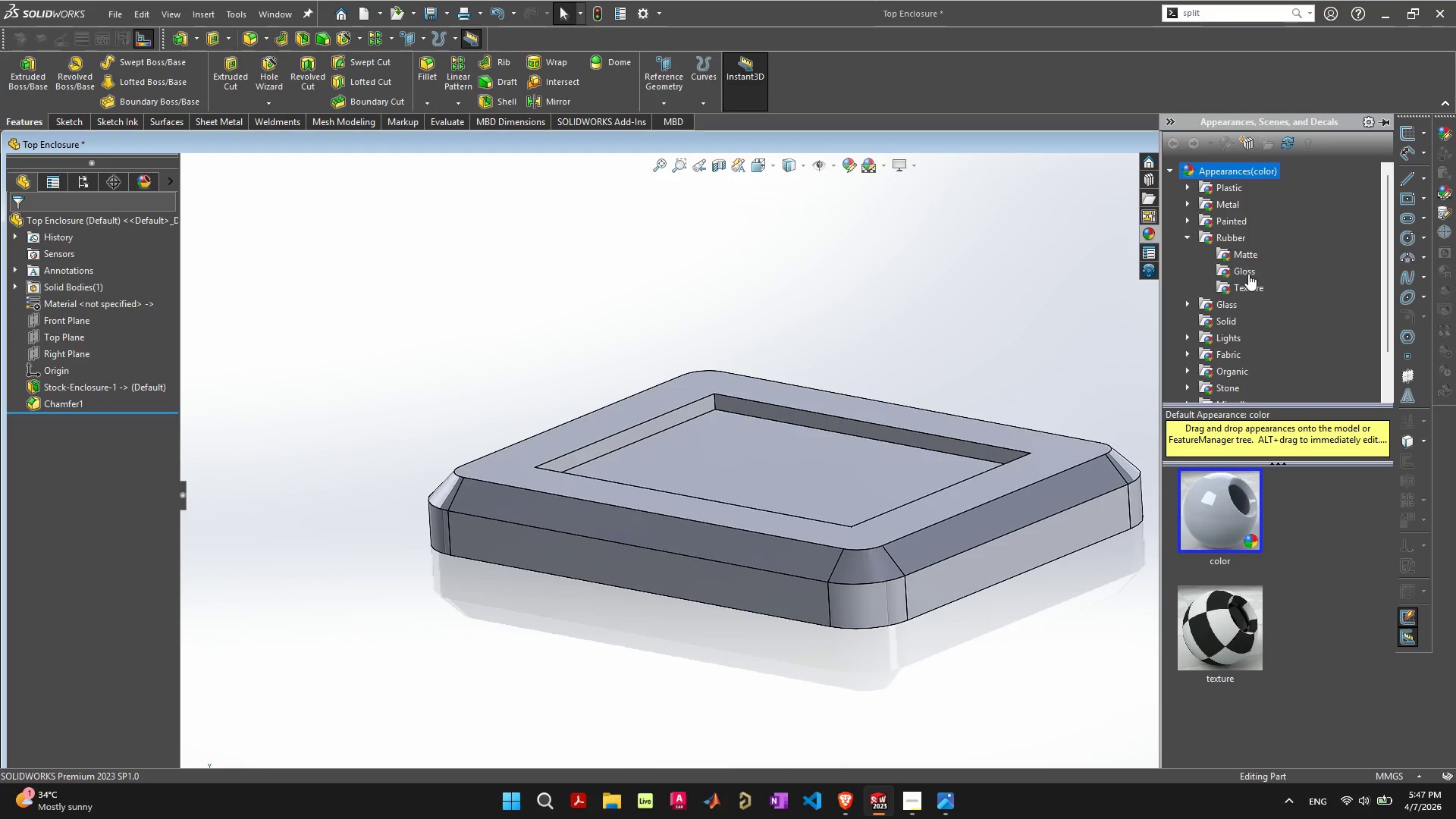 
left_click([1250, 256])
 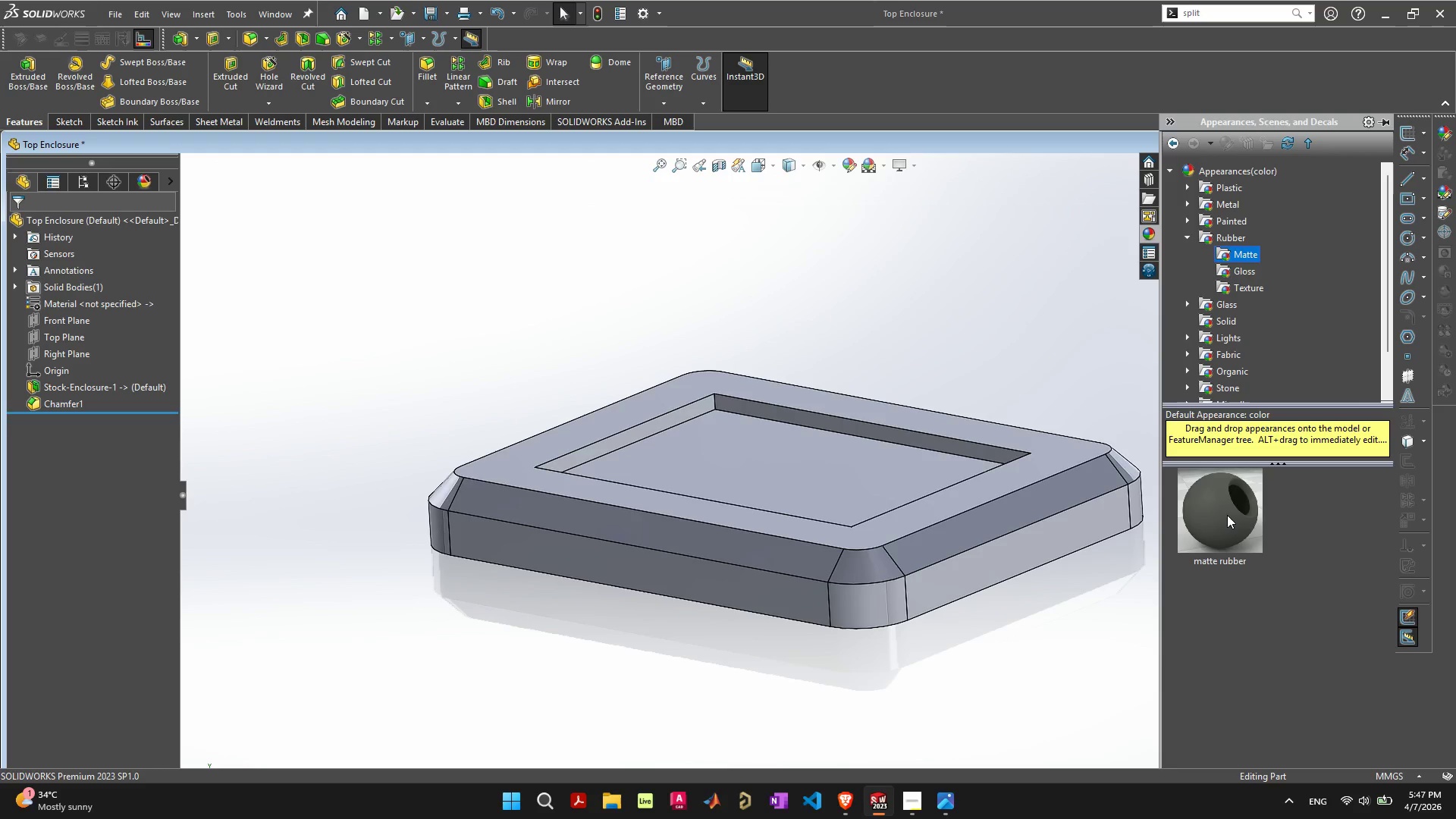 
double_click([1227, 515])
 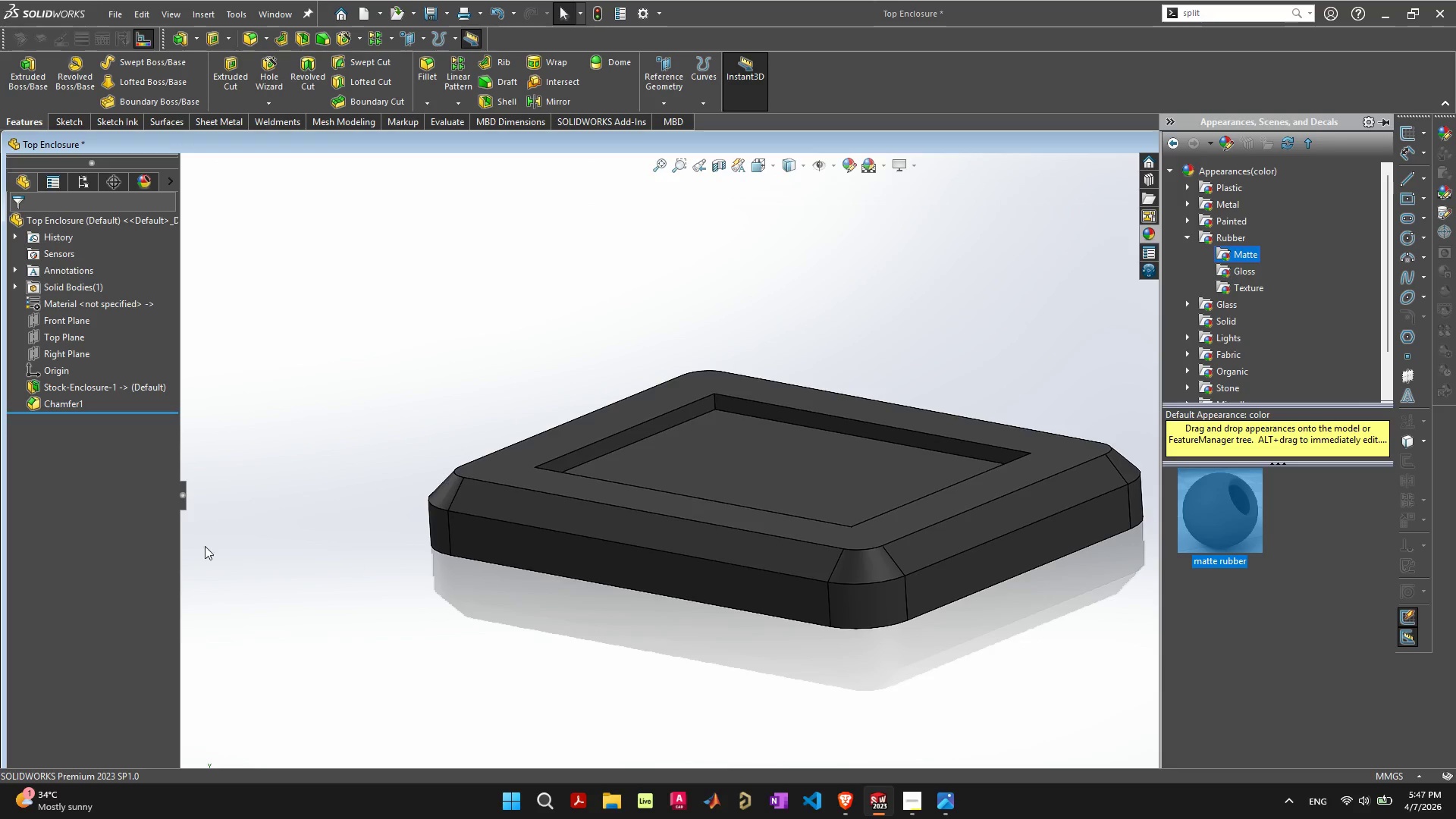 
left_click([862, 416])
 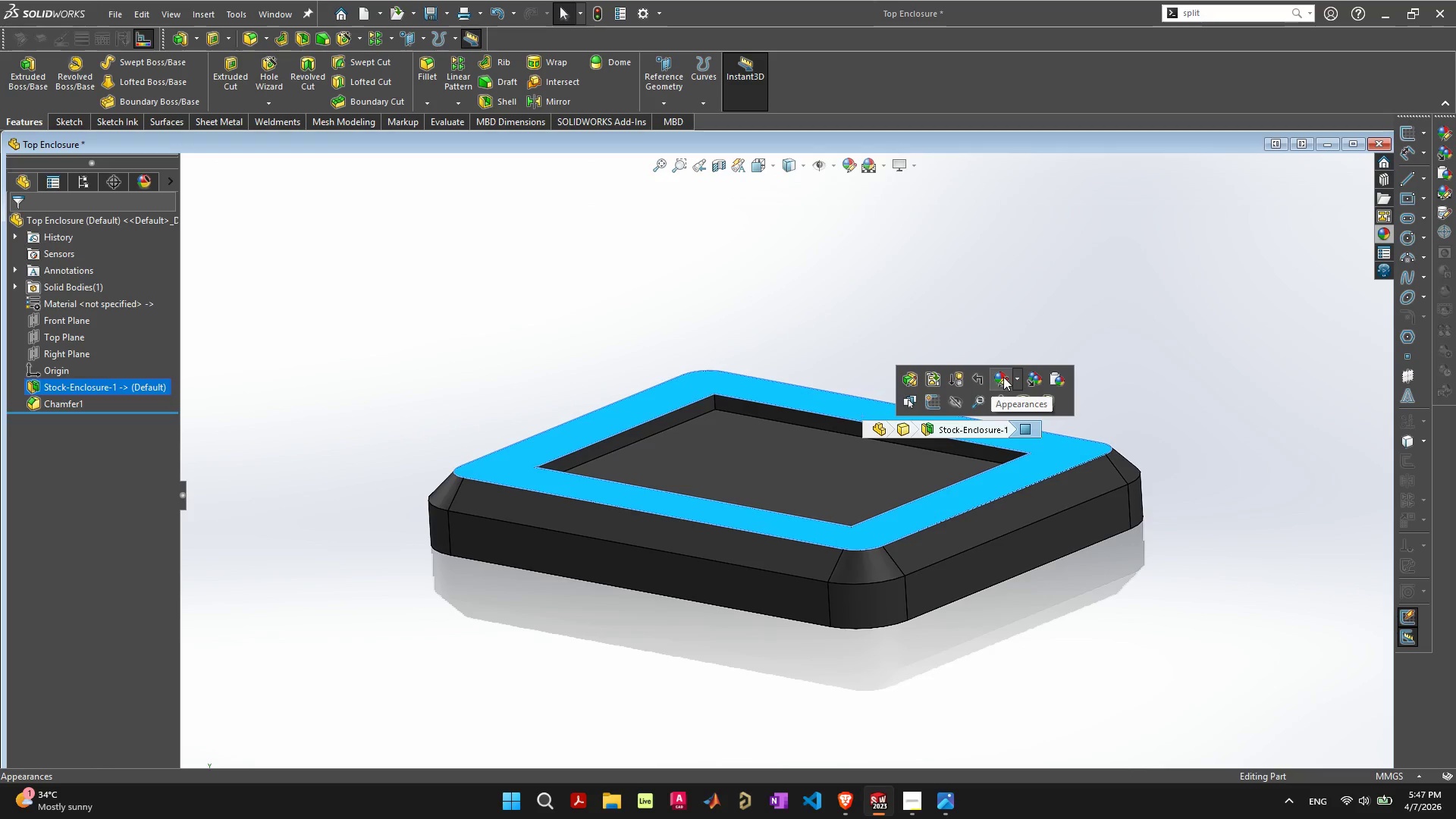 
left_click([1015, 383])
 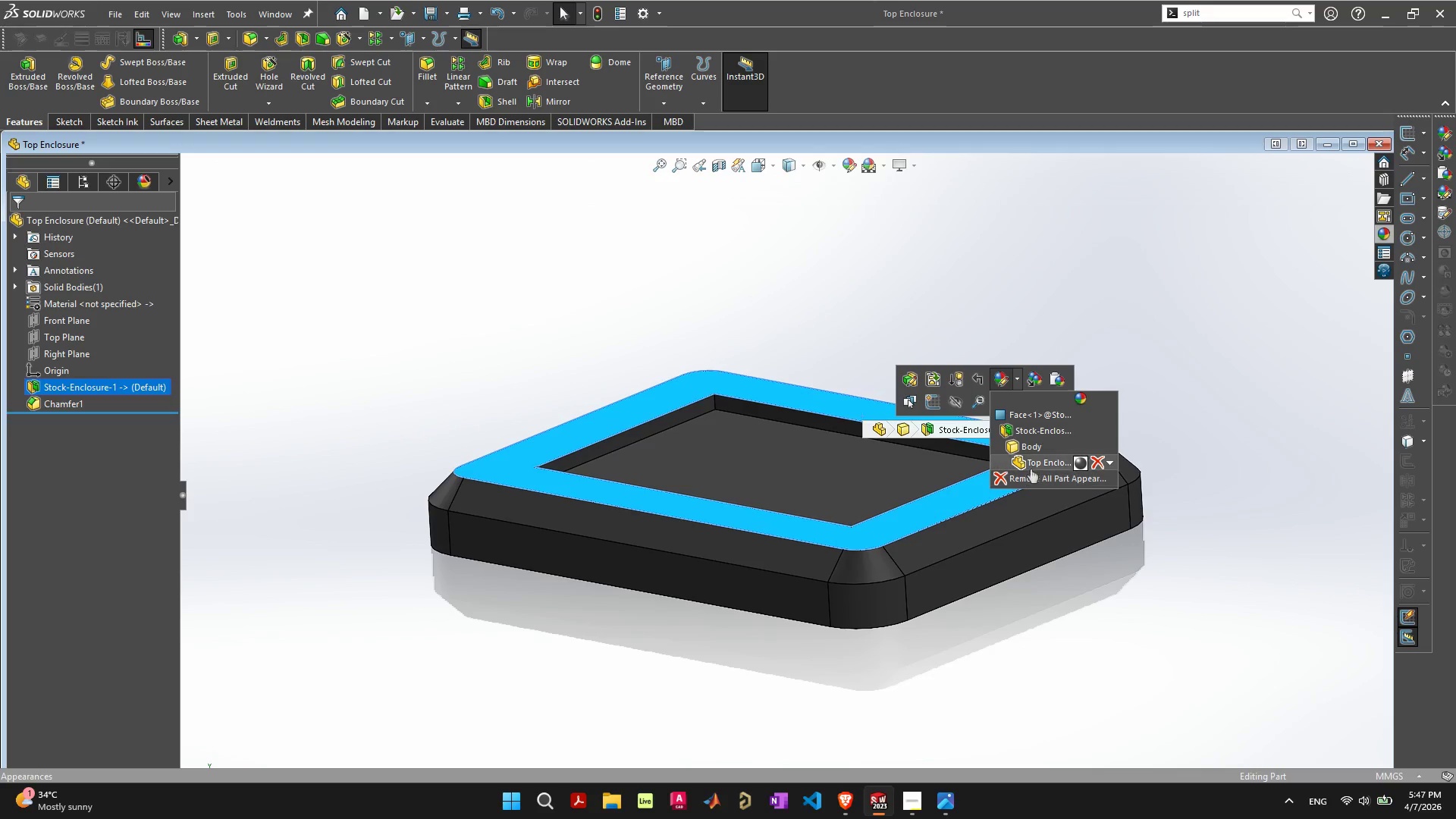 
left_click([1032, 463])
 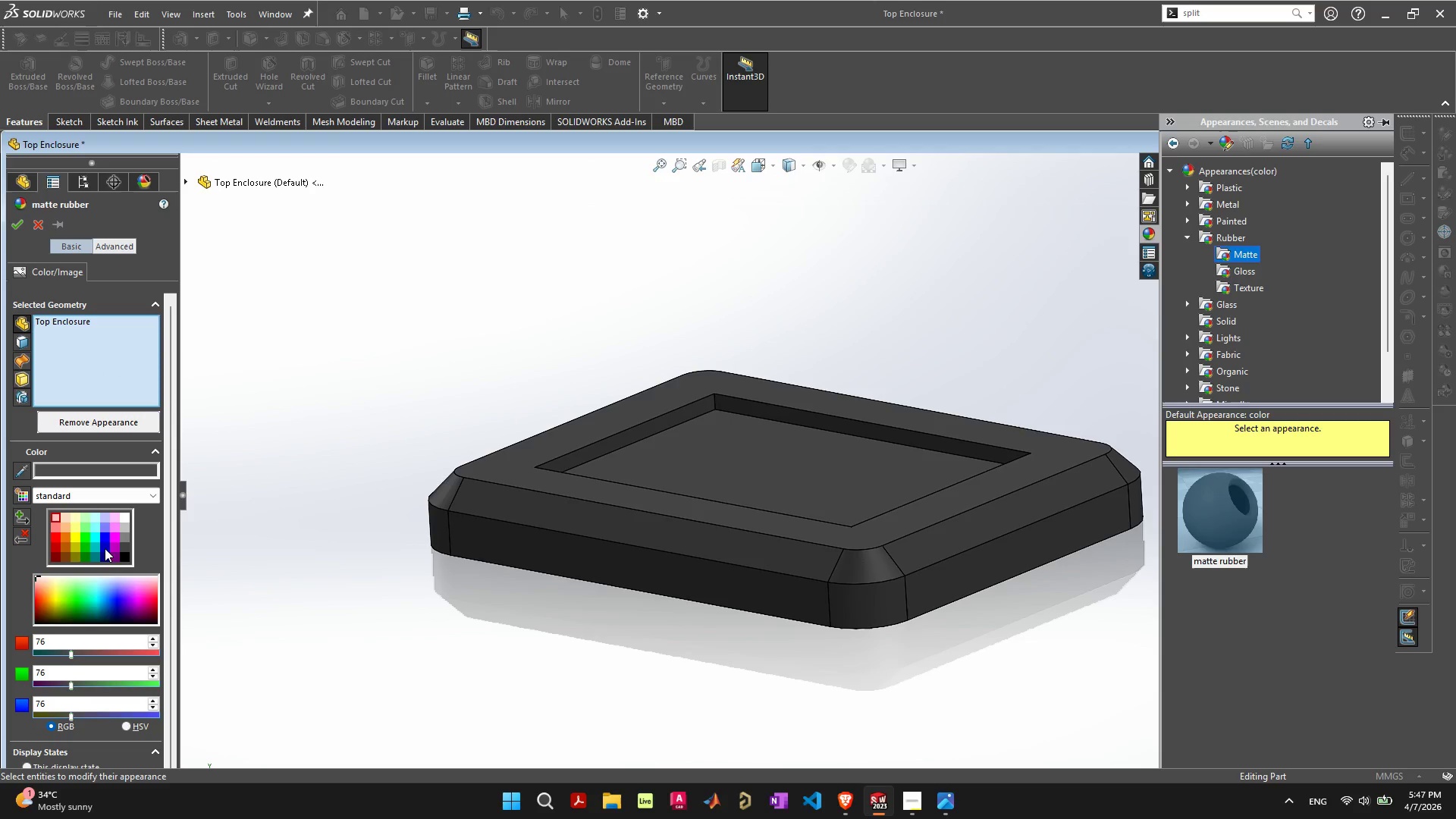 
left_click([64, 537])
 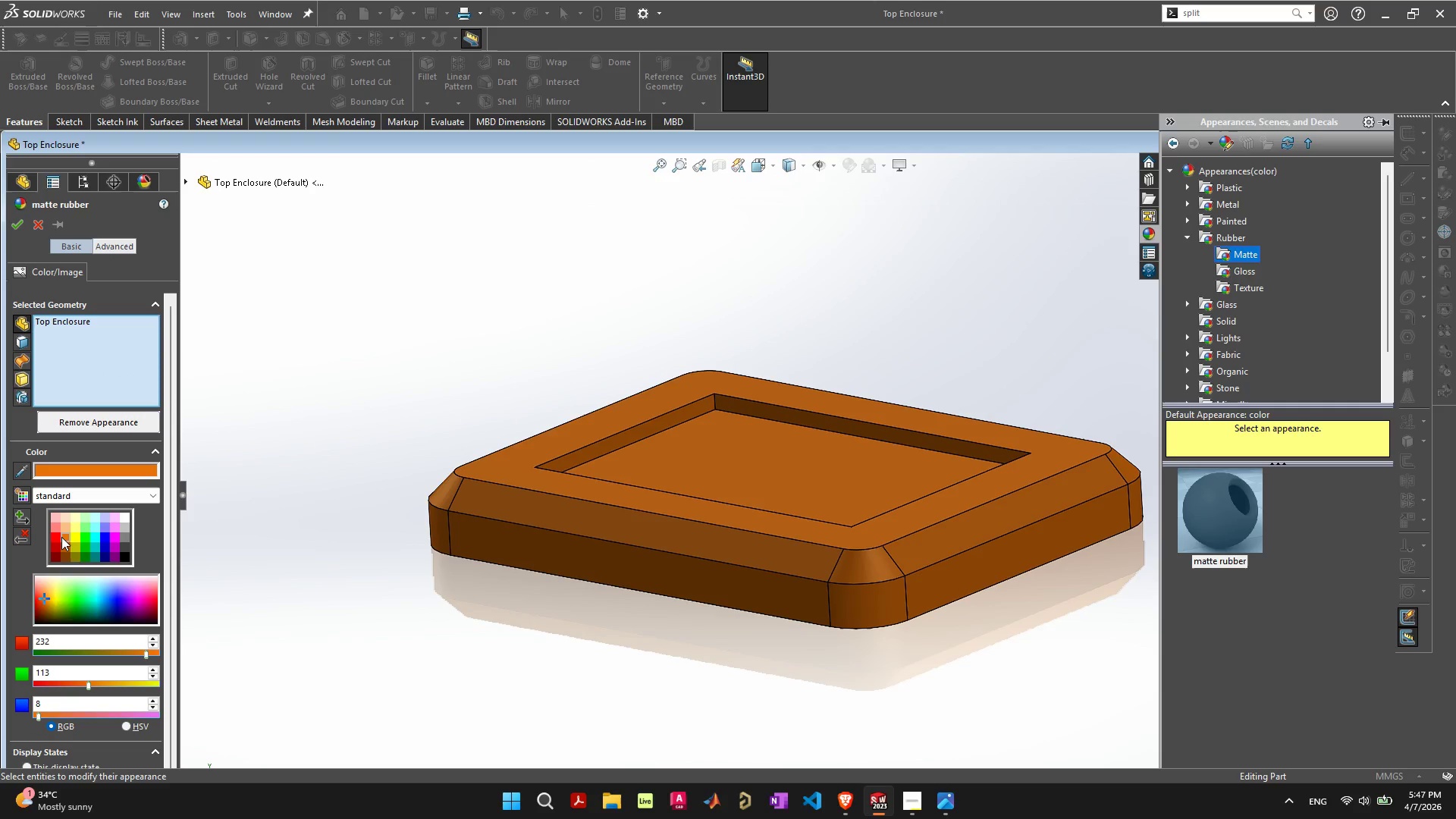 
left_click([53, 538])
 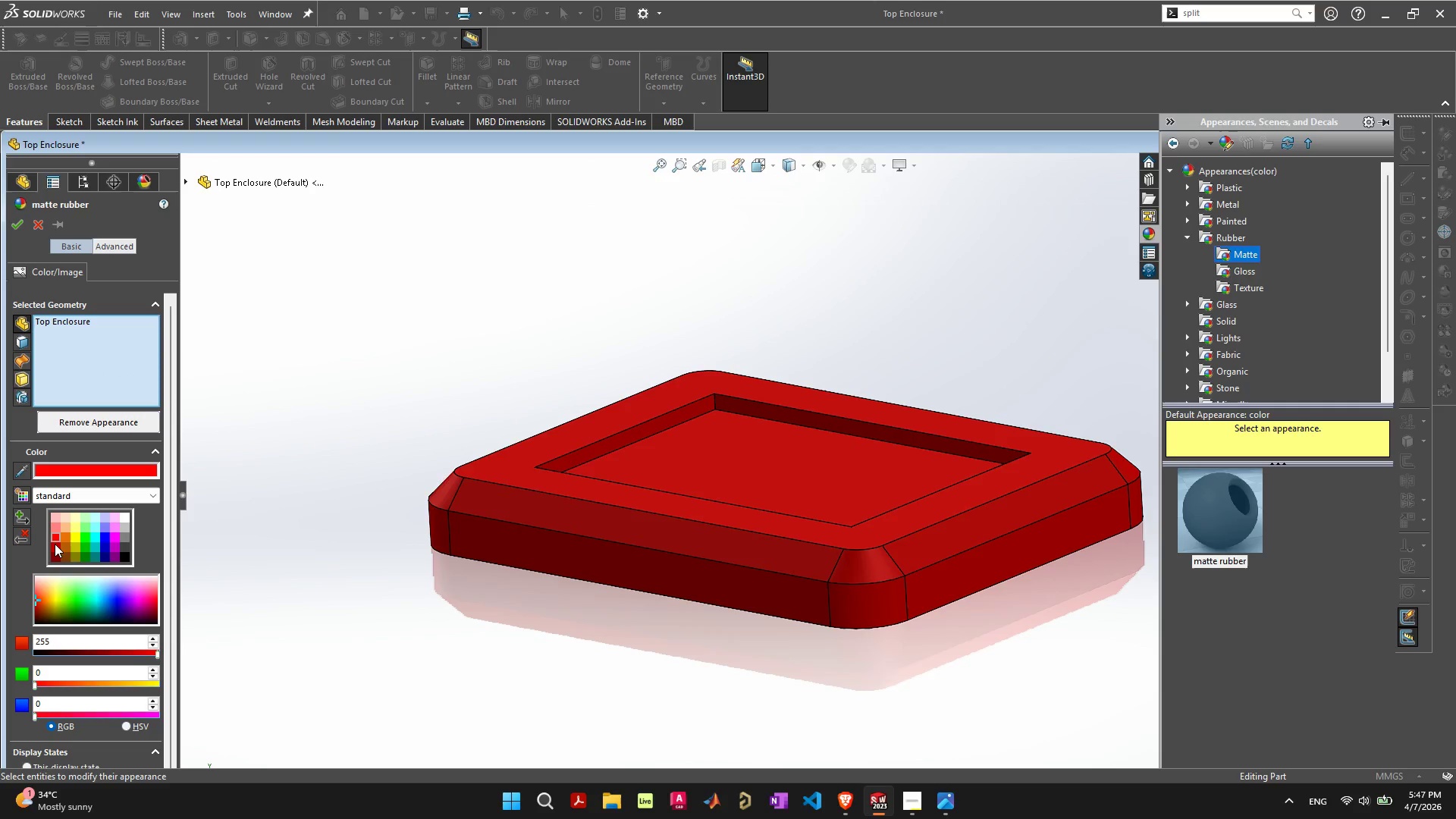 
left_click([55, 547])
 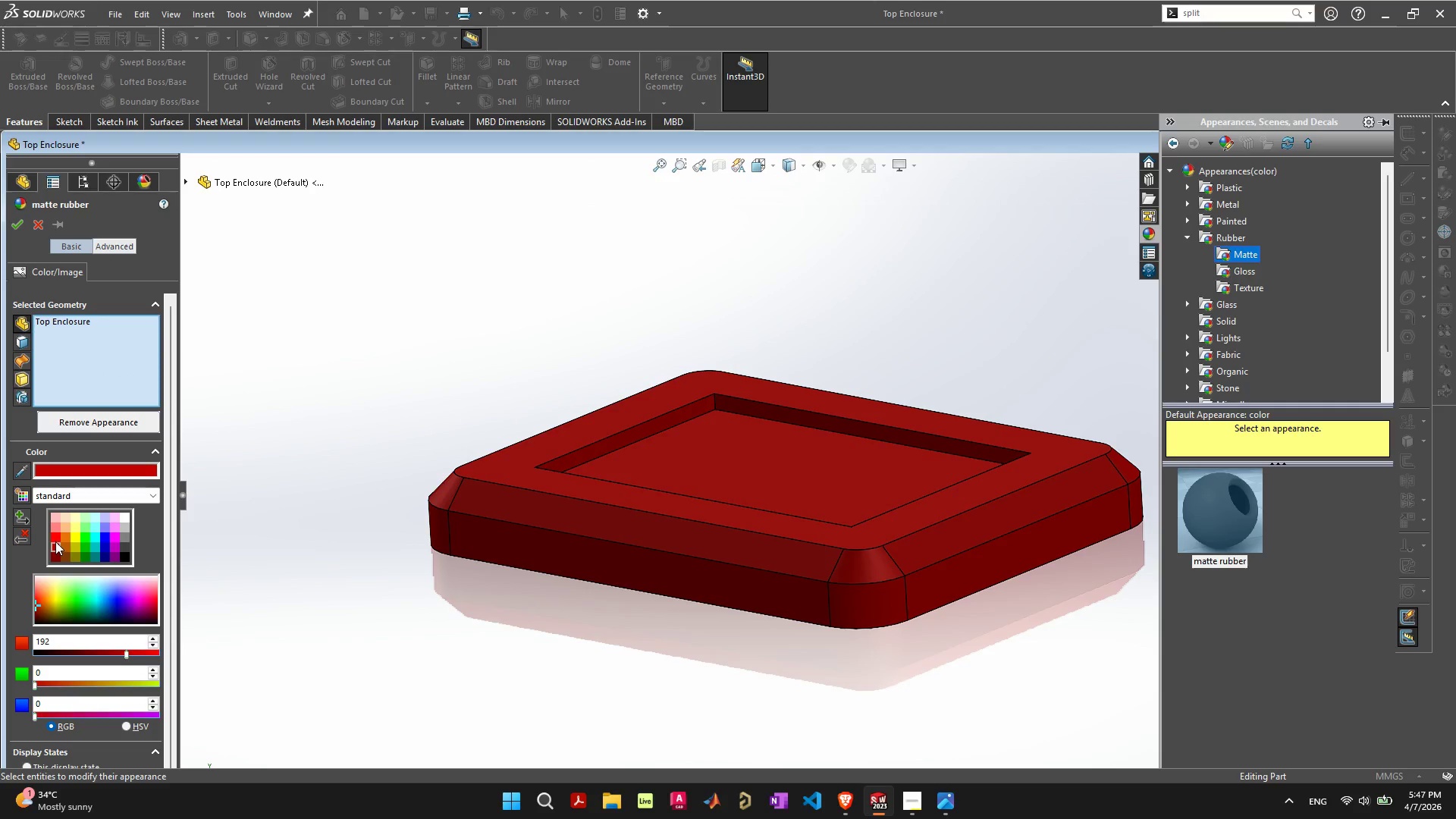 
left_click([24, 218])
 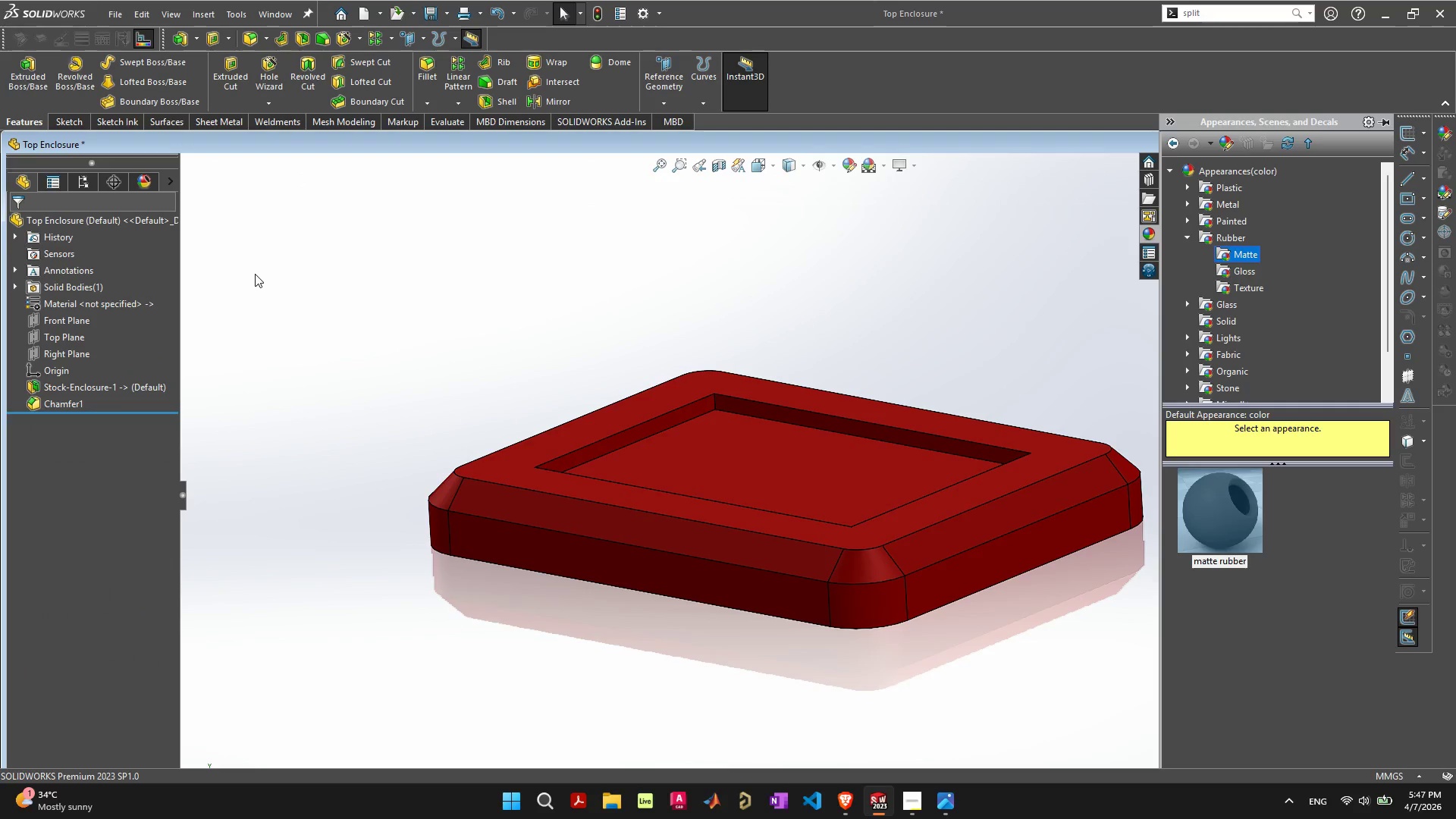 
wait(6.28)
 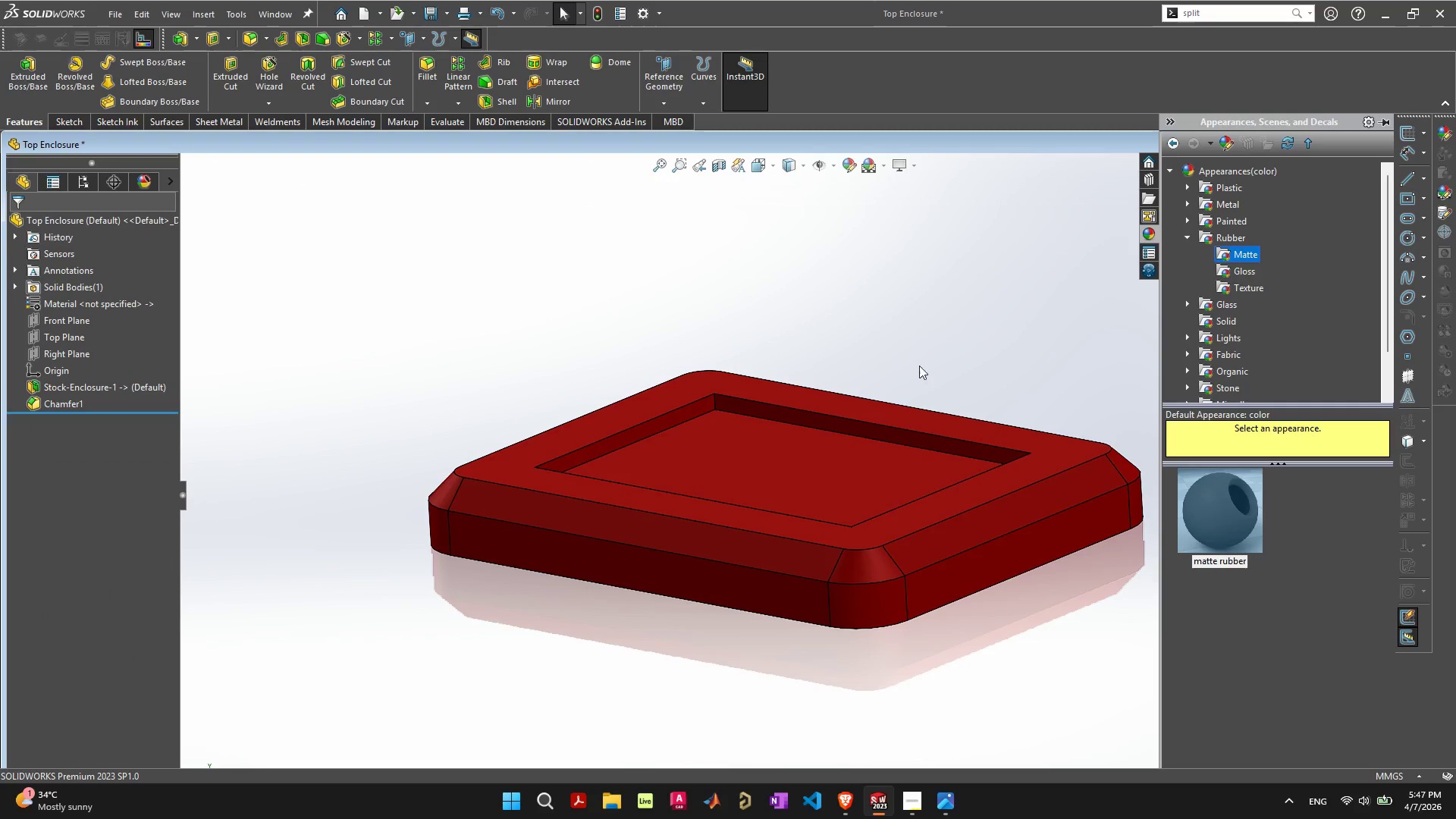 
left_click([1355, 89])
 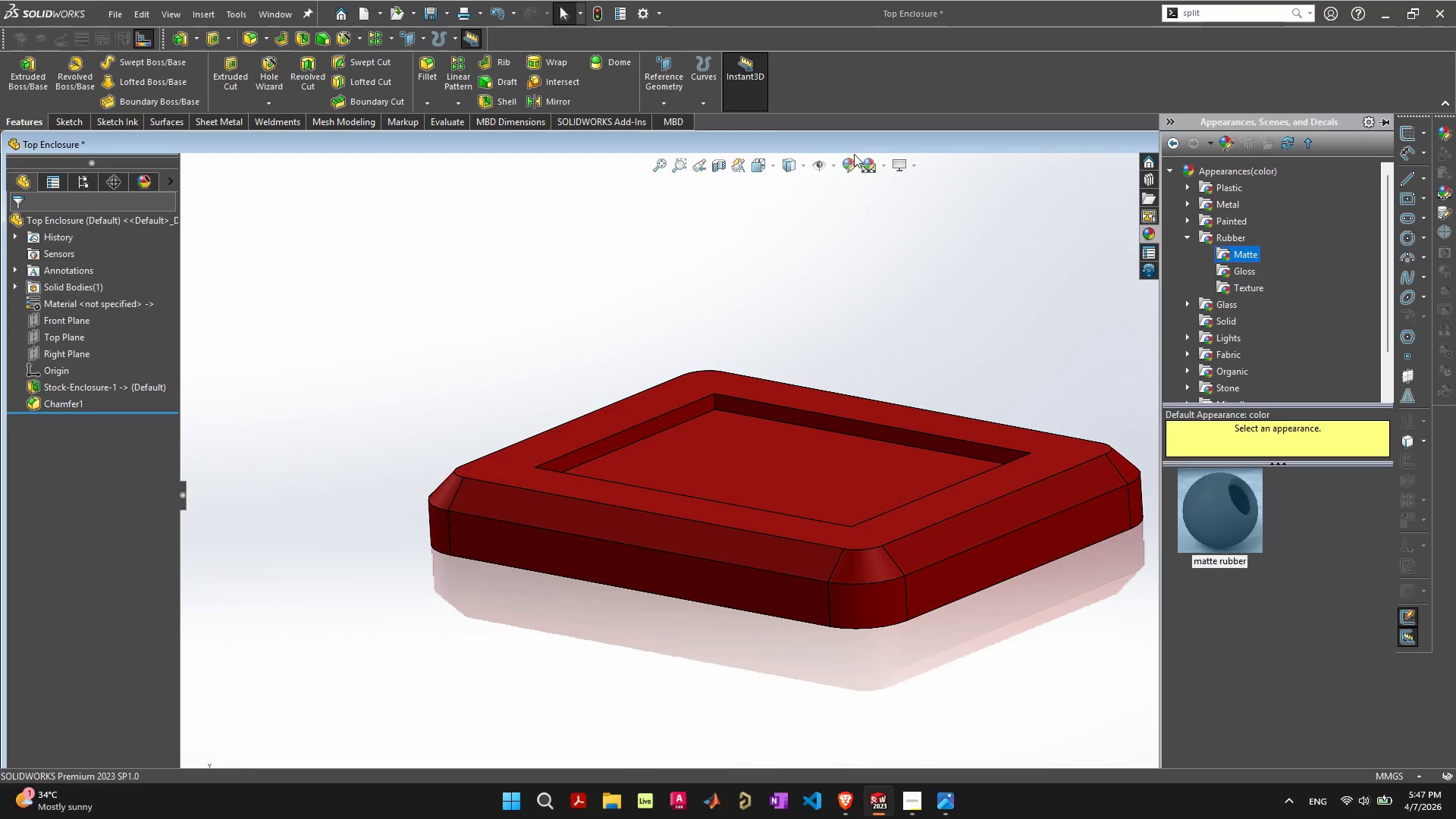 
double_click([855, 154])
 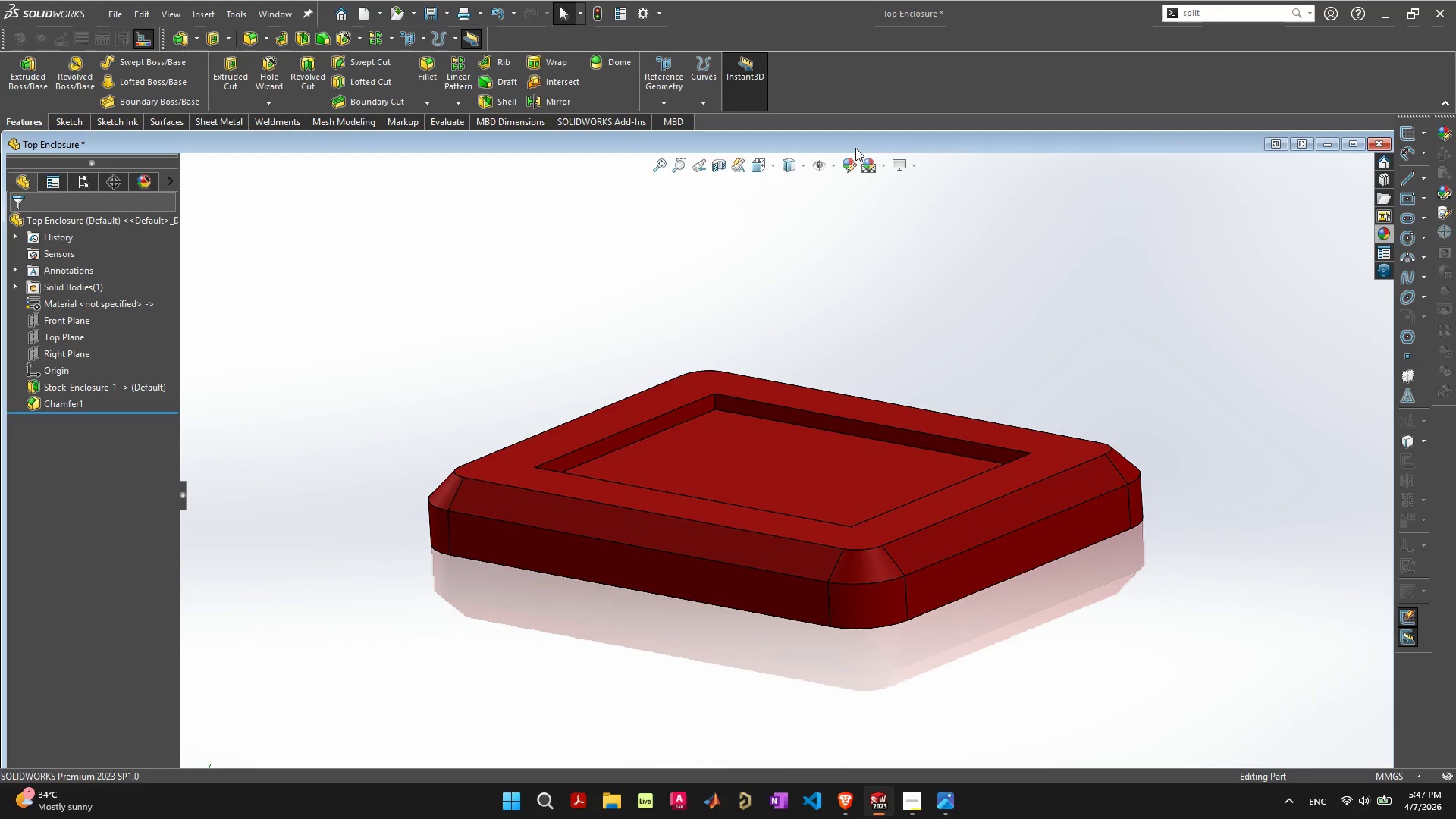 
double_click([855, 148])
 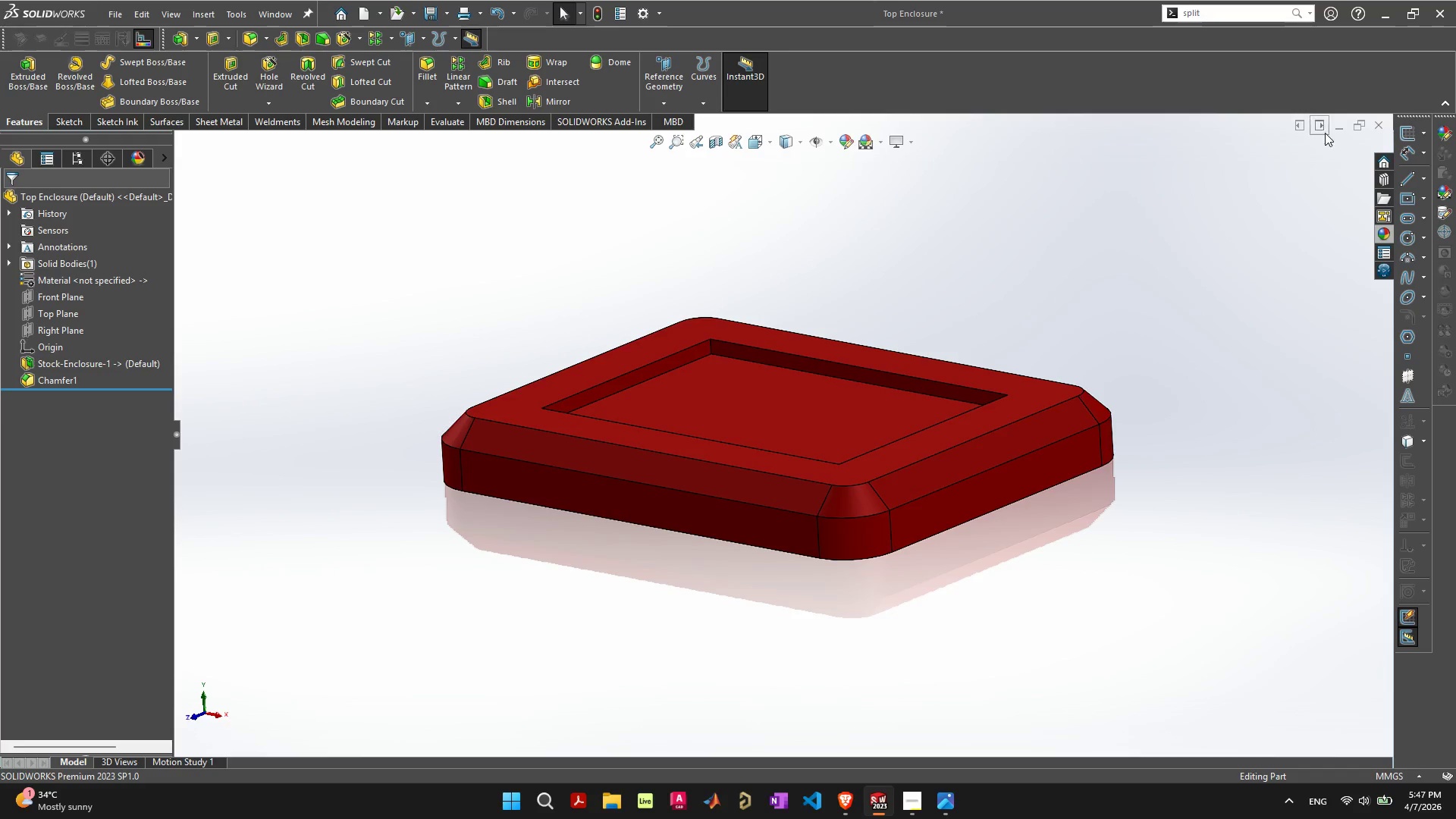 
left_click([1334, 133])
 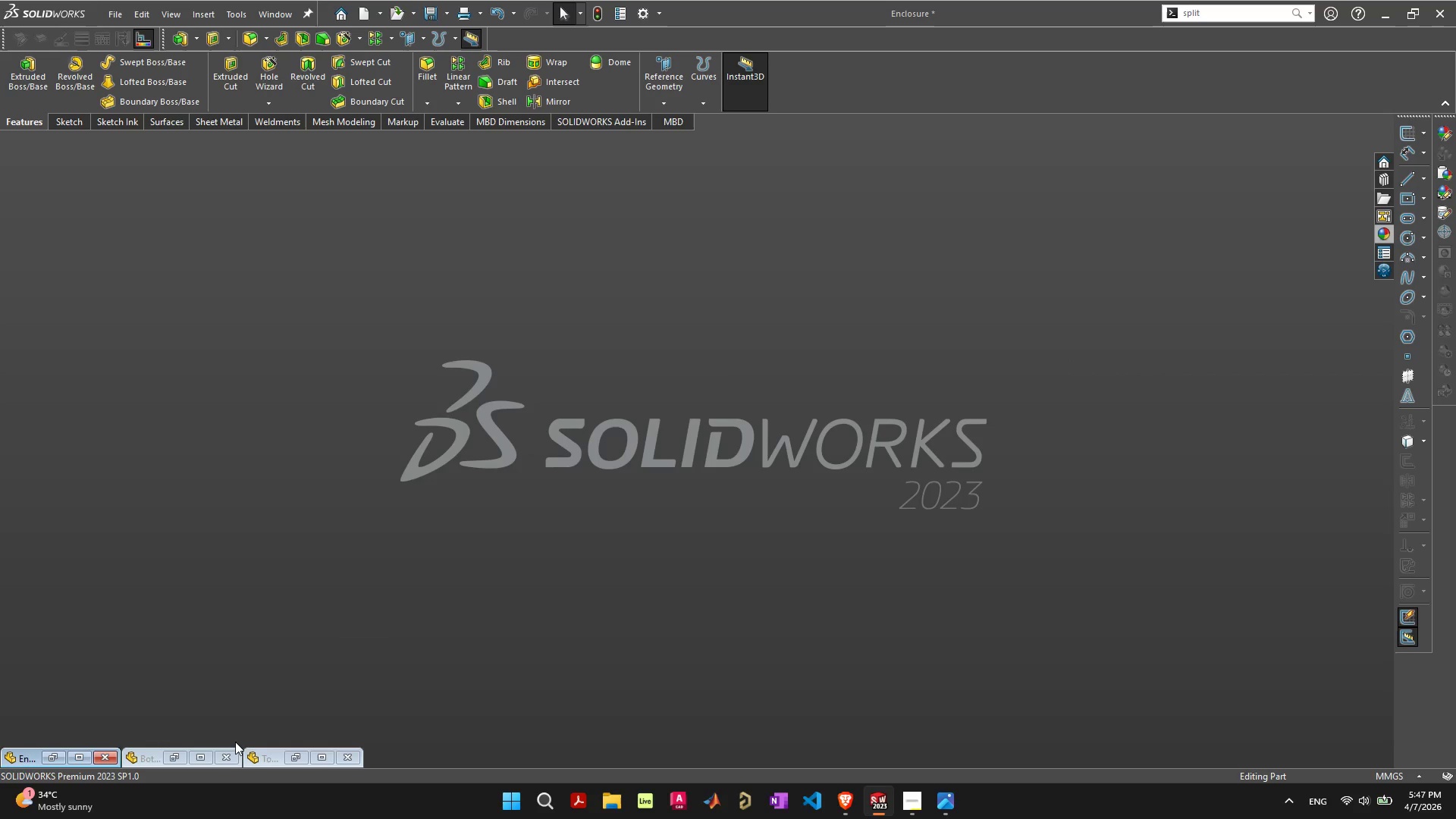 
left_click([195, 755])
 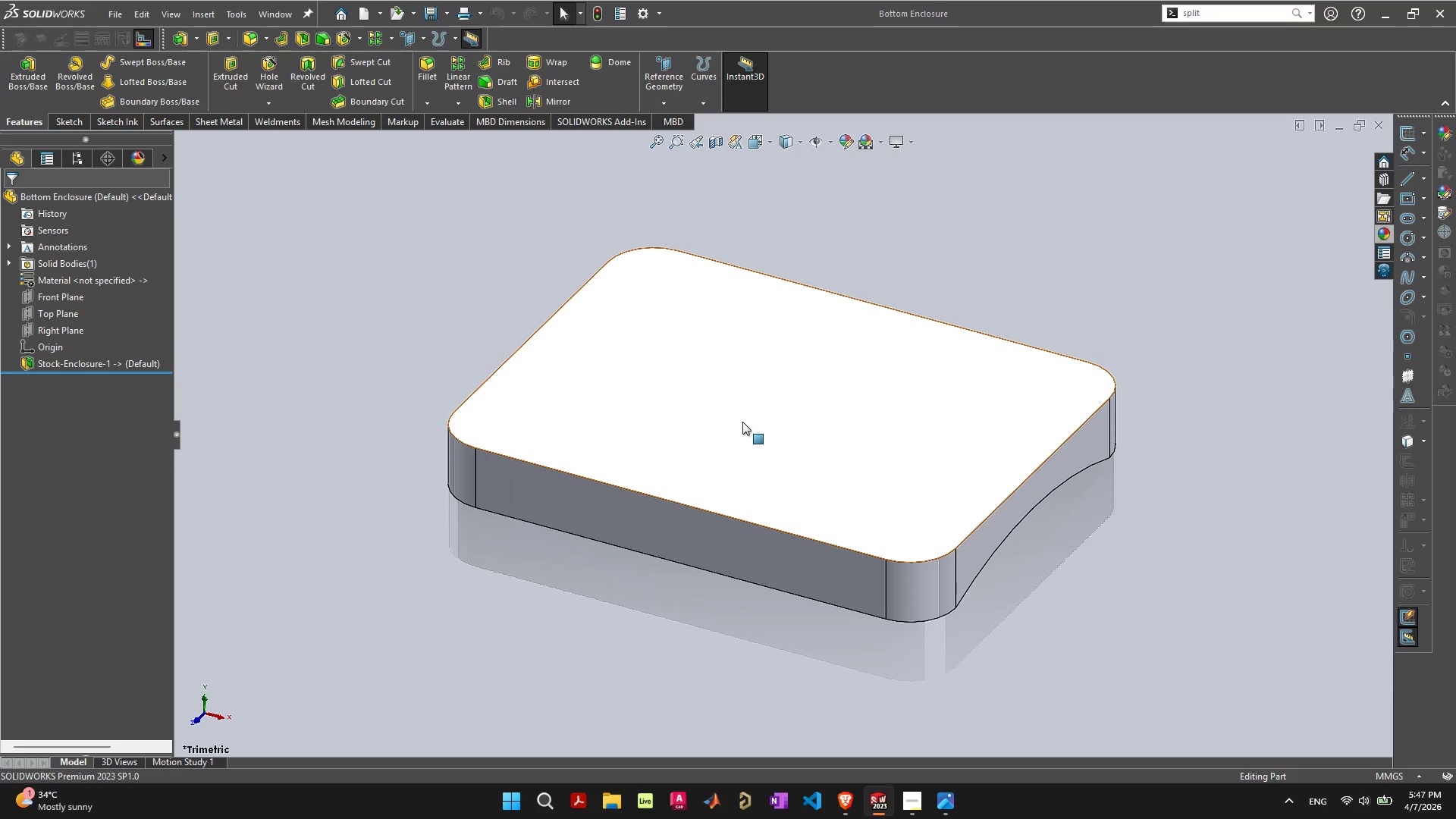 
left_click([742, 422])
 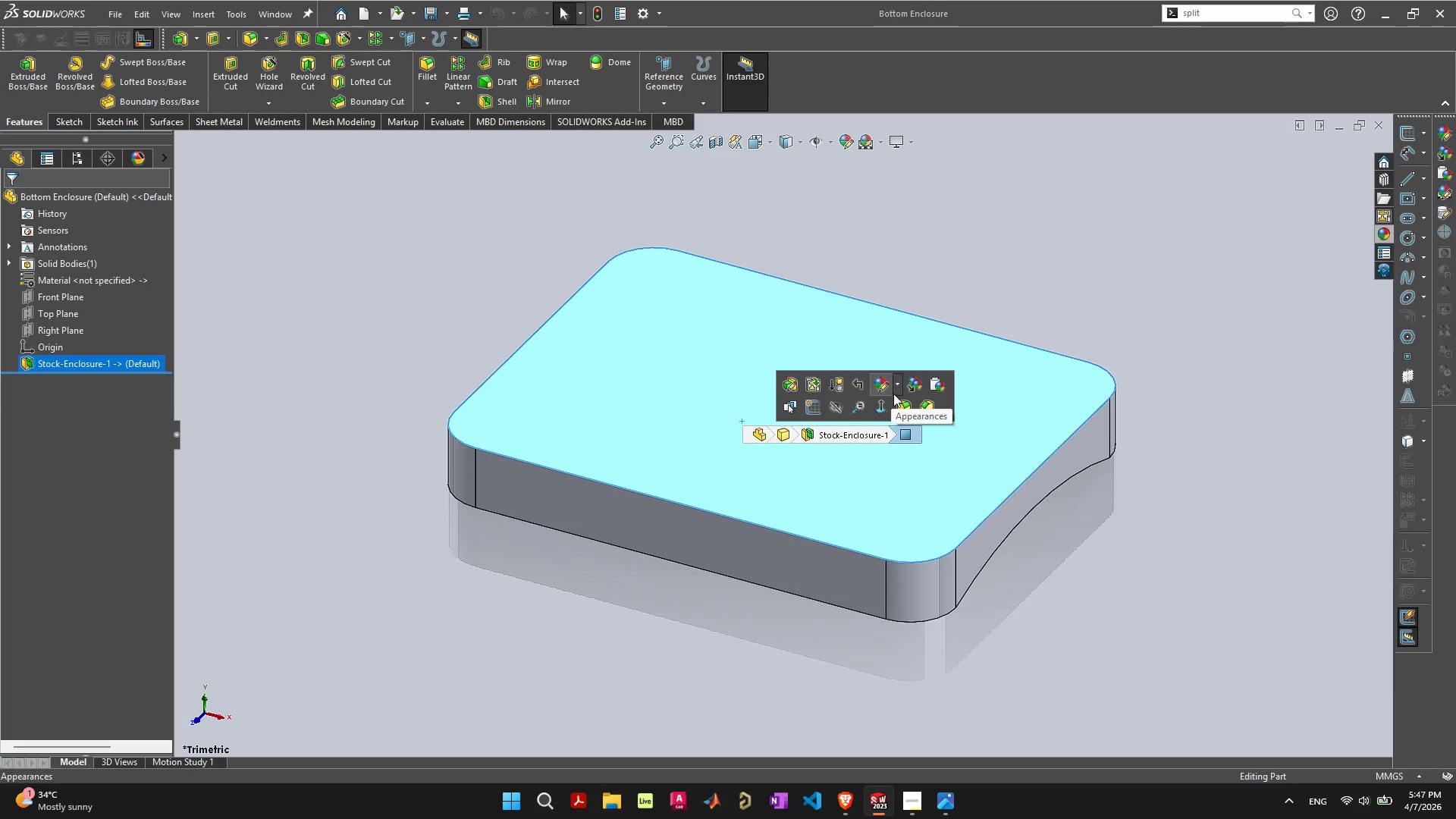 
left_click([896, 389])
 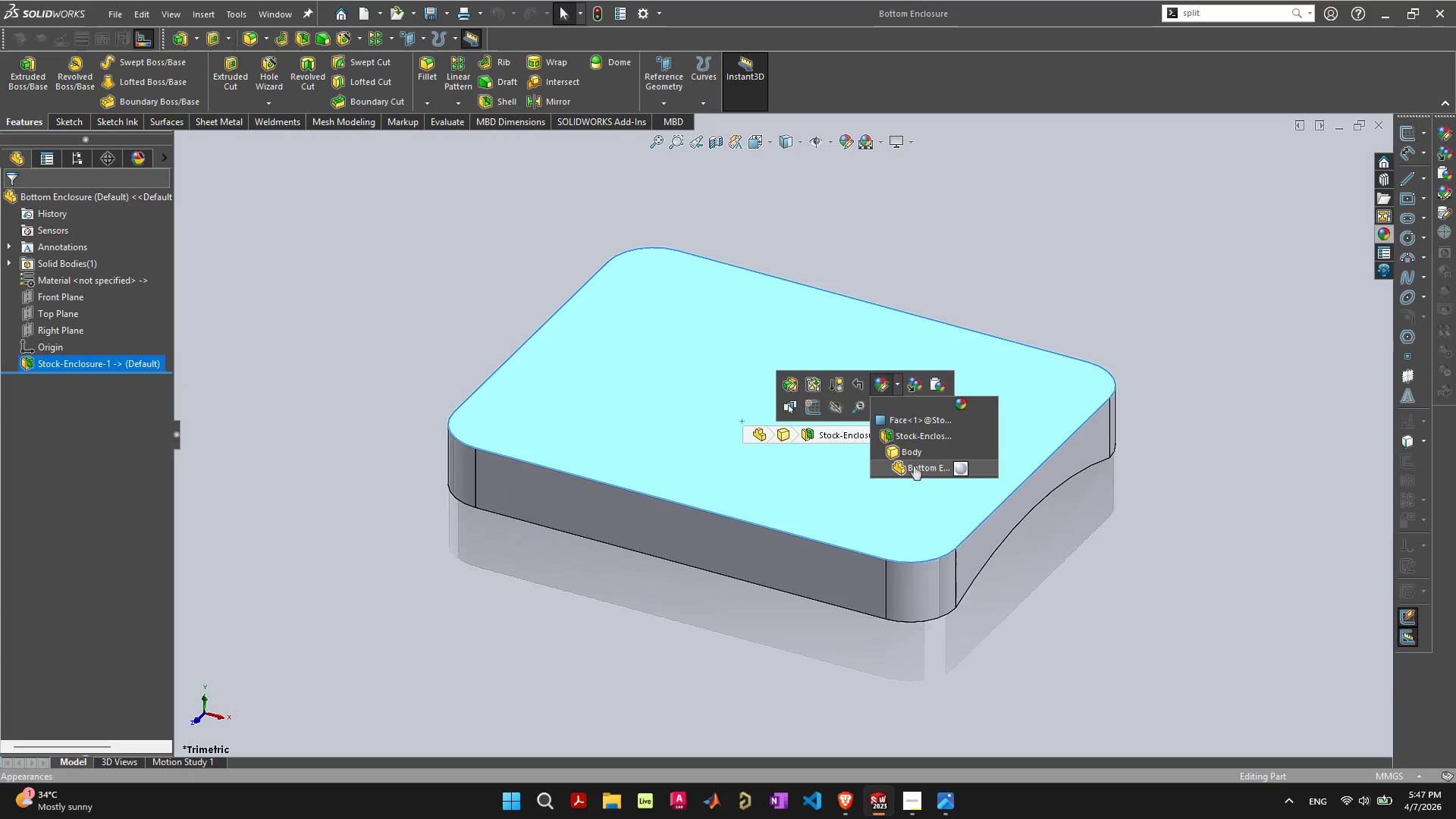 
left_click([914, 466])
 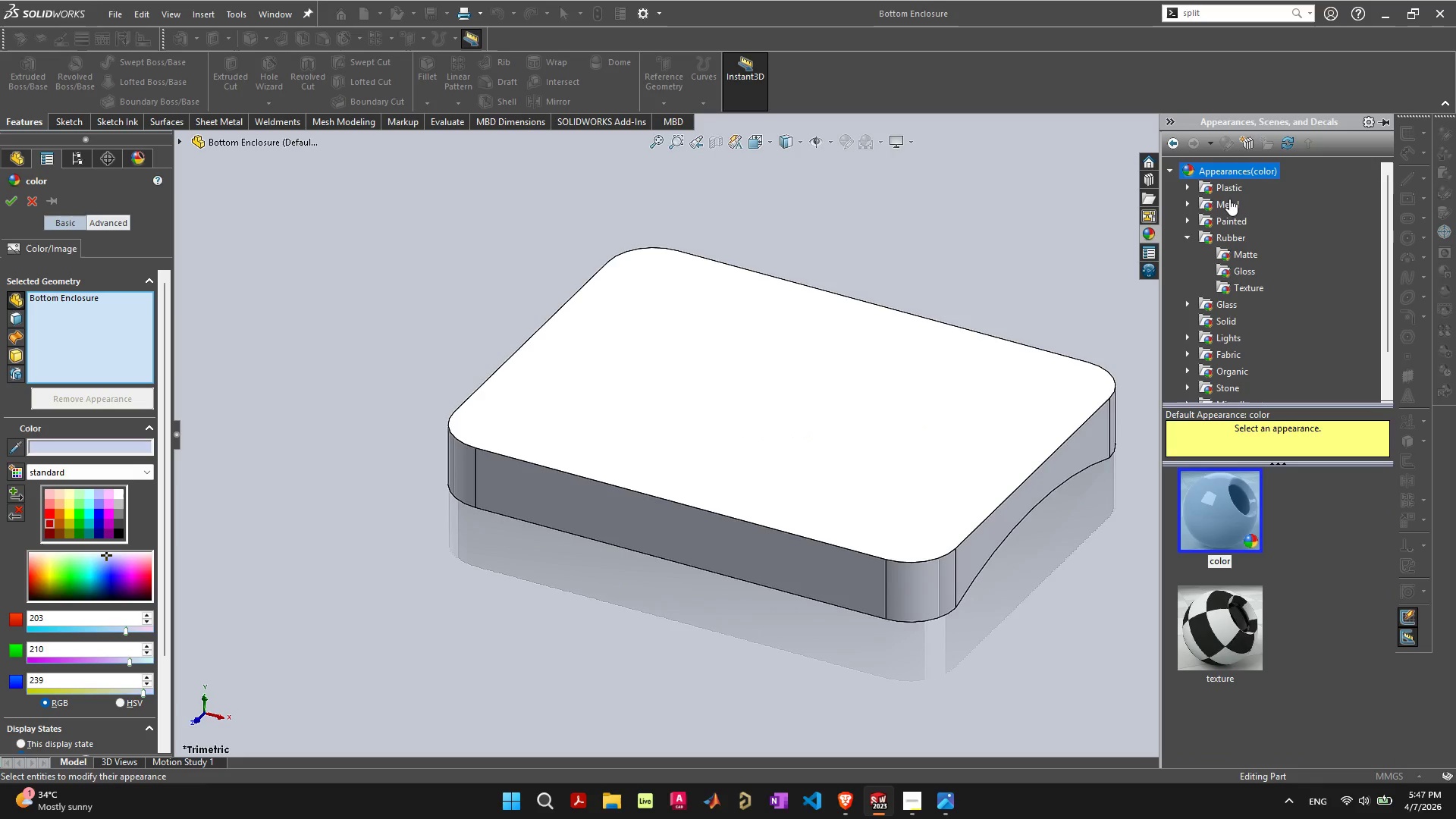 
wait(6.53)
 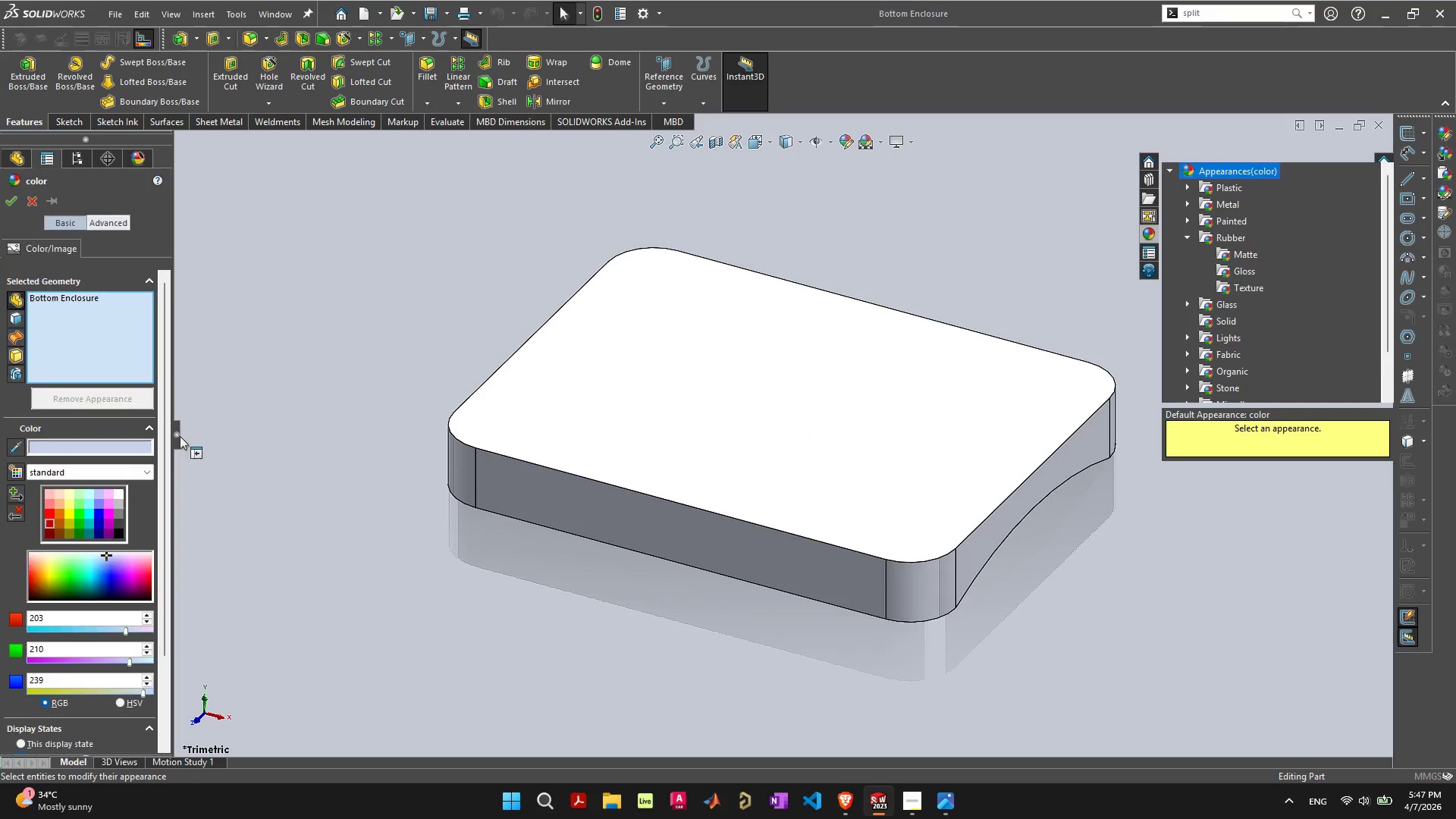 
left_click([1234, 278])
 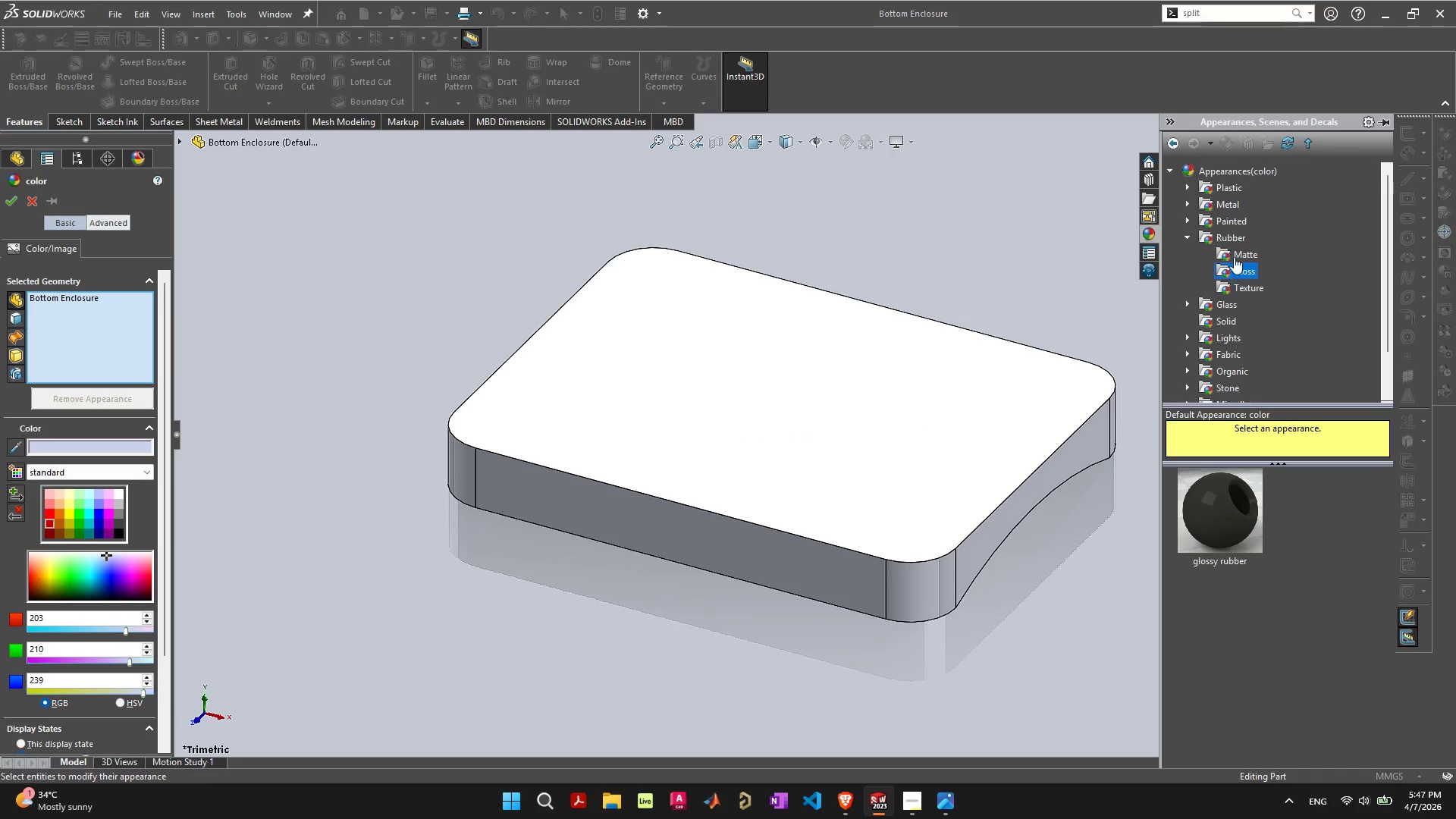 
left_click([1234, 256])
 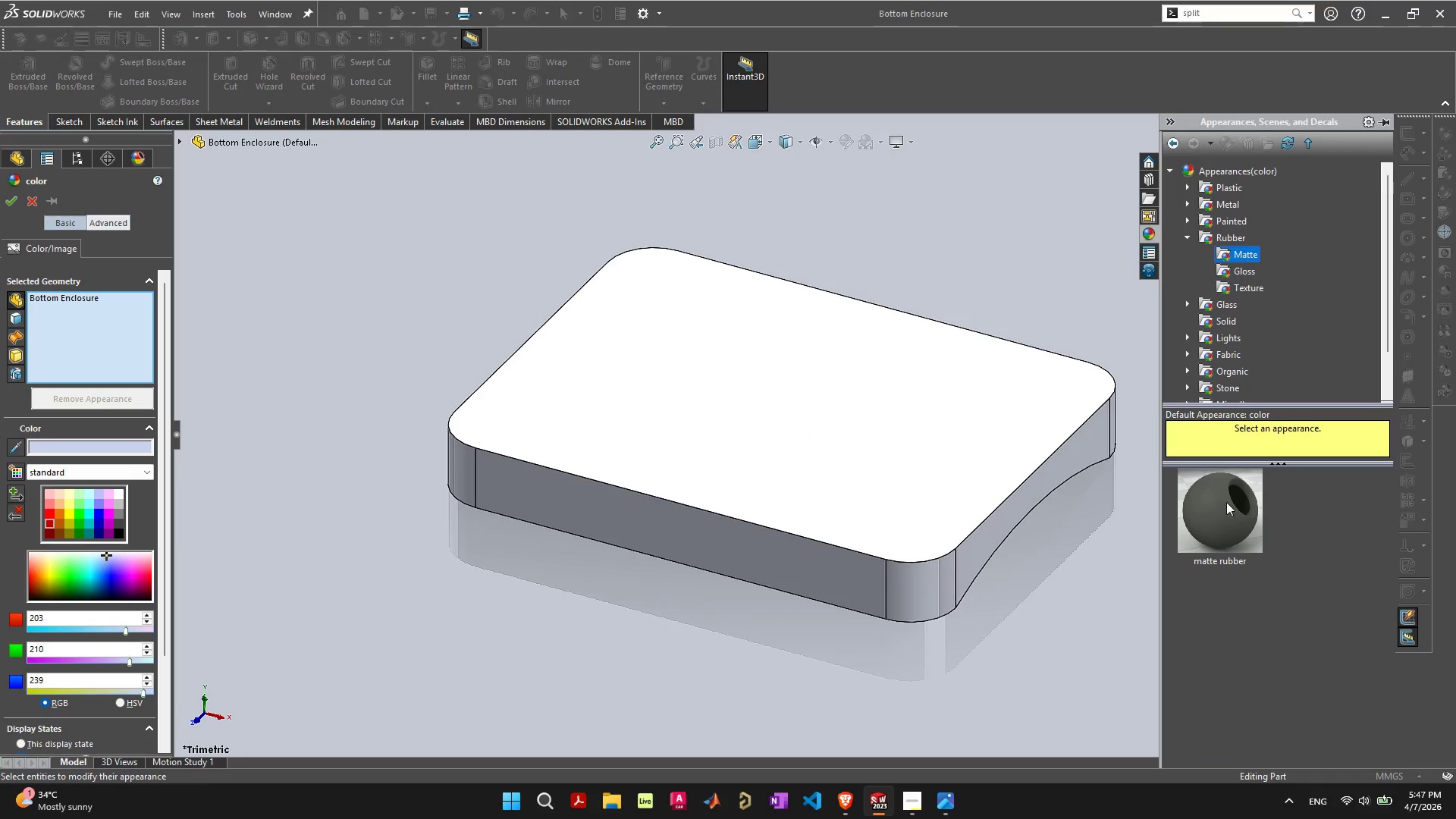 
double_click([1225, 510])
 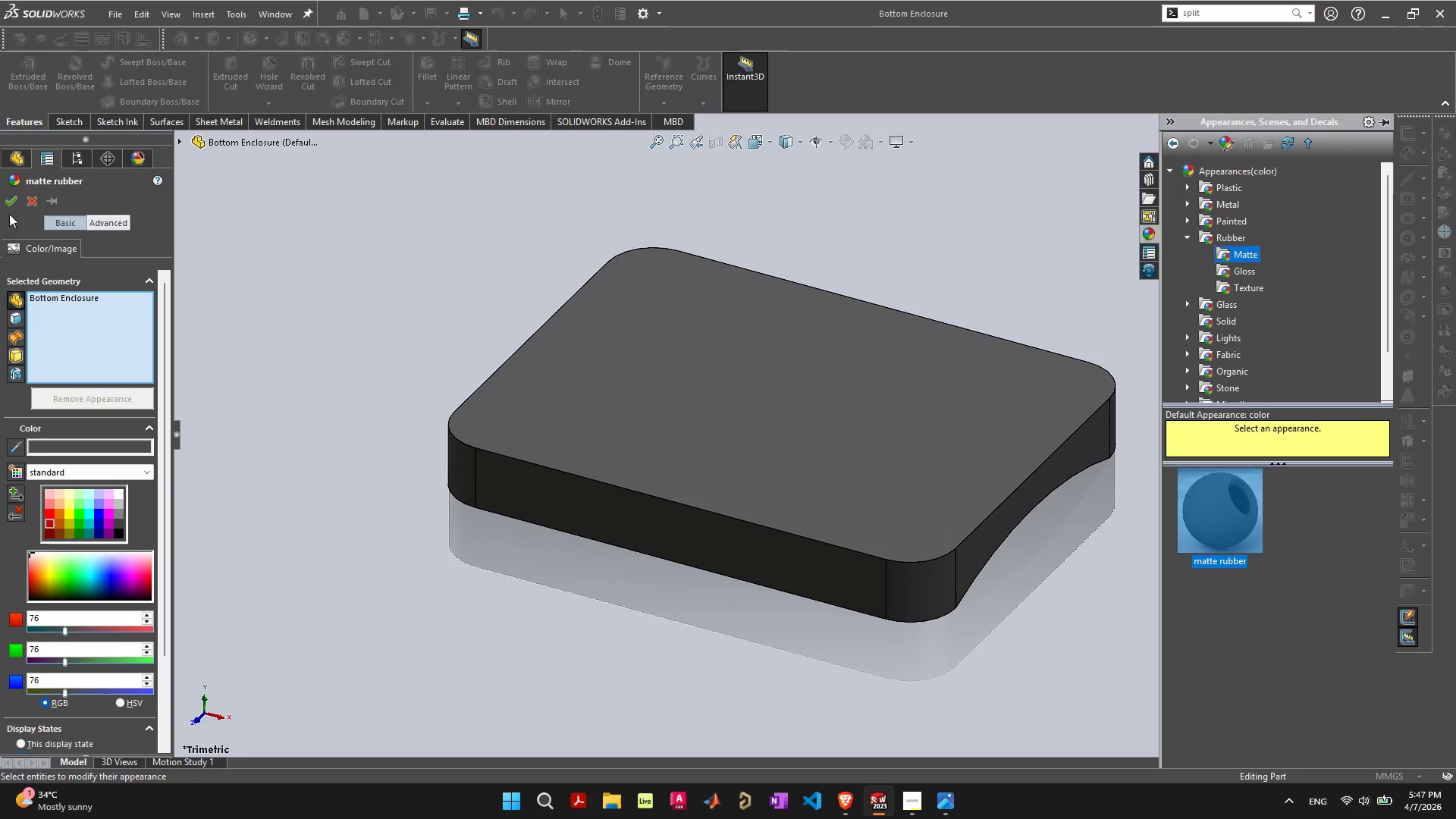 
double_click([12, 203])
 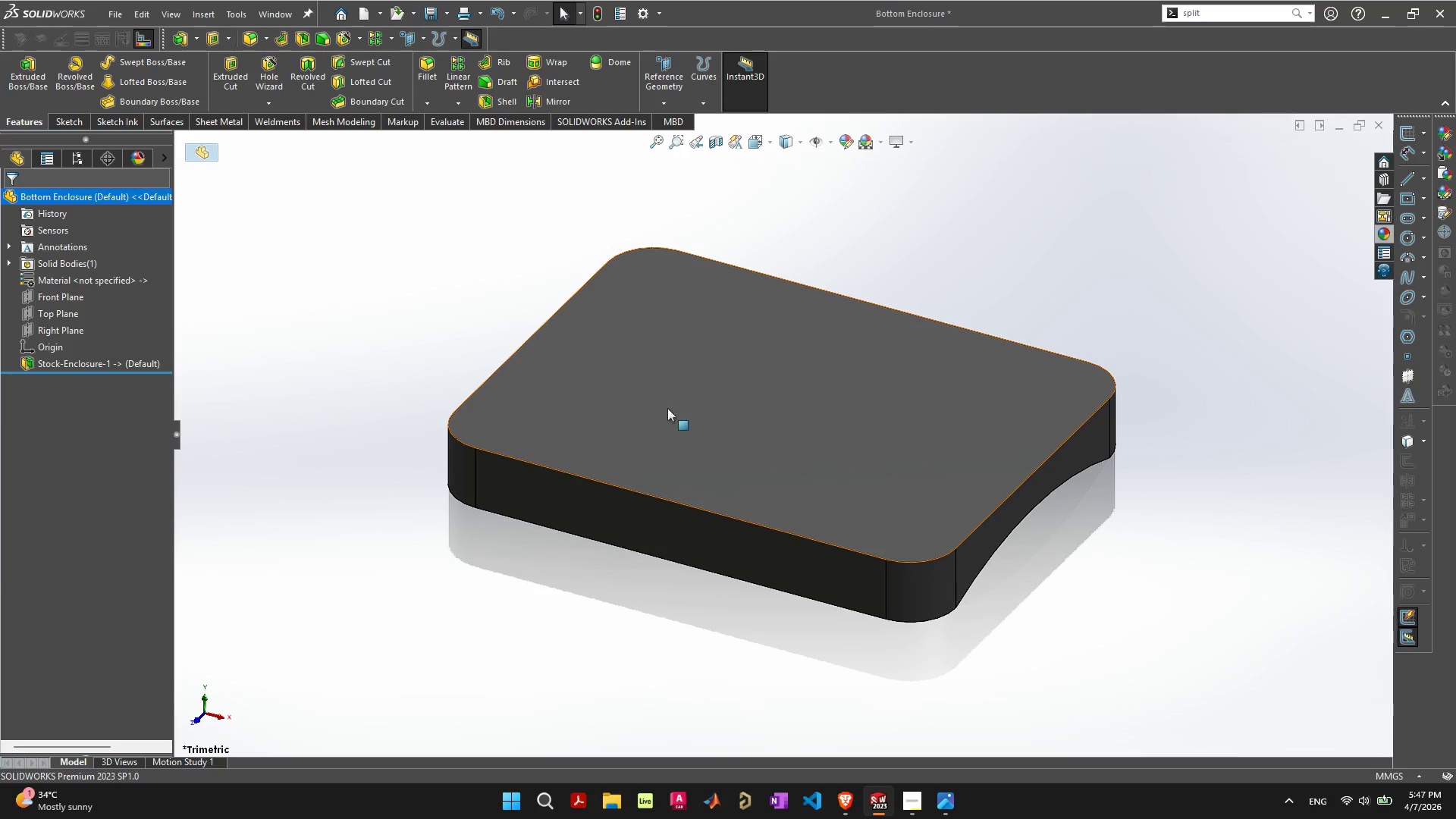 
left_click([821, 413])
 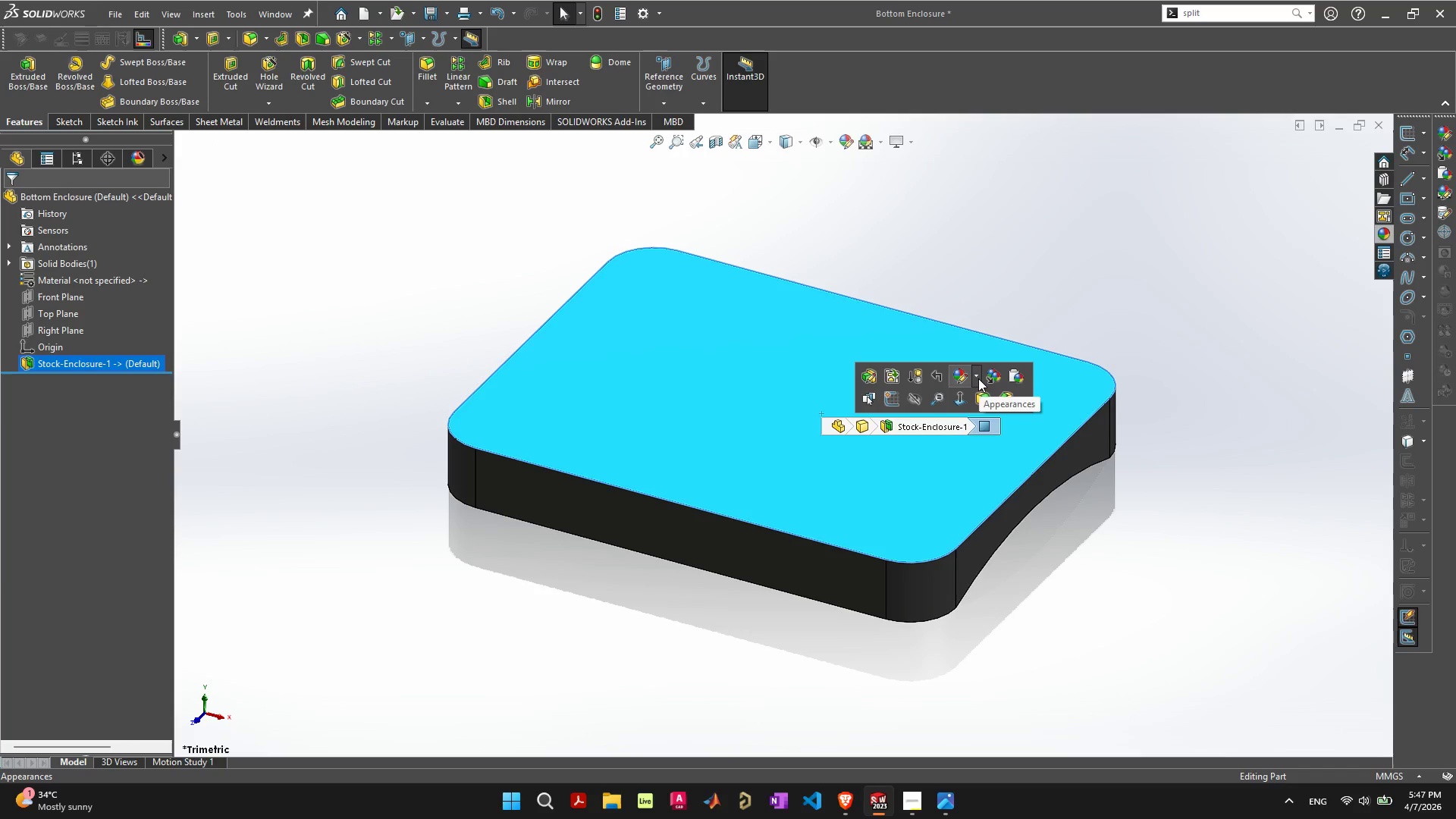 
left_click([975, 373])
 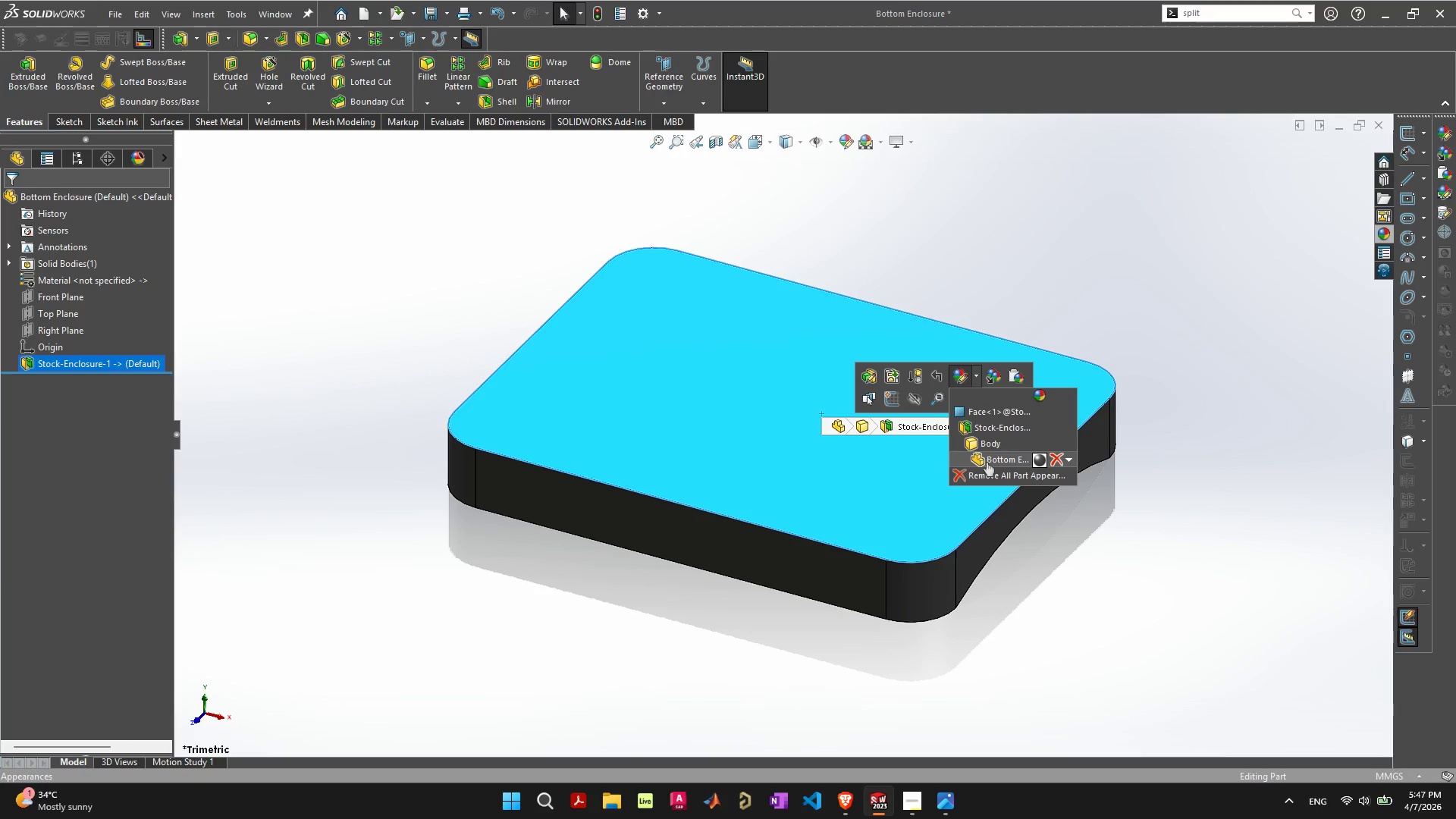 
left_click([987, 462])
 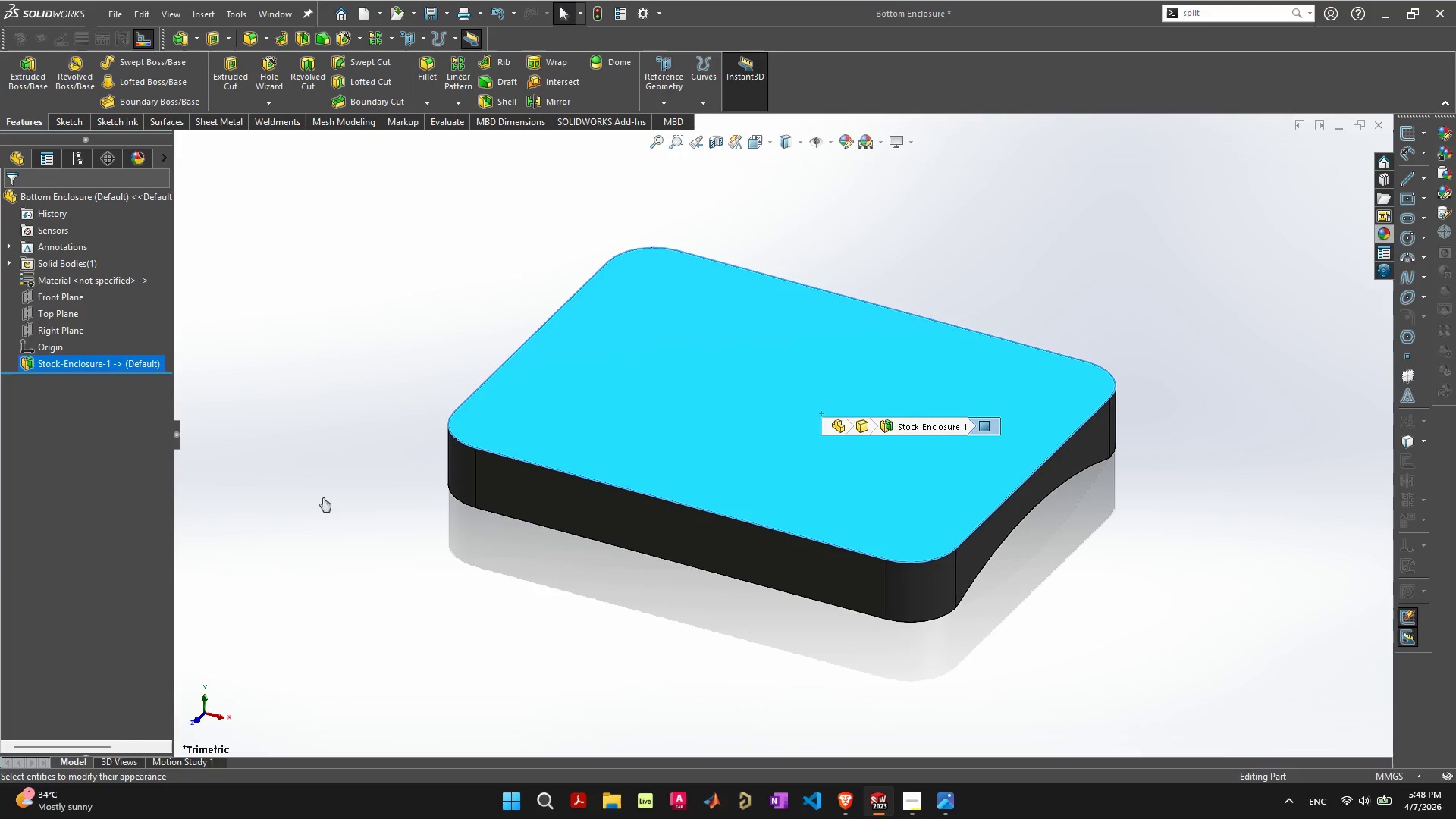 
mouse_move([47, 548])
 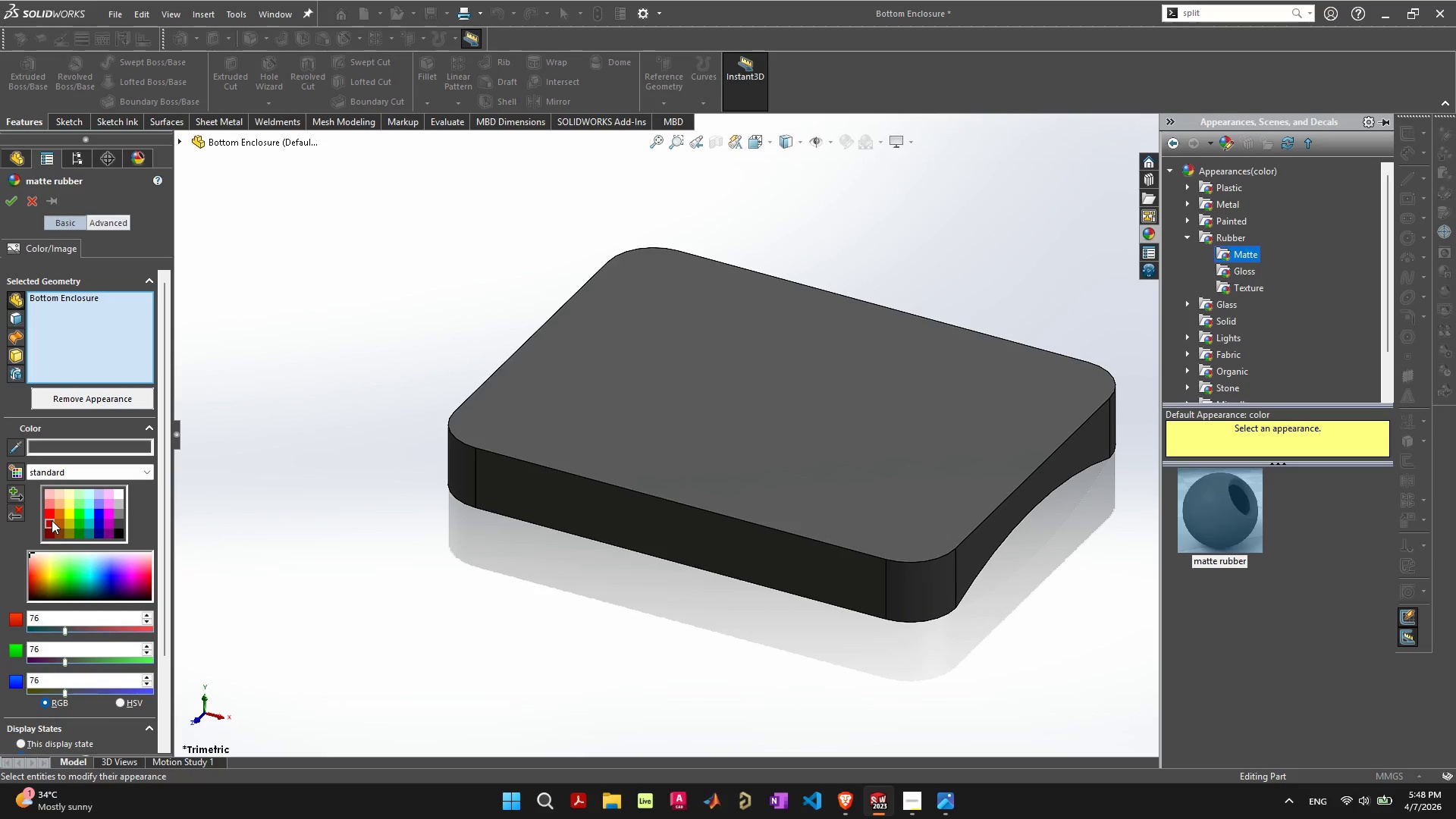 
left_click([50, 523])
 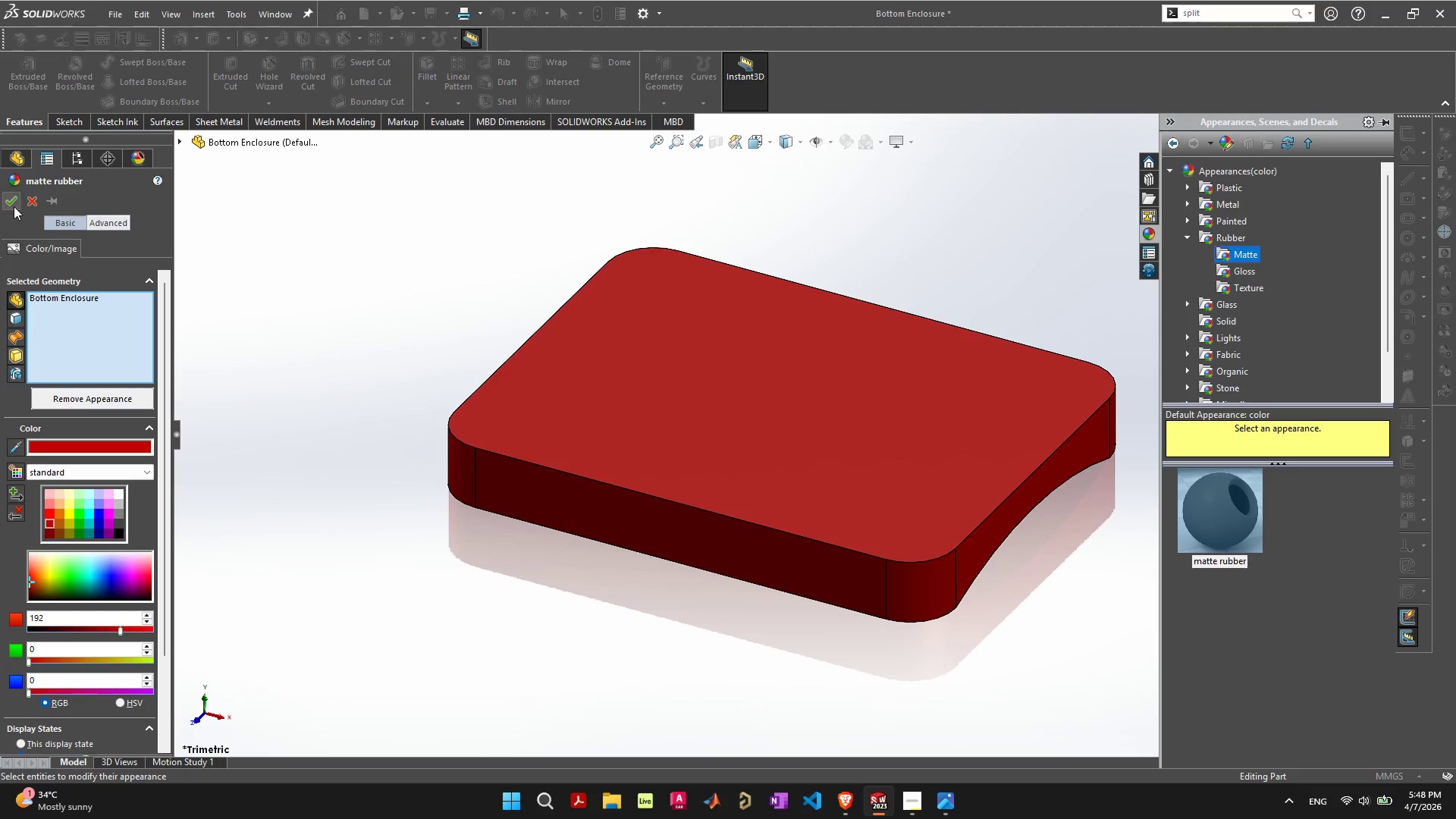 
left_click([16, 198])
 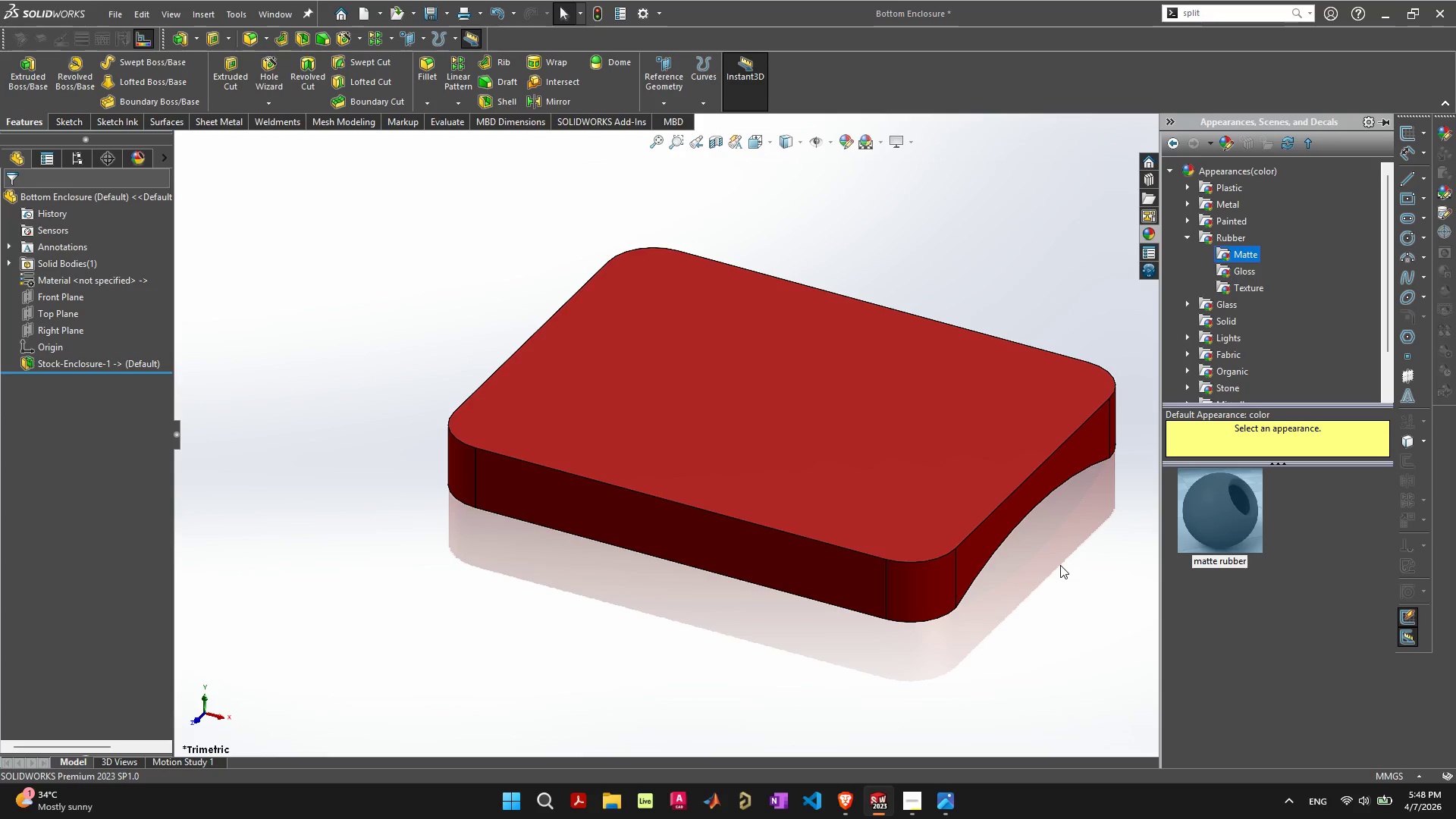 
left_click([830, 383])
 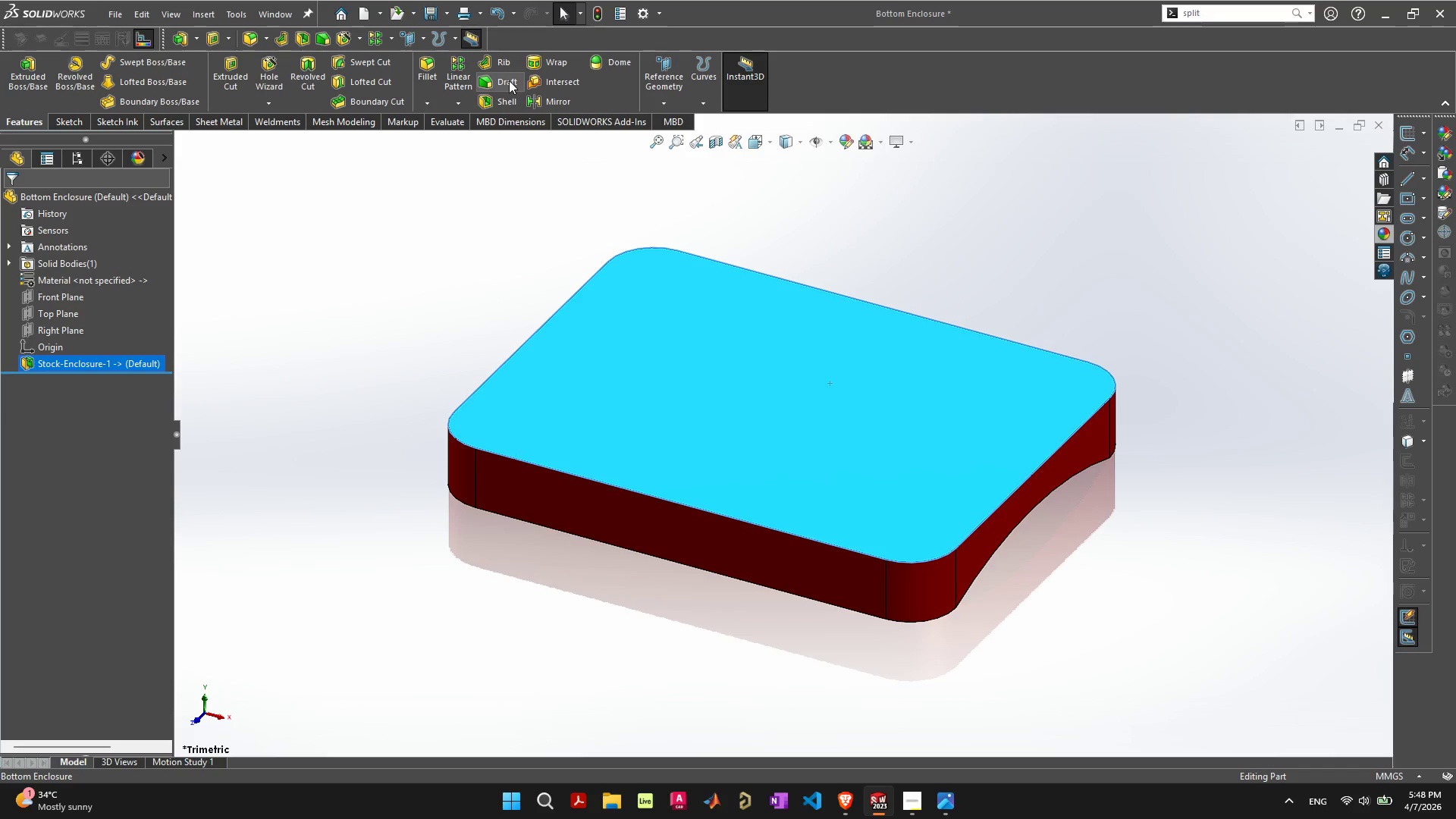 
left_click([505, 100])
 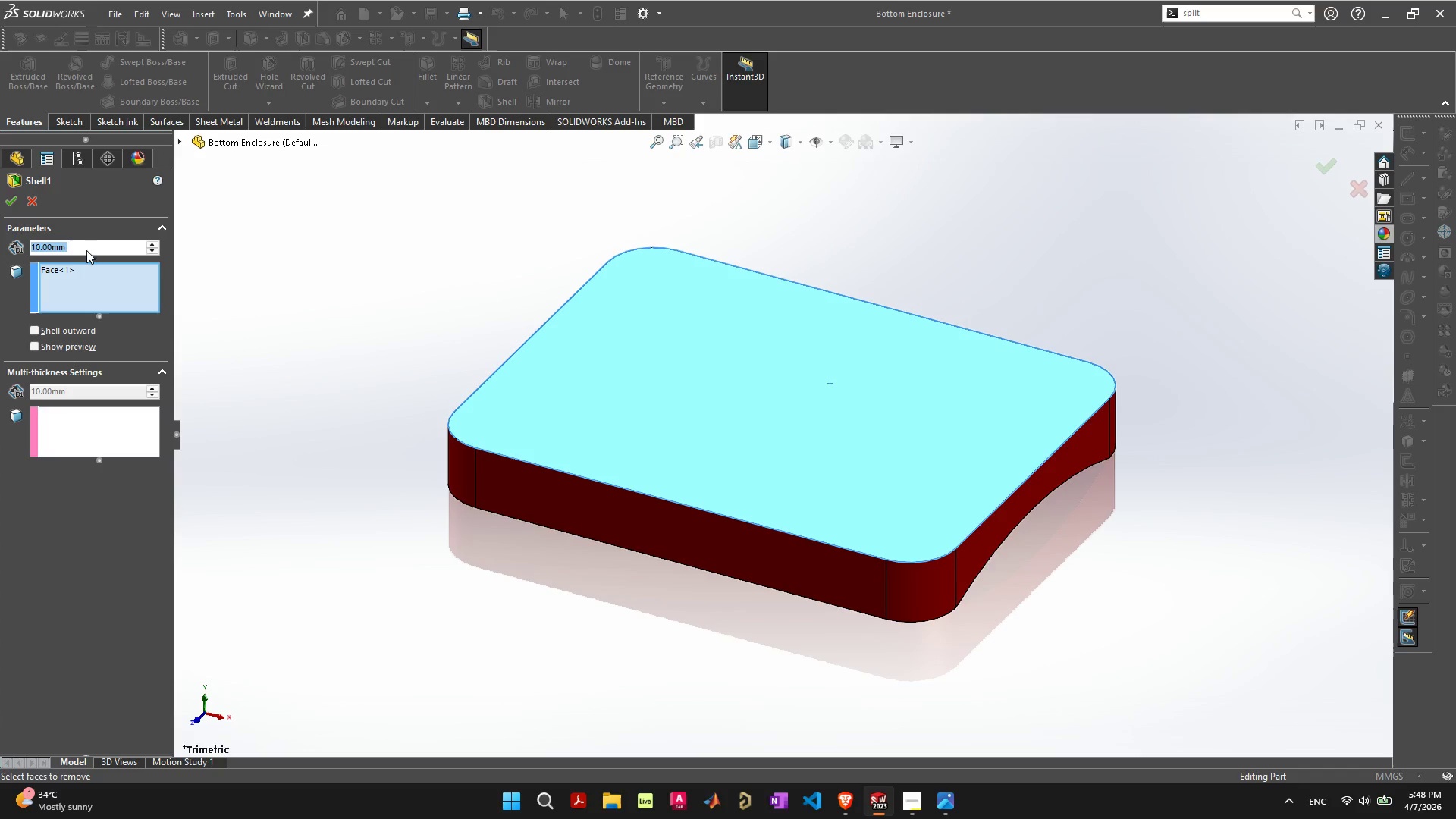 
key(3)
 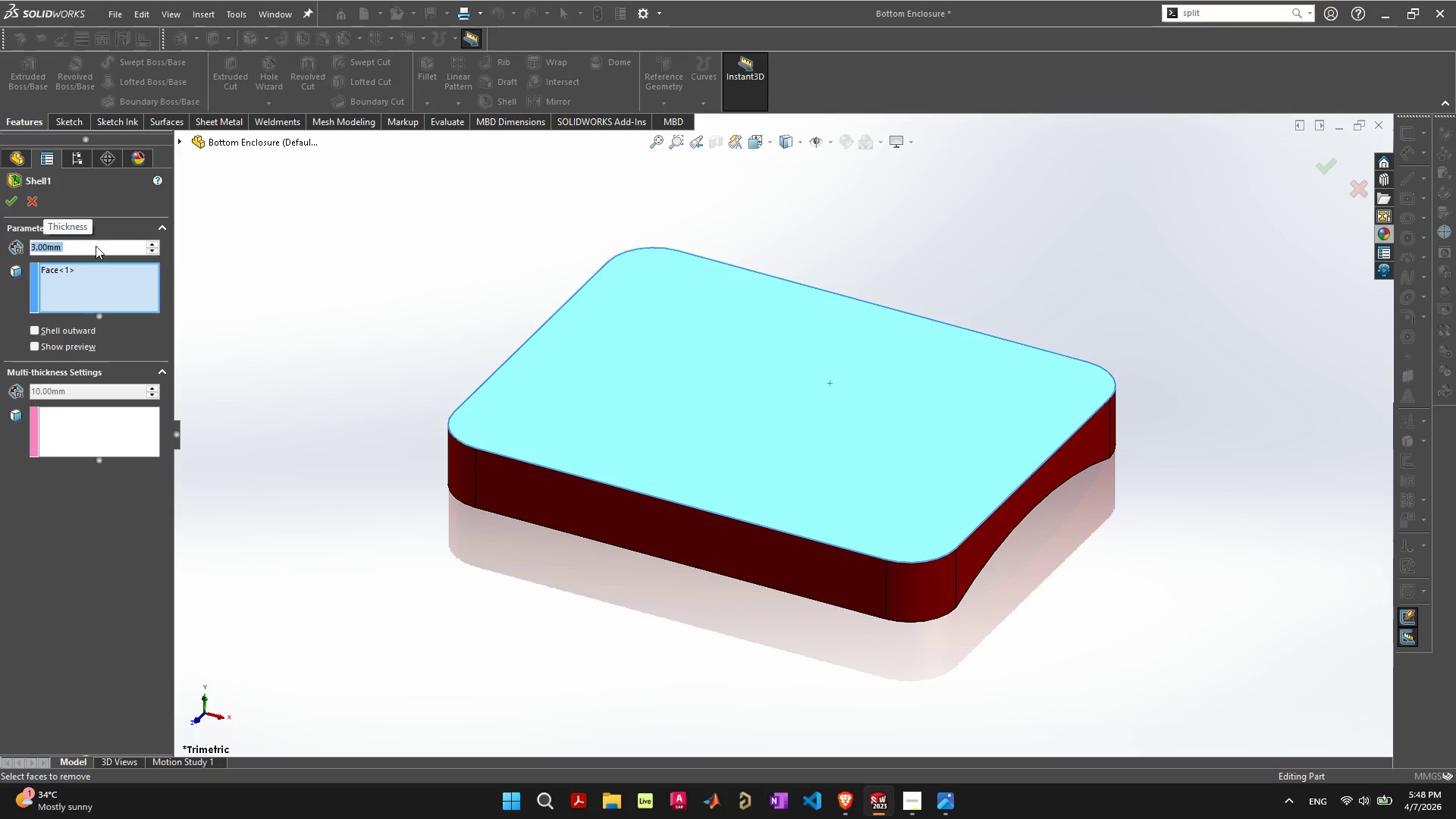 
key(Enter)
 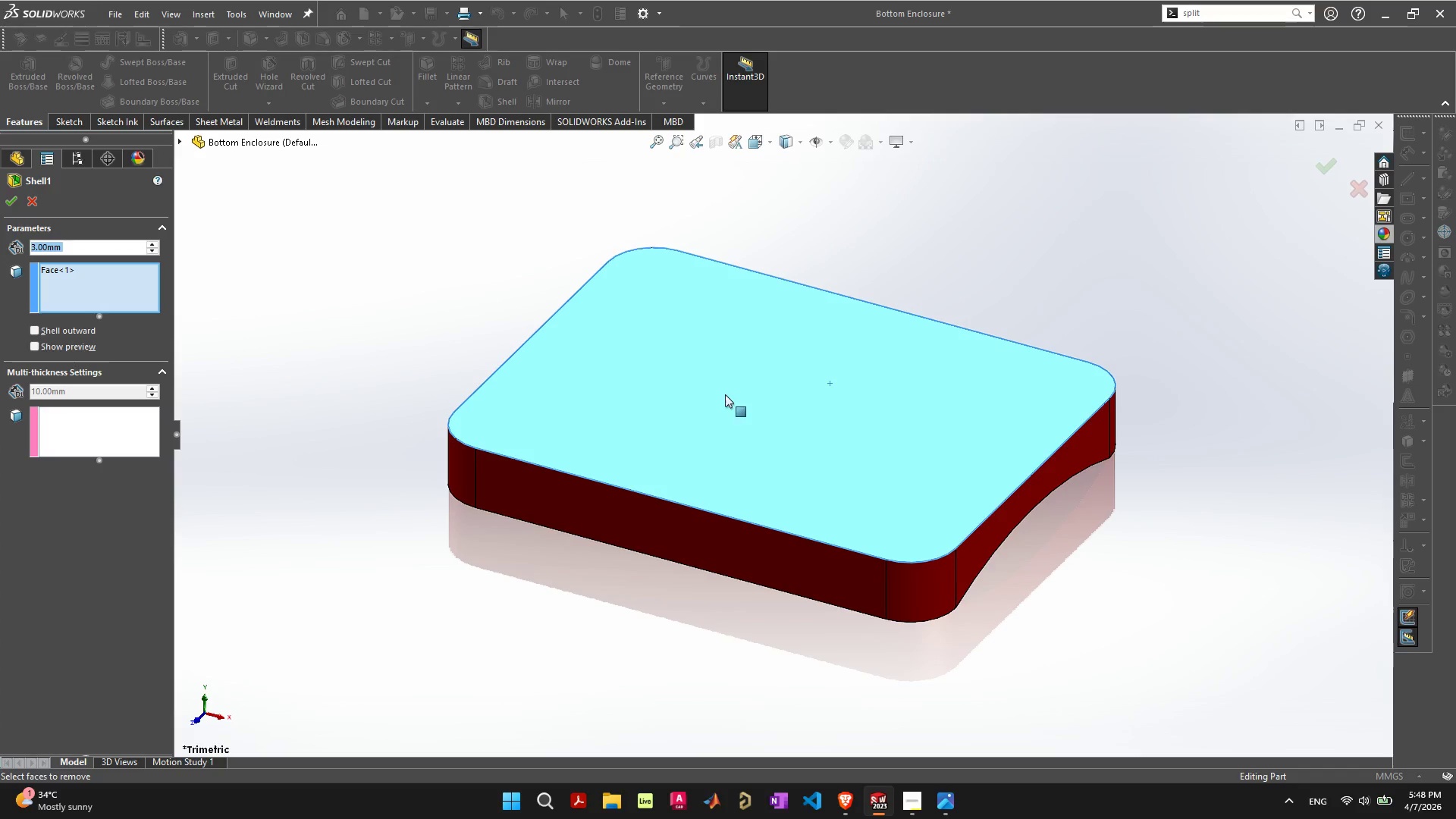 
left_click([739, 406])
 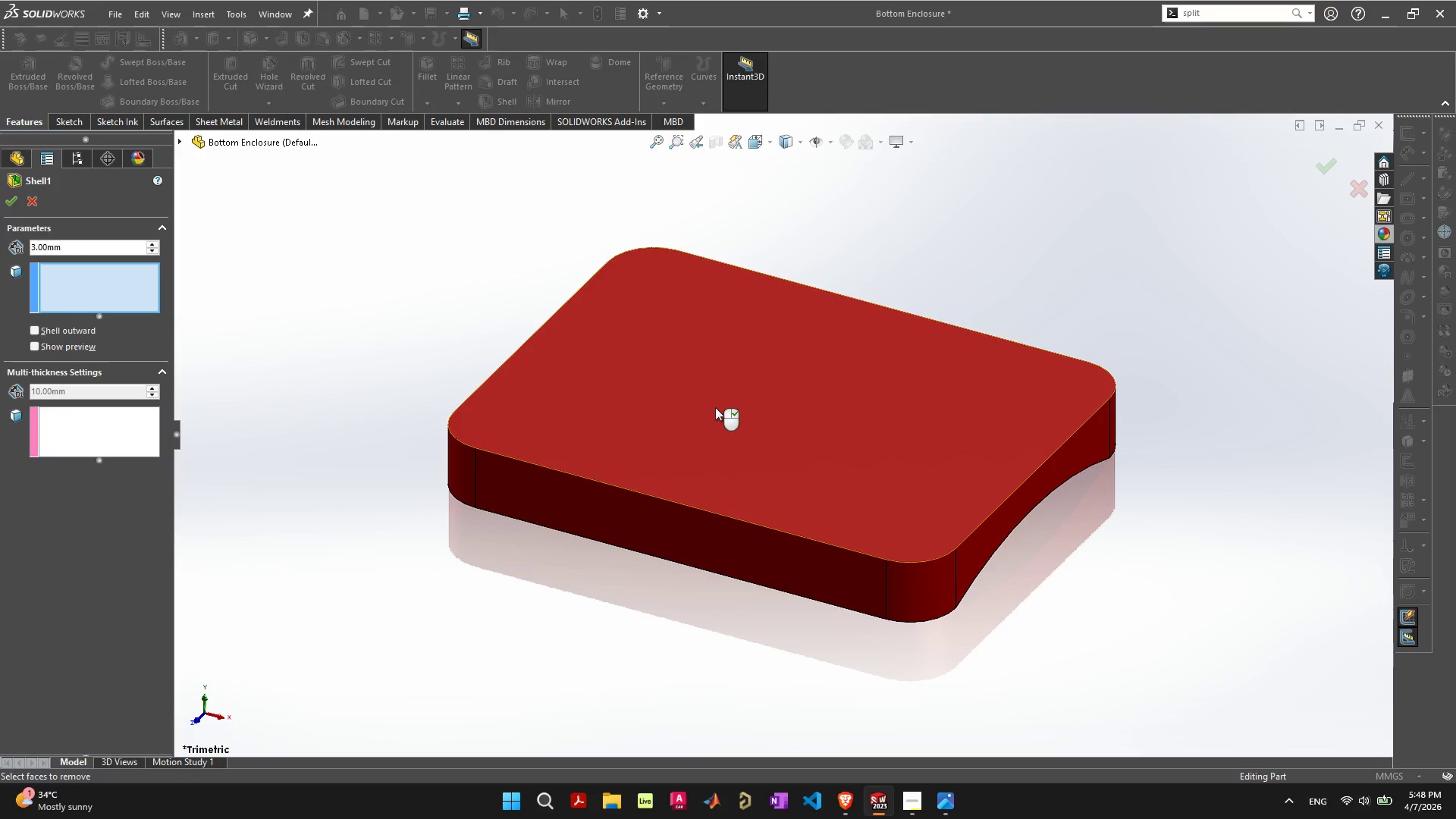 
left_click([712, 407])
 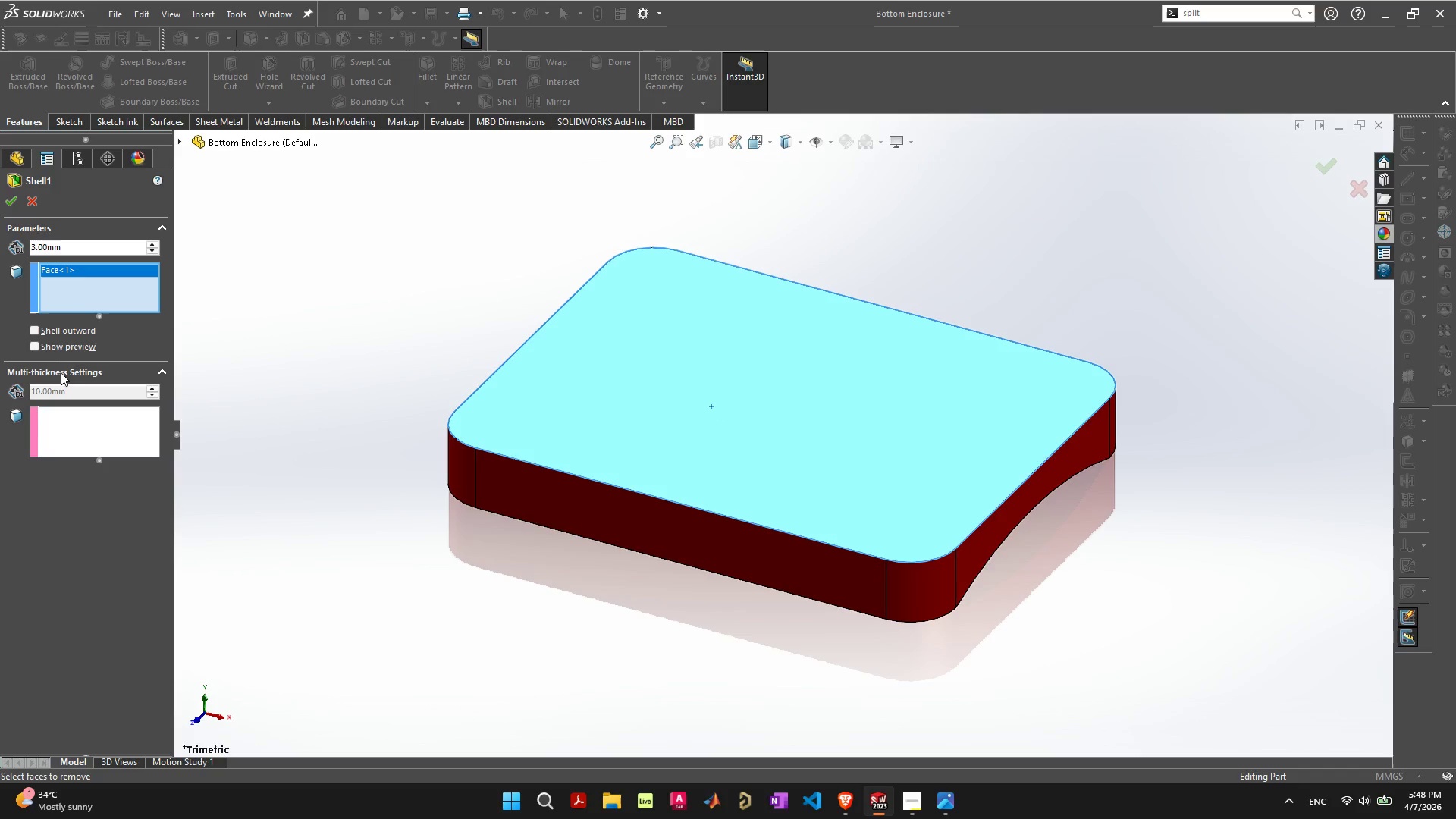 
left_click([50, 350])
 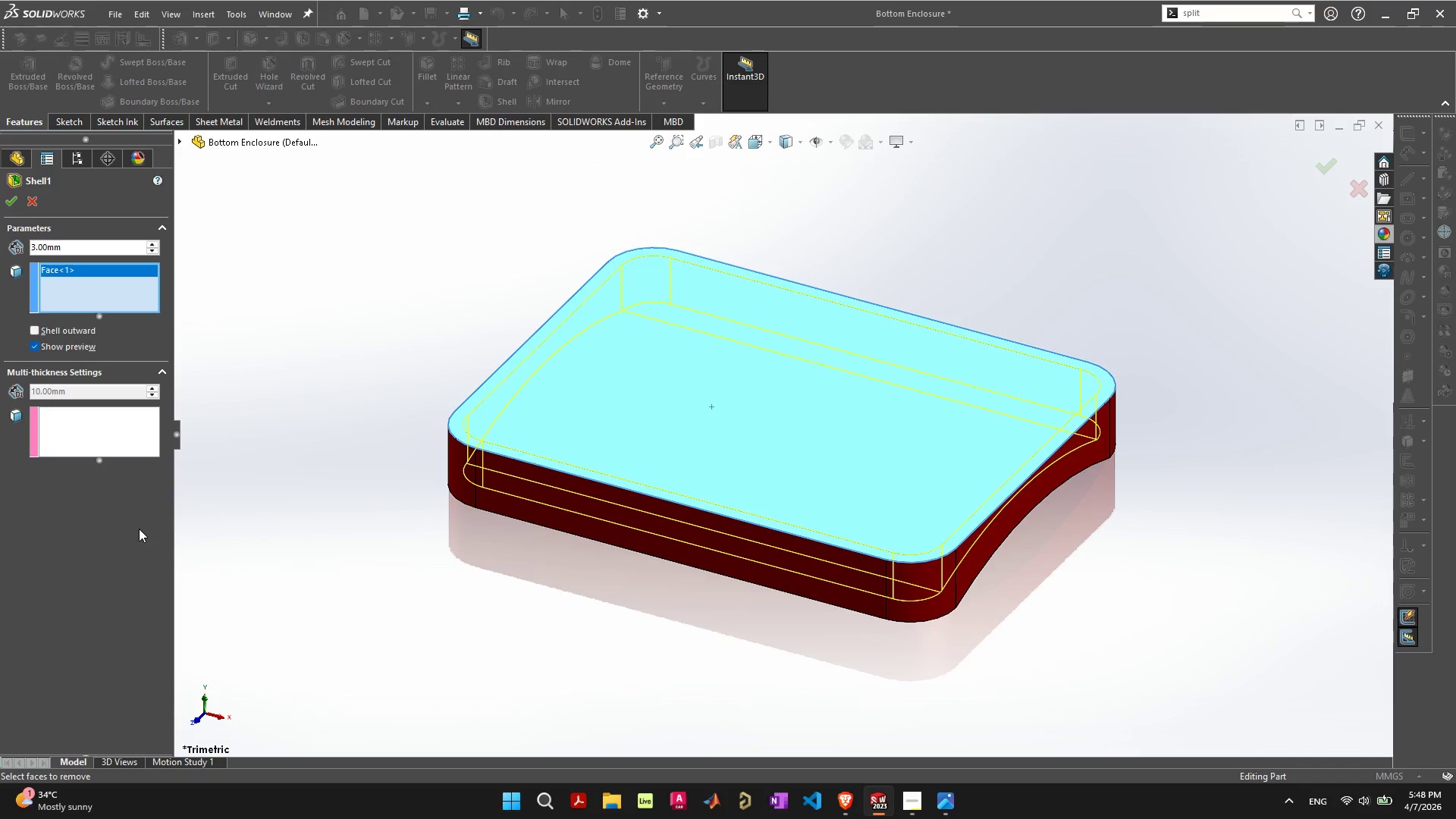 
wait(13.83)
 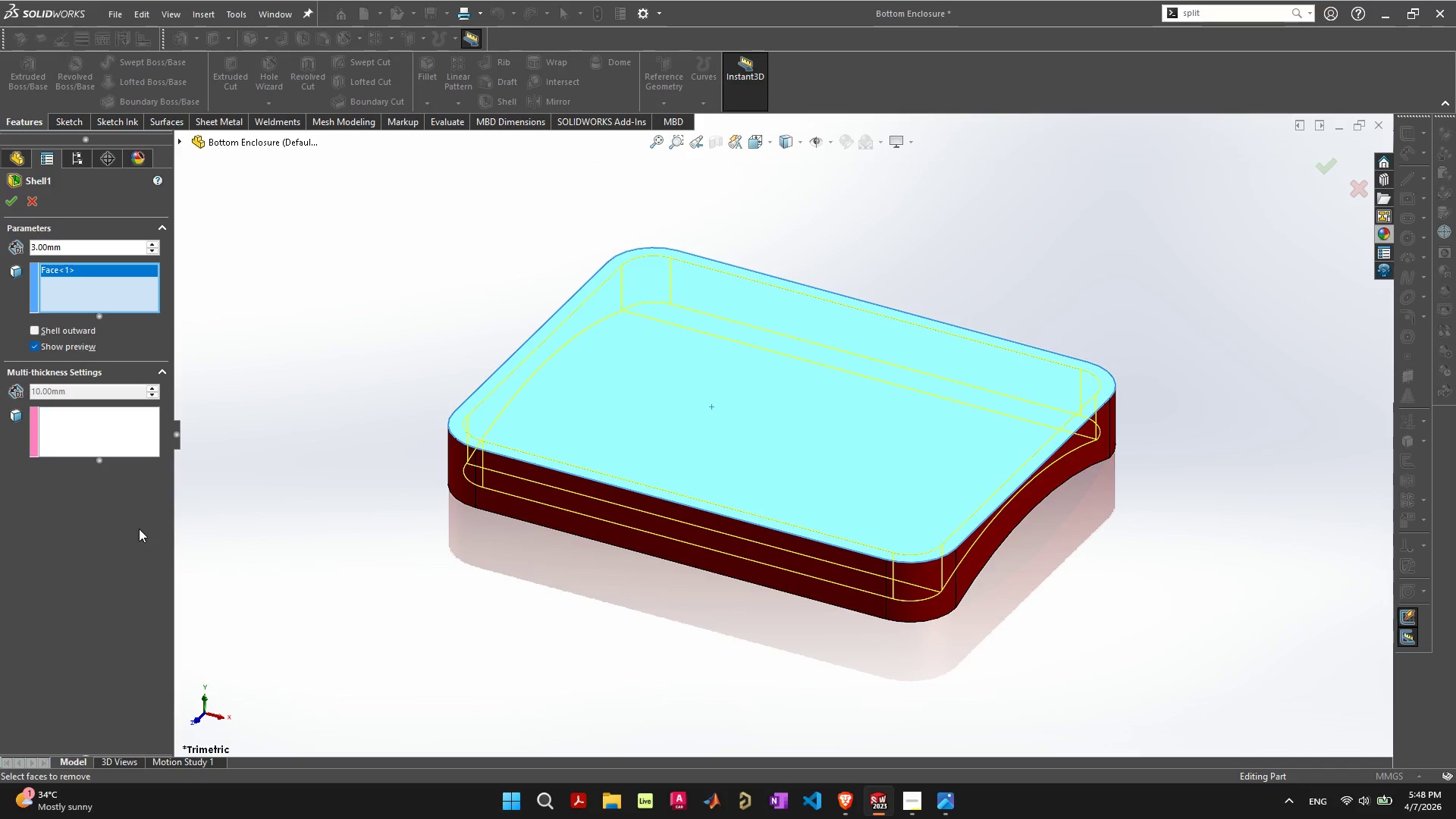 
left_click([14, 199])
 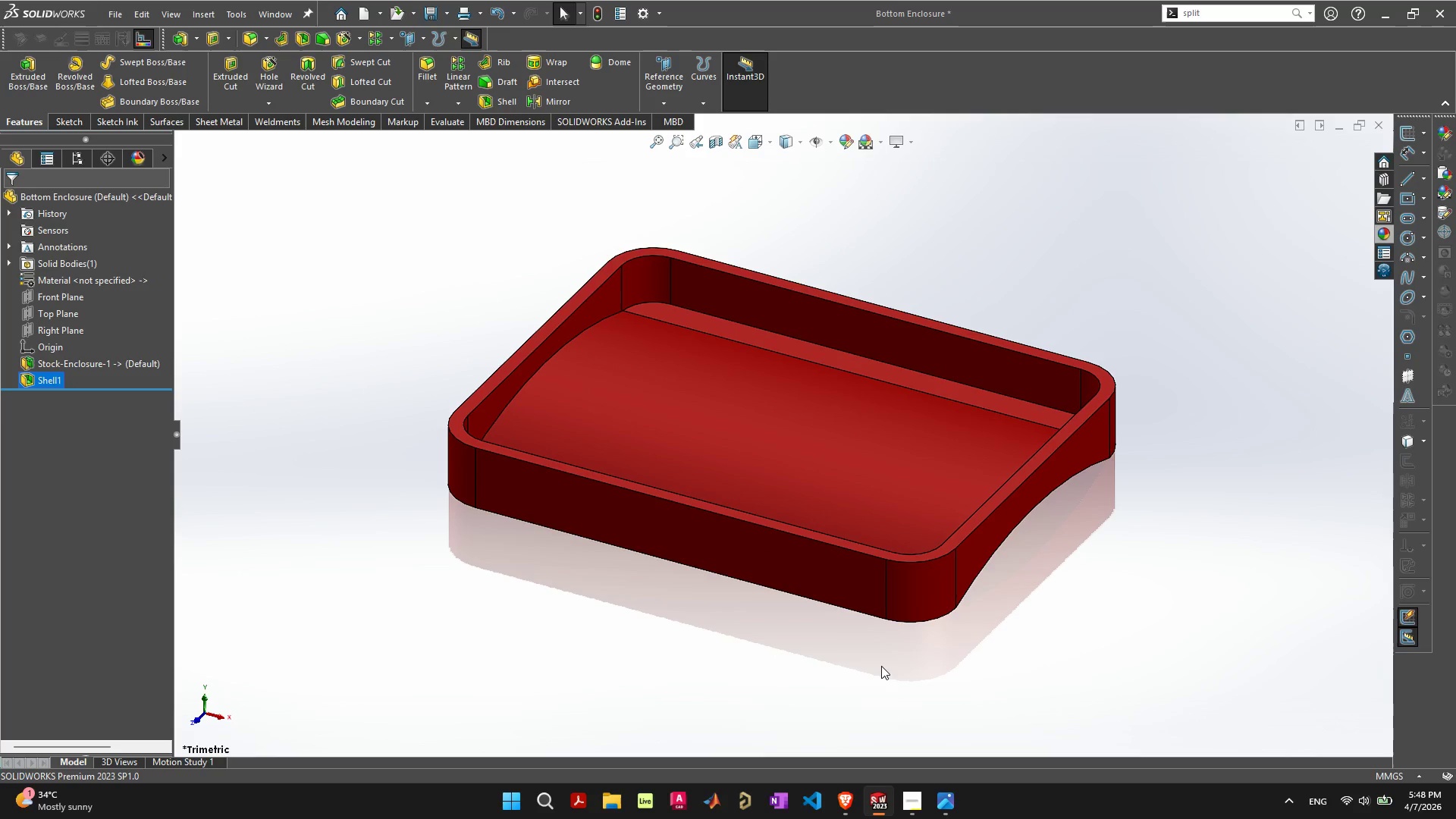 
wait(9.92)
 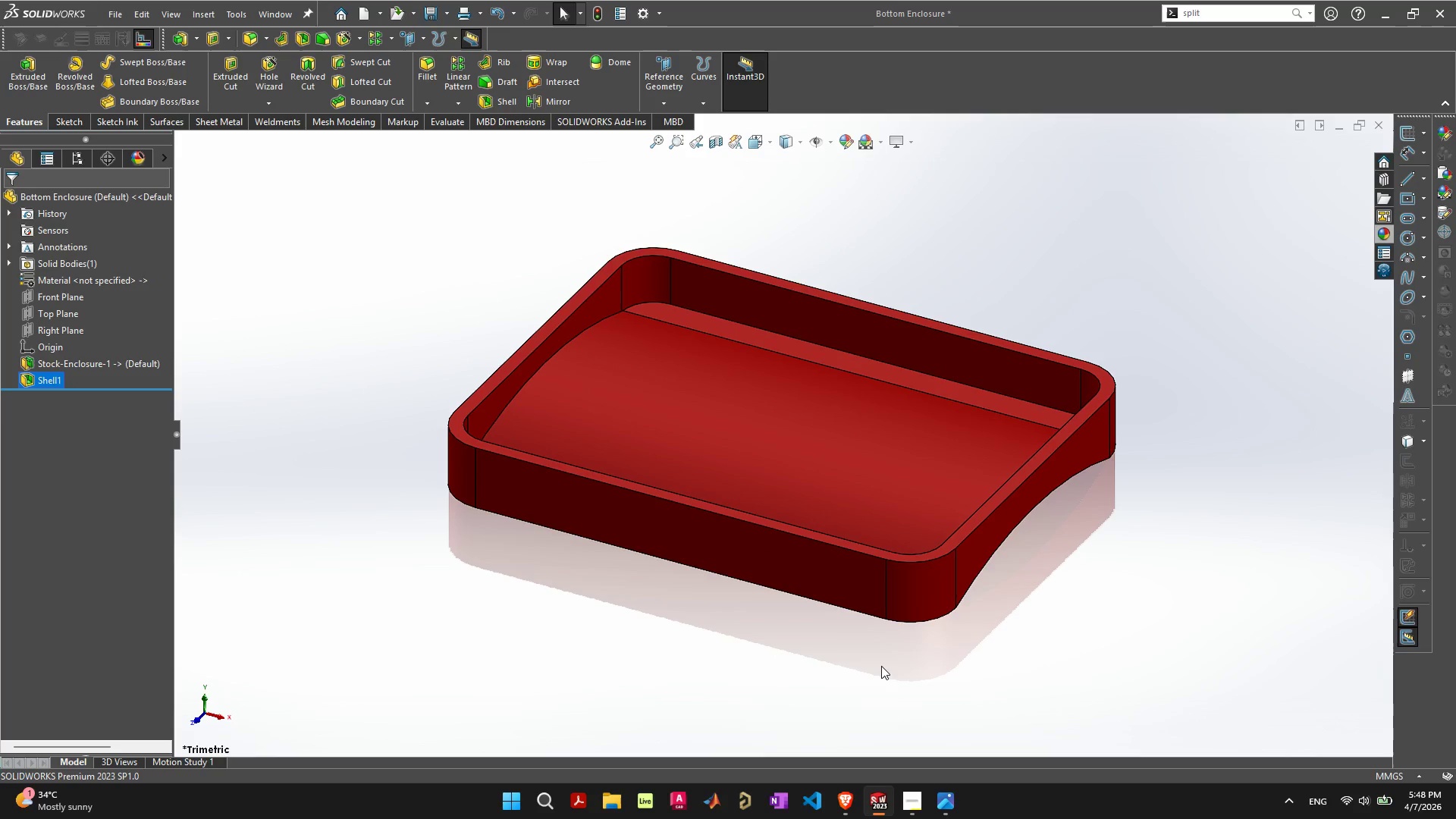 
left_click([873, 579])
 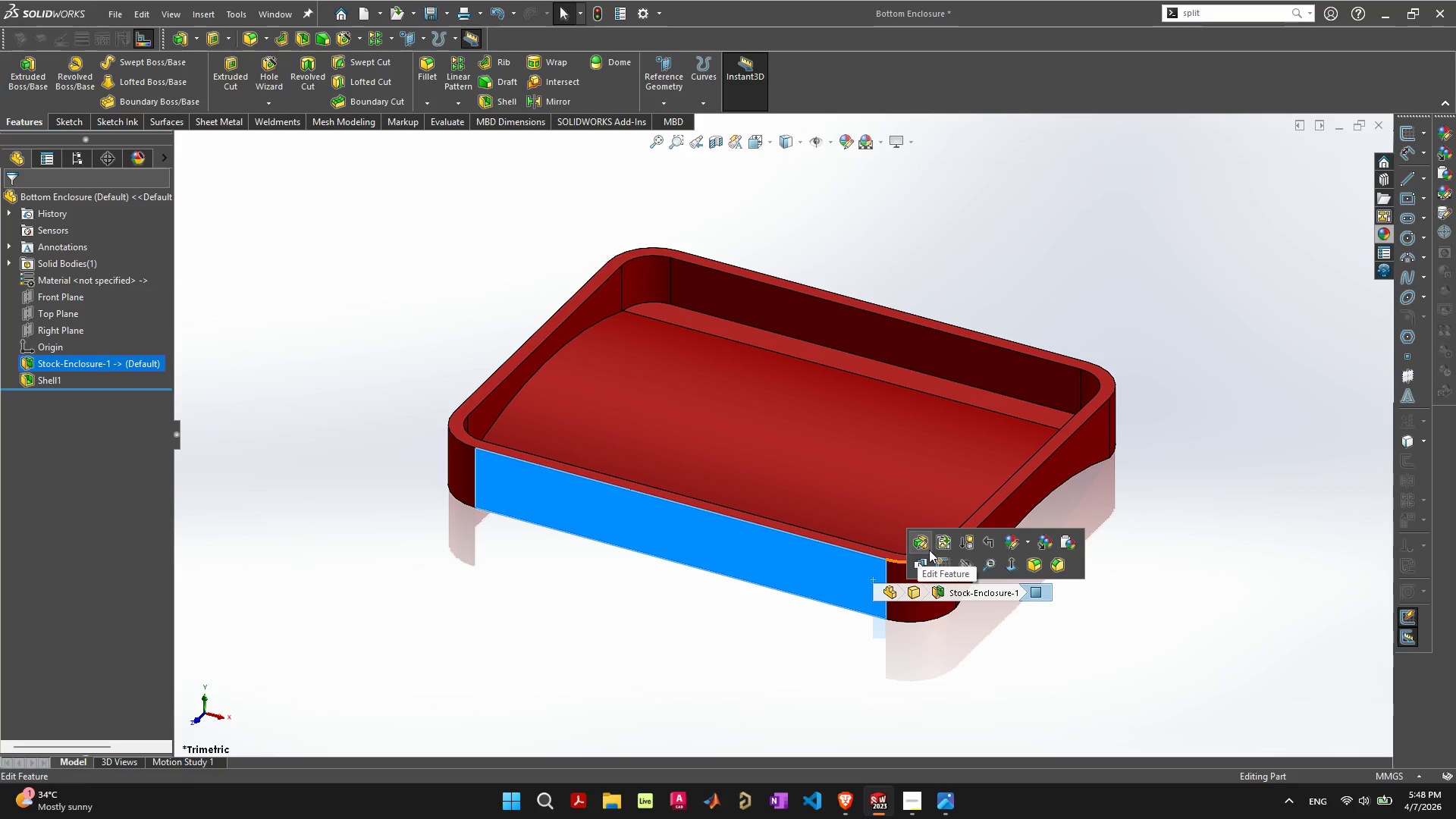 
left_click([942, 561])
 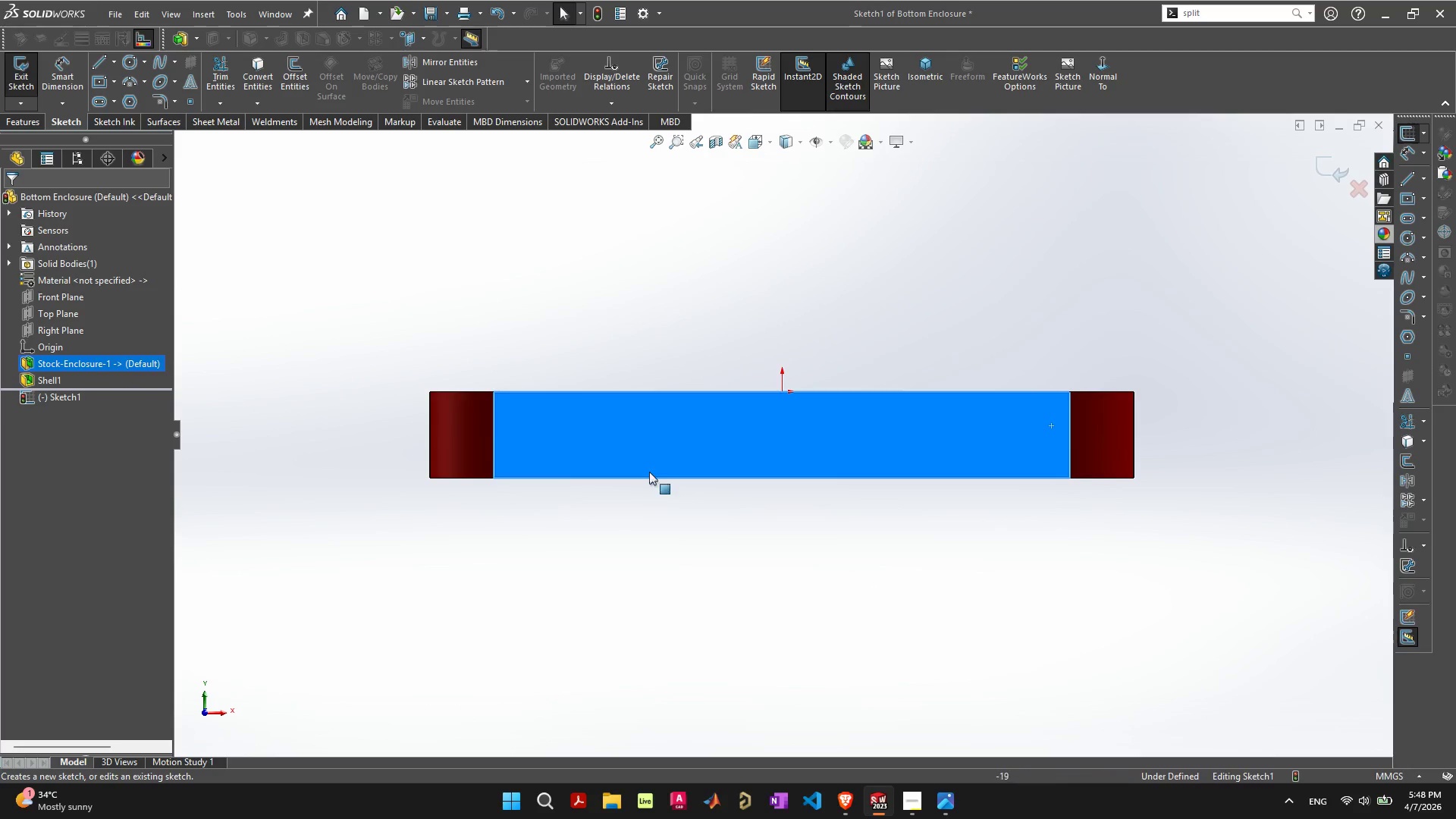 
key(Escape)
 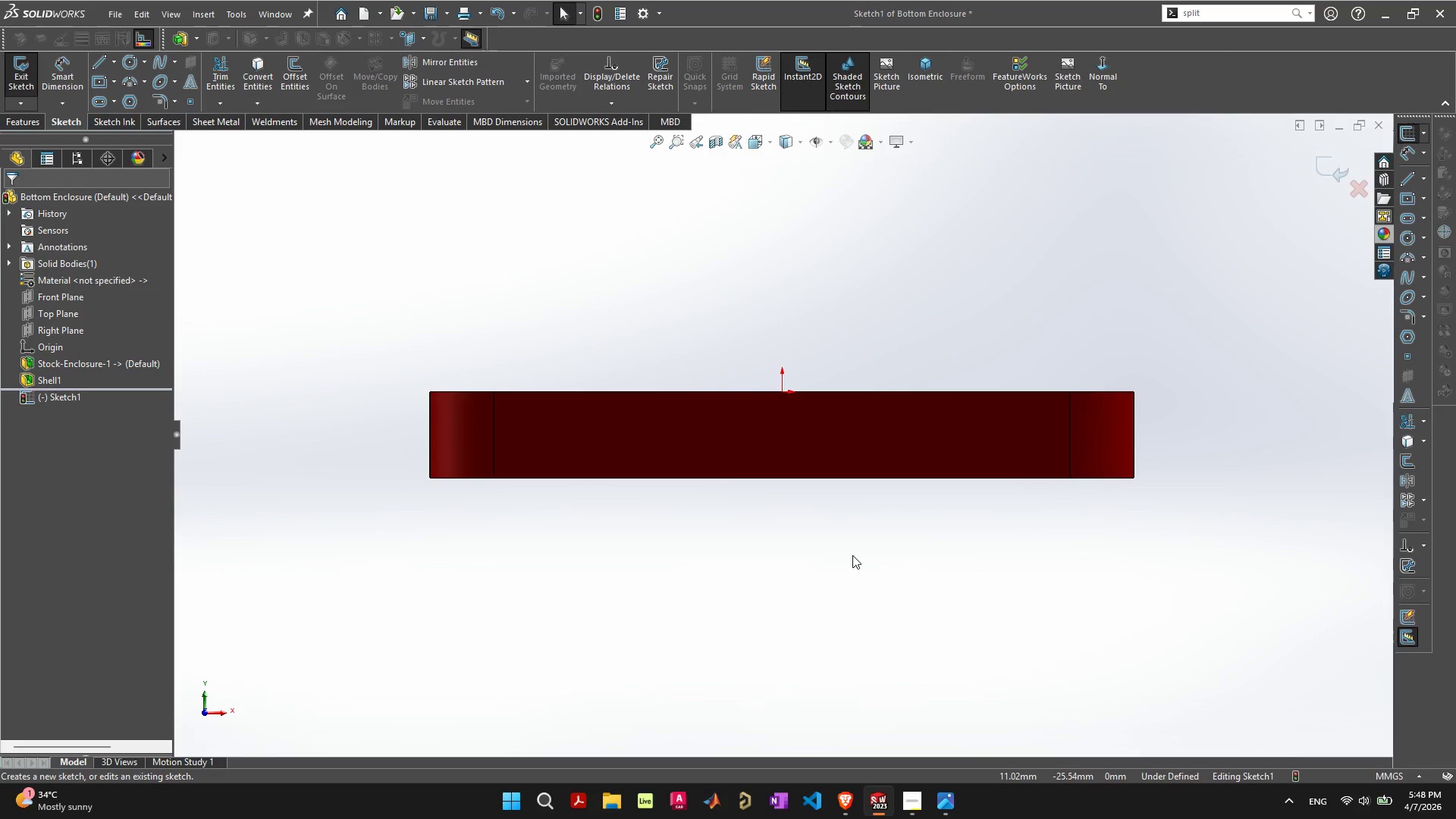 
key(Escape)
 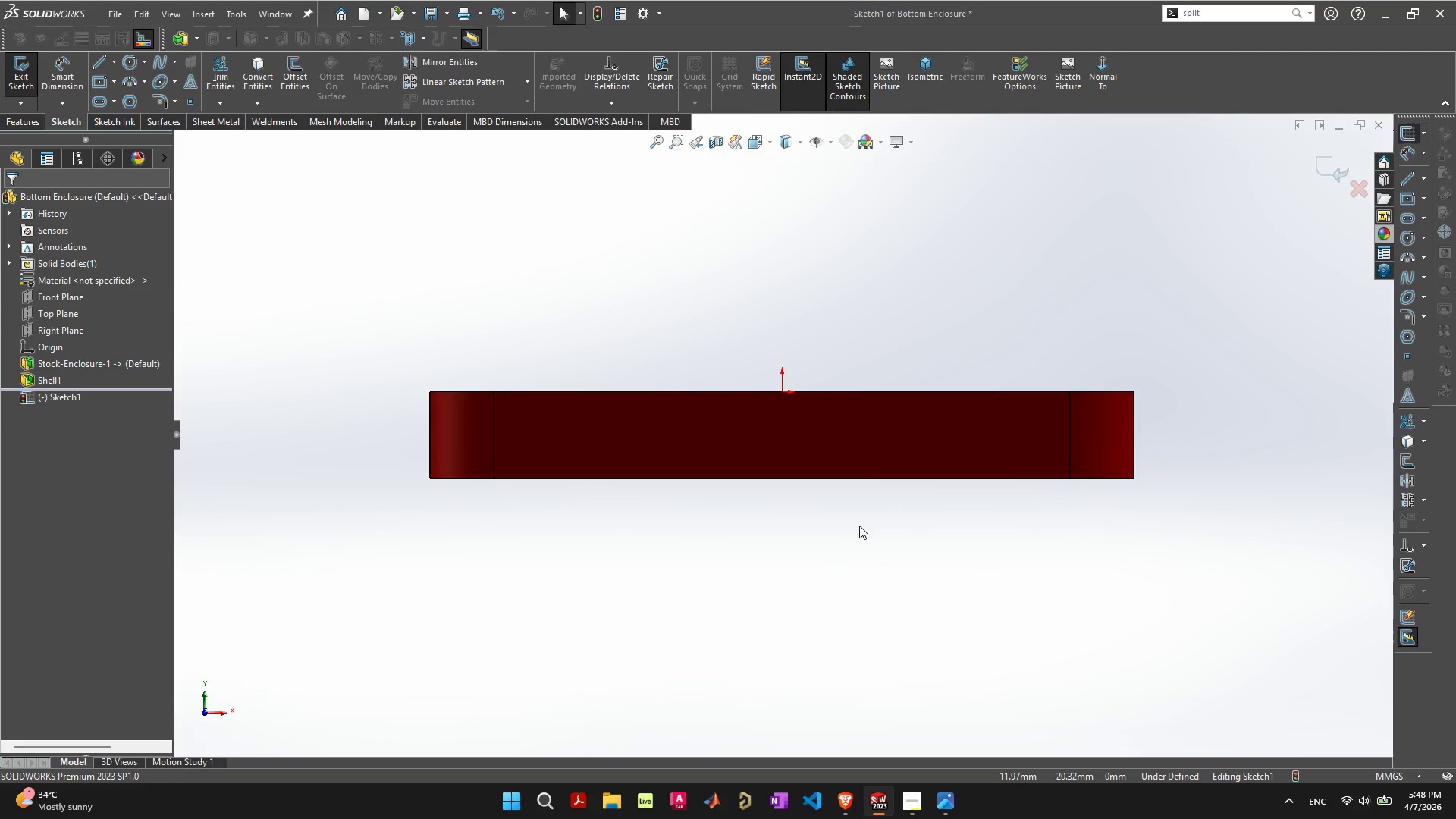 
left_click([754, 417])
 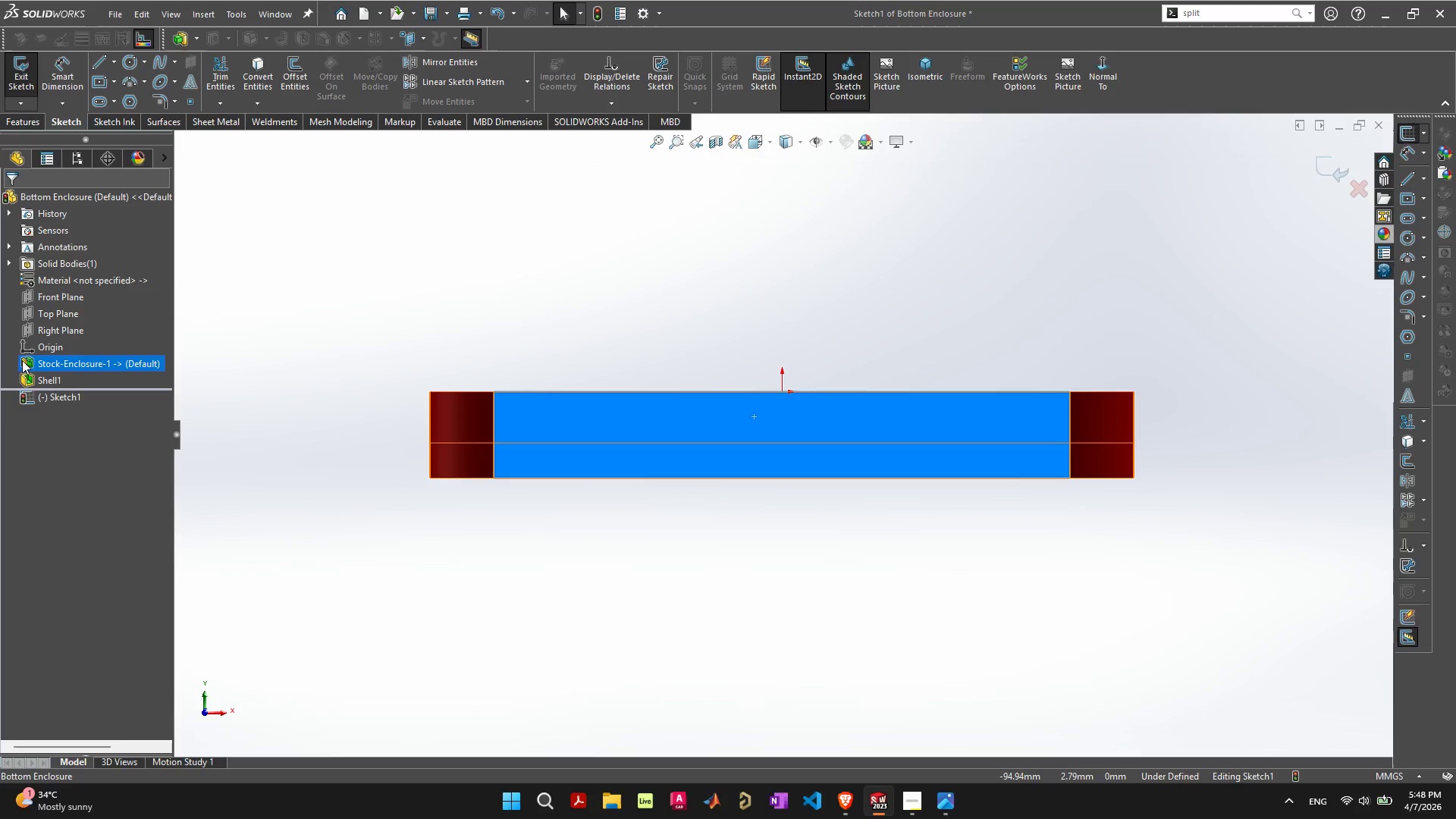 
right_click([29, 360])
 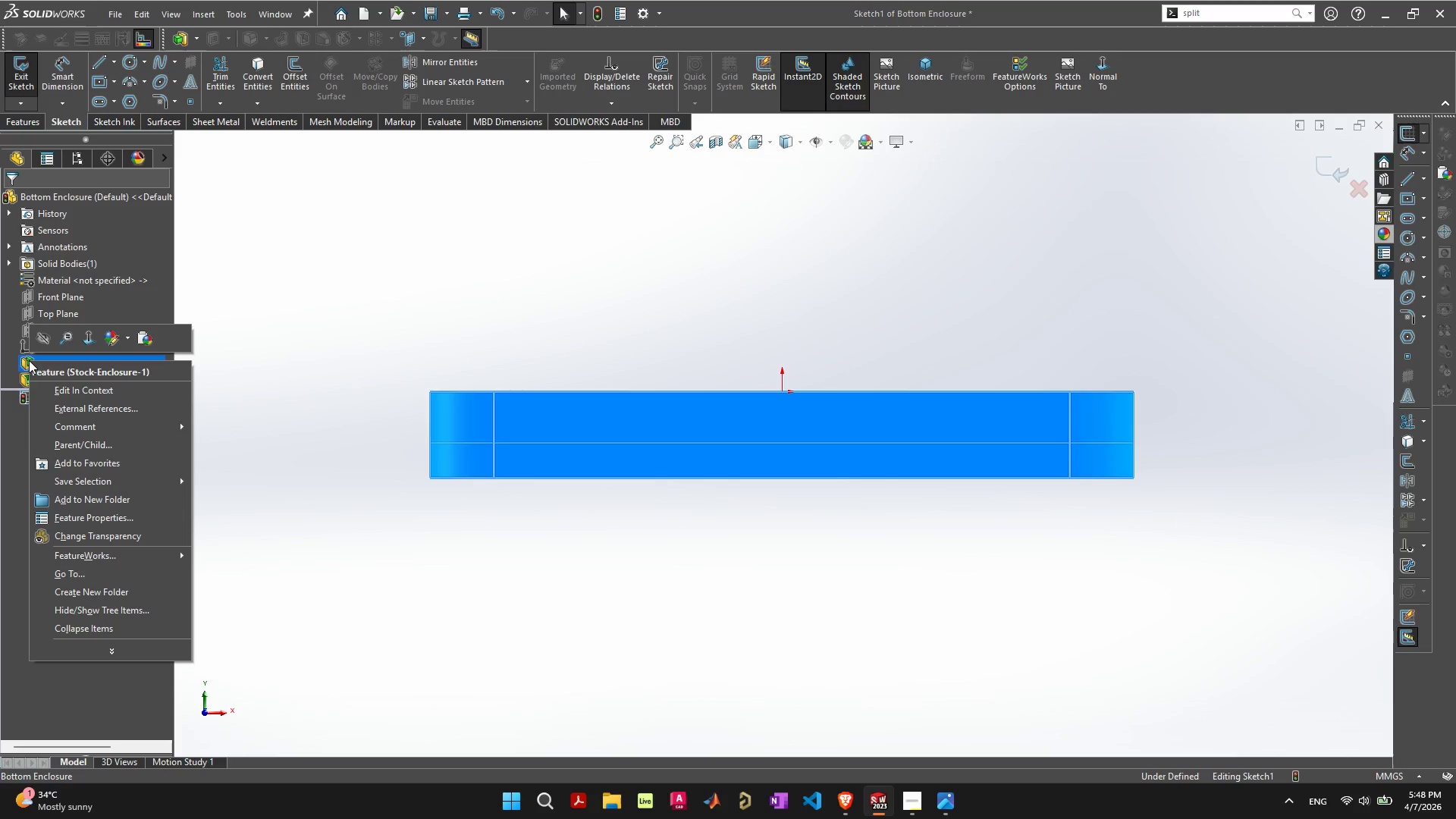 
left_click([8, 457])
 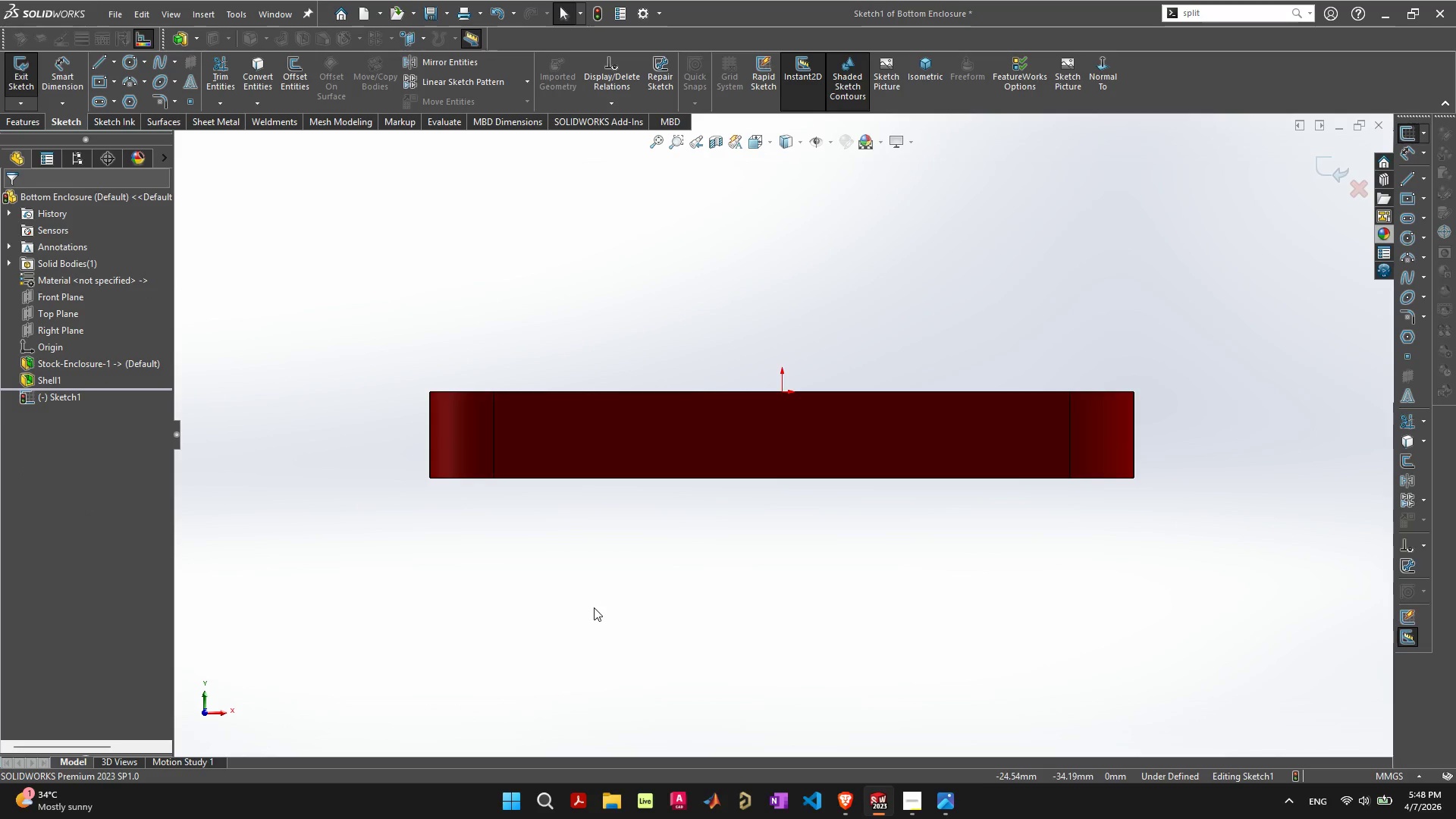 
scroll: coordinate [827, 570], scroll_direction: down, amount: 2.0
 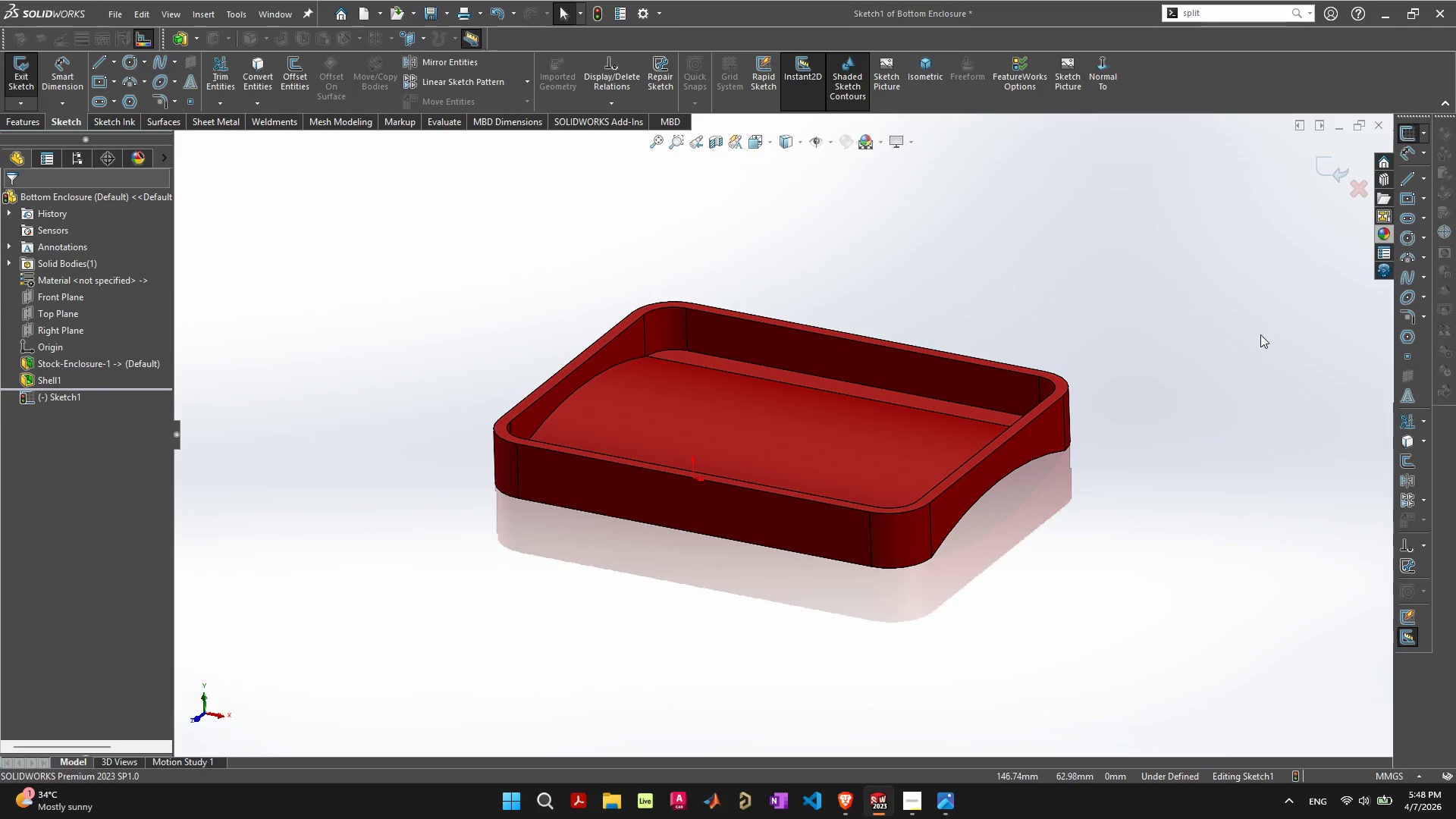 
left_click([988, 489])
 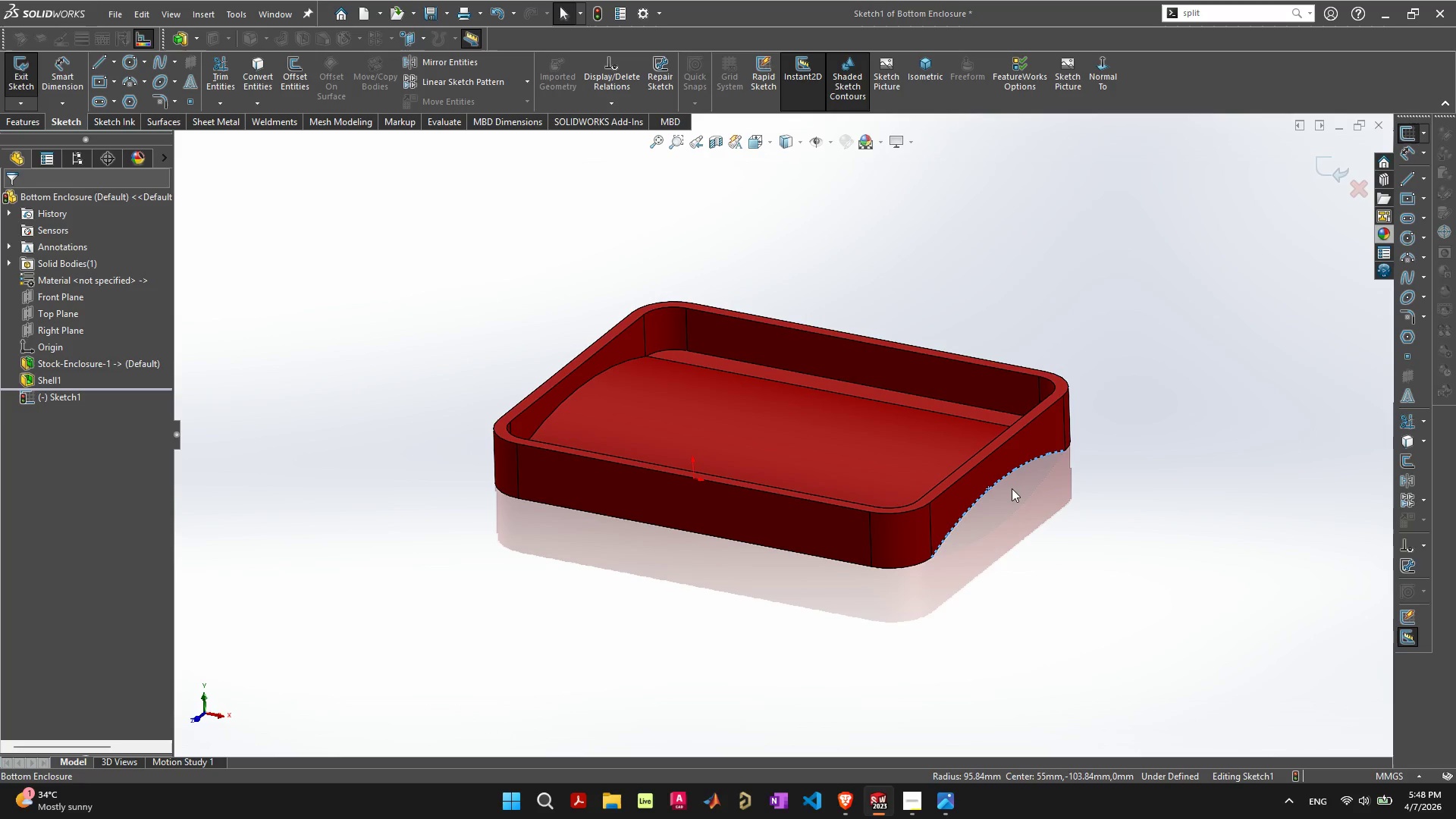 
left_click([1041, 528])
 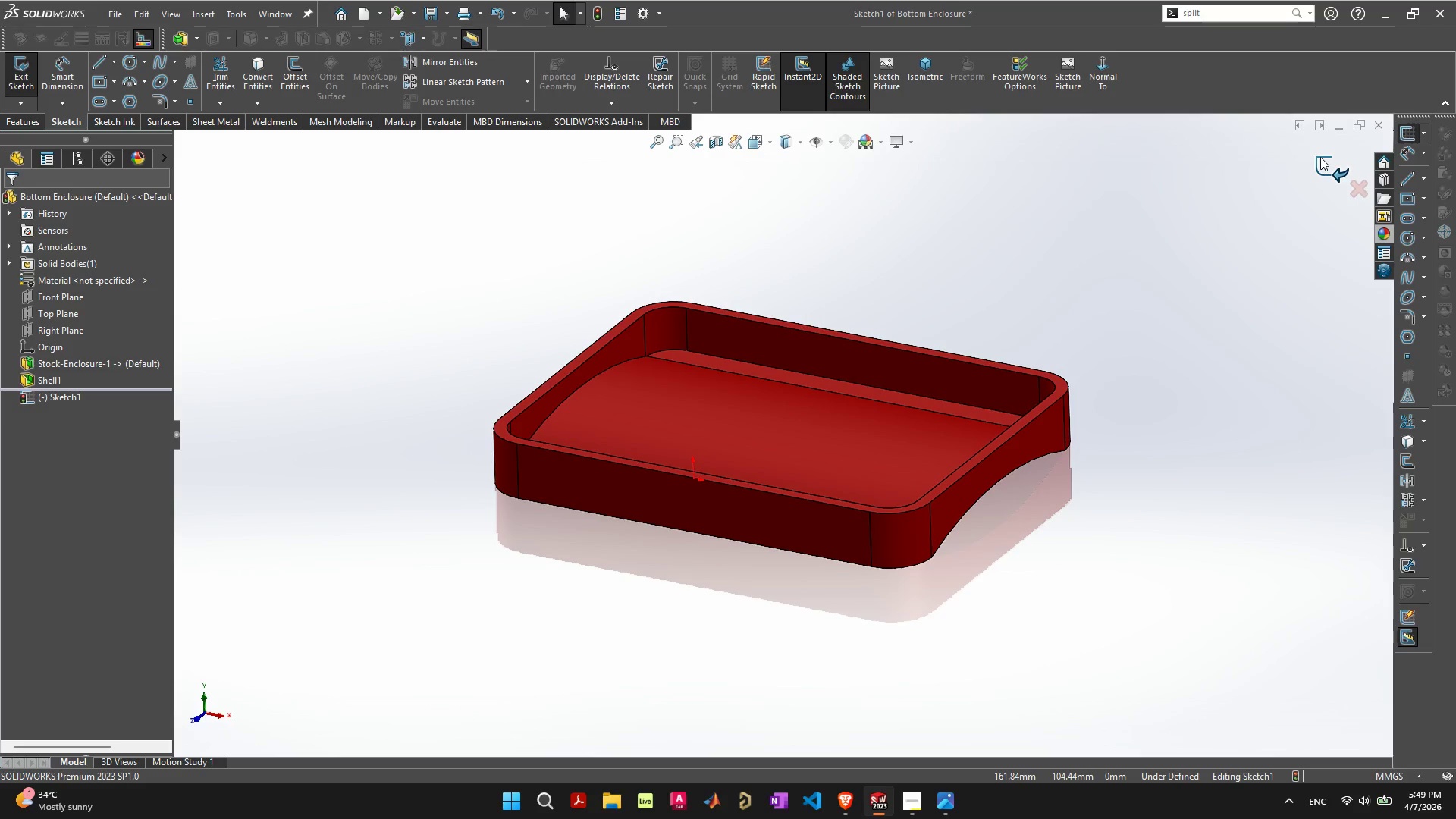 
left_click([1320, 157])
 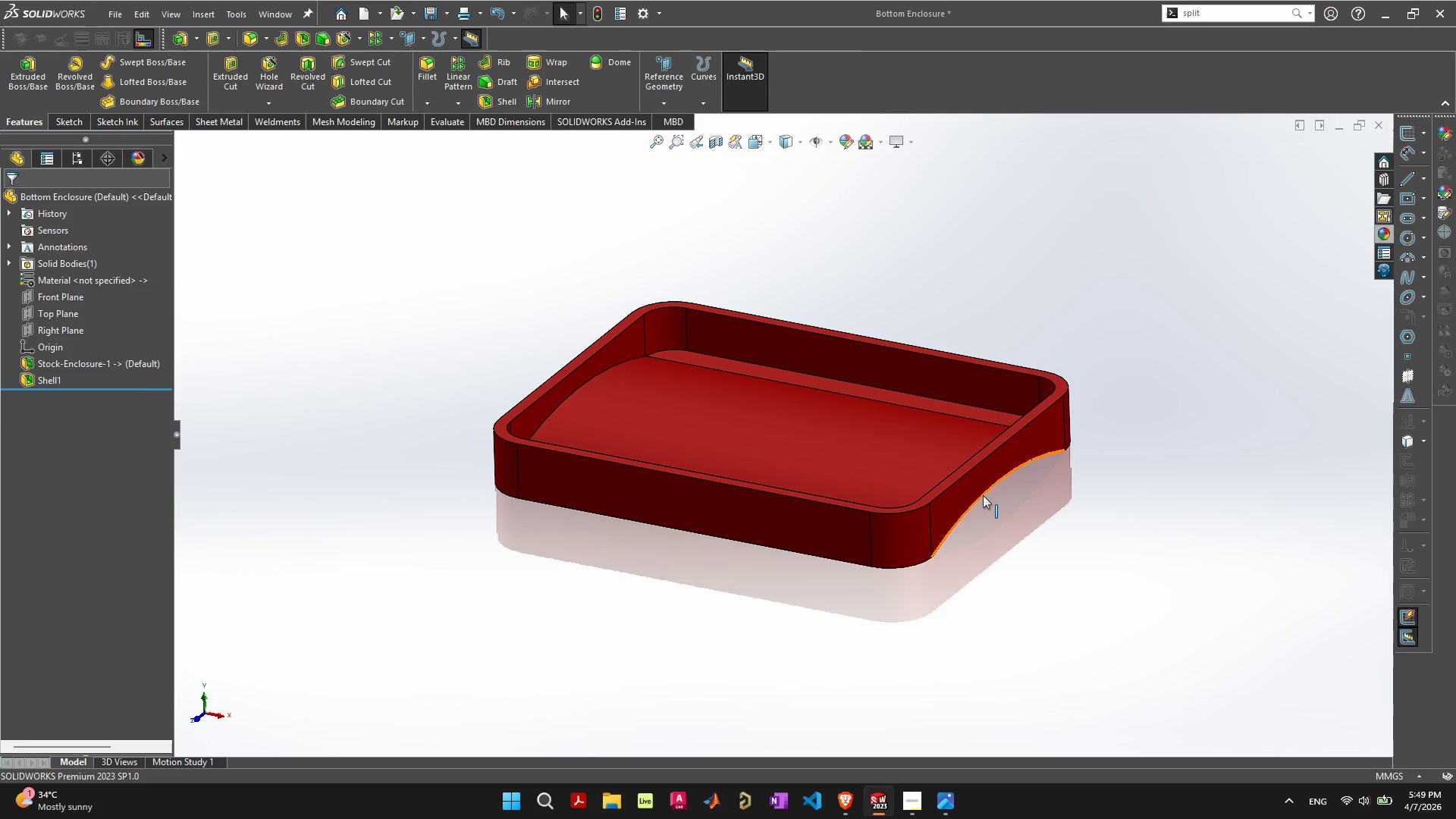 
left_click([983, 495])
 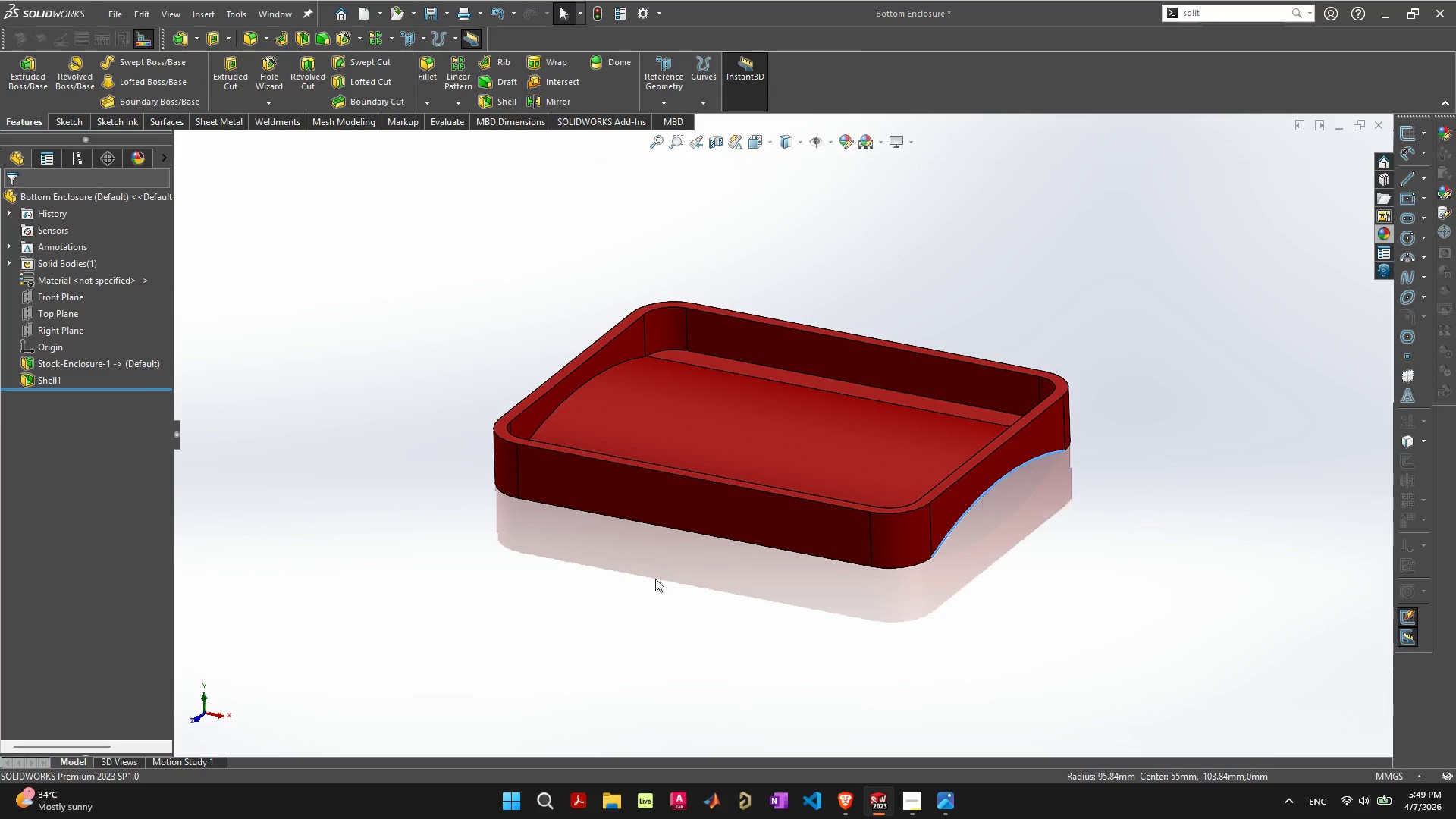 
left_click([393, 500])
 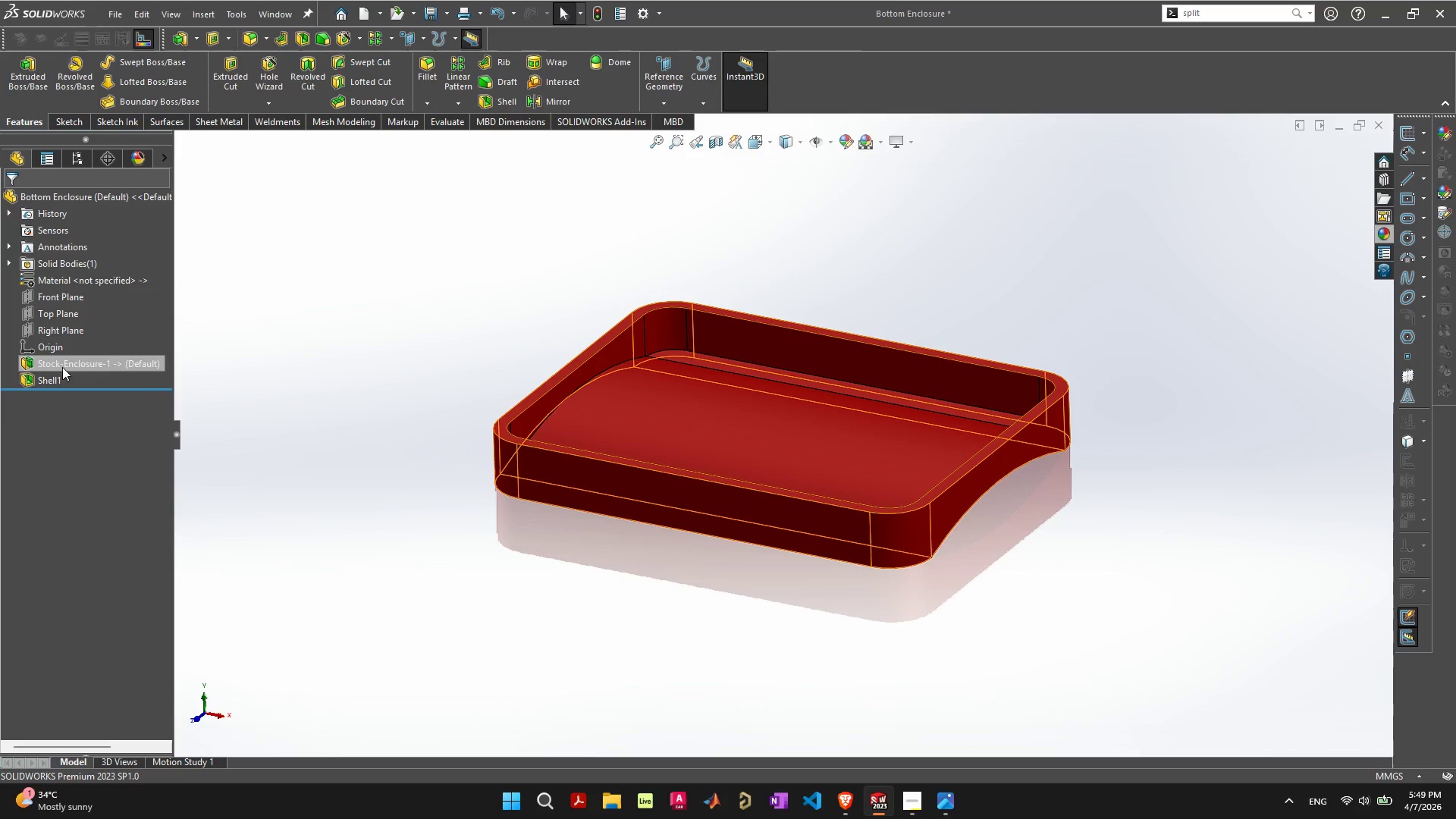 
left_click([62, 367])
 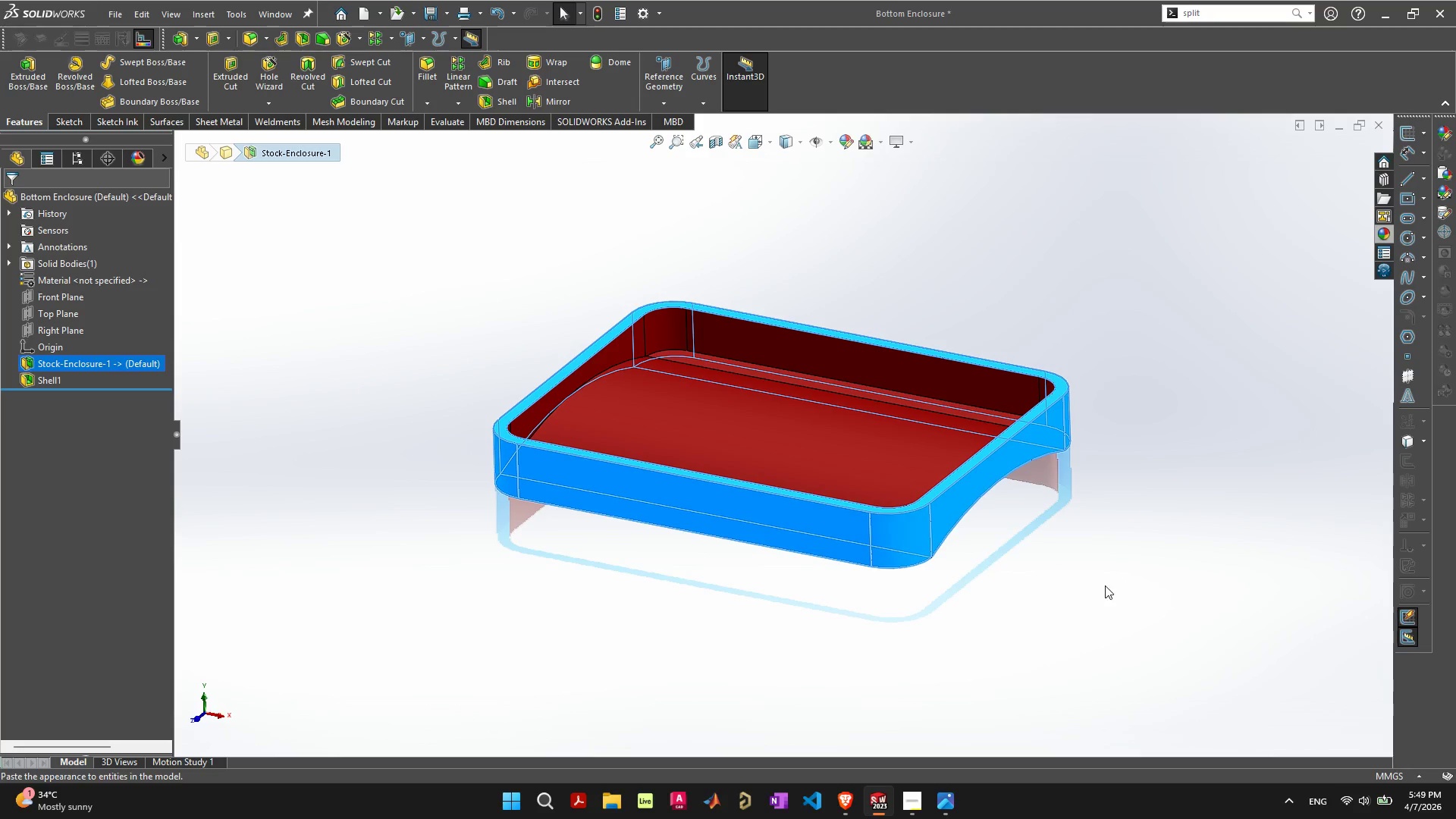 
wait(11.42)
 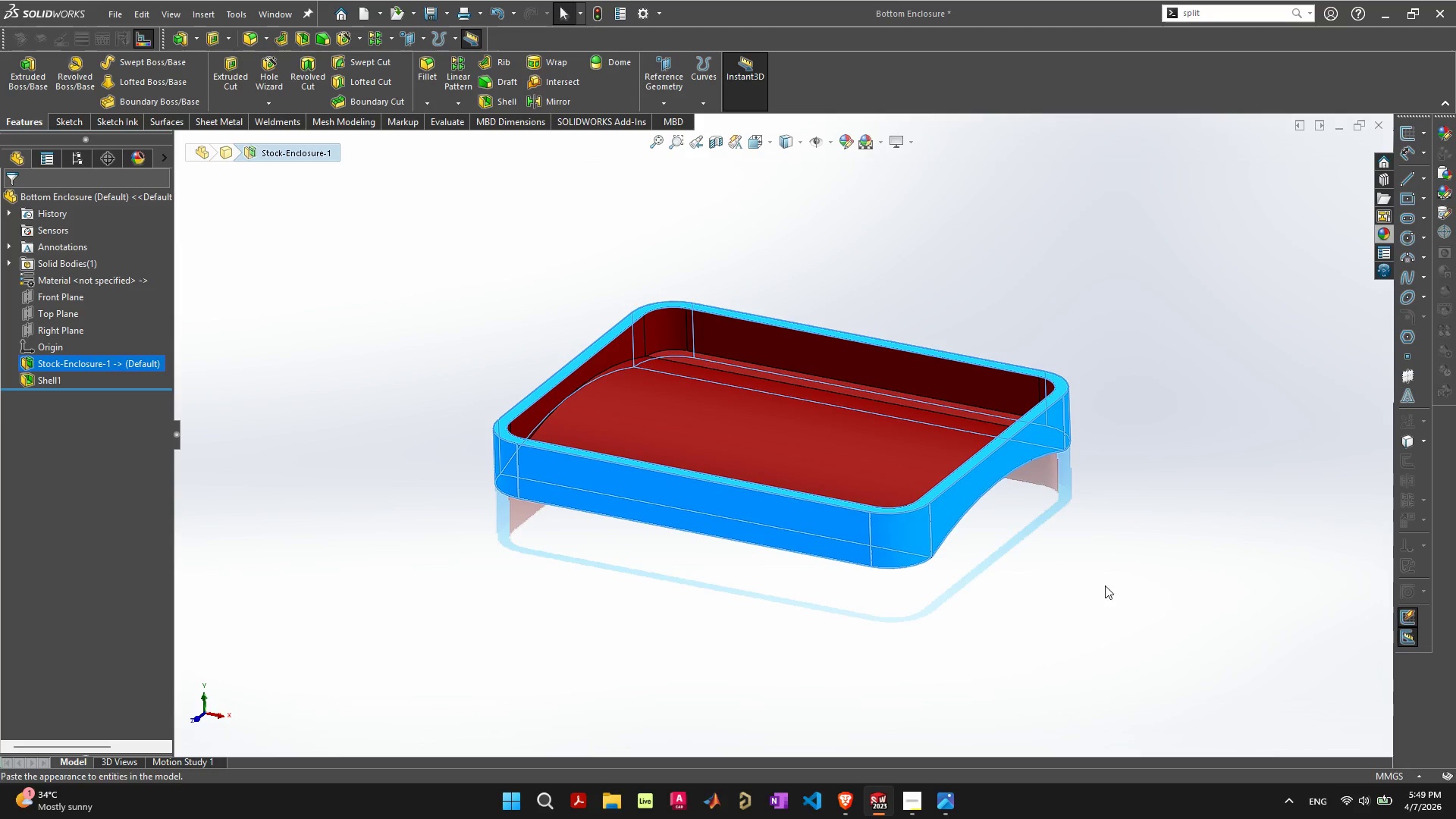 
left_click([1360, 133])
 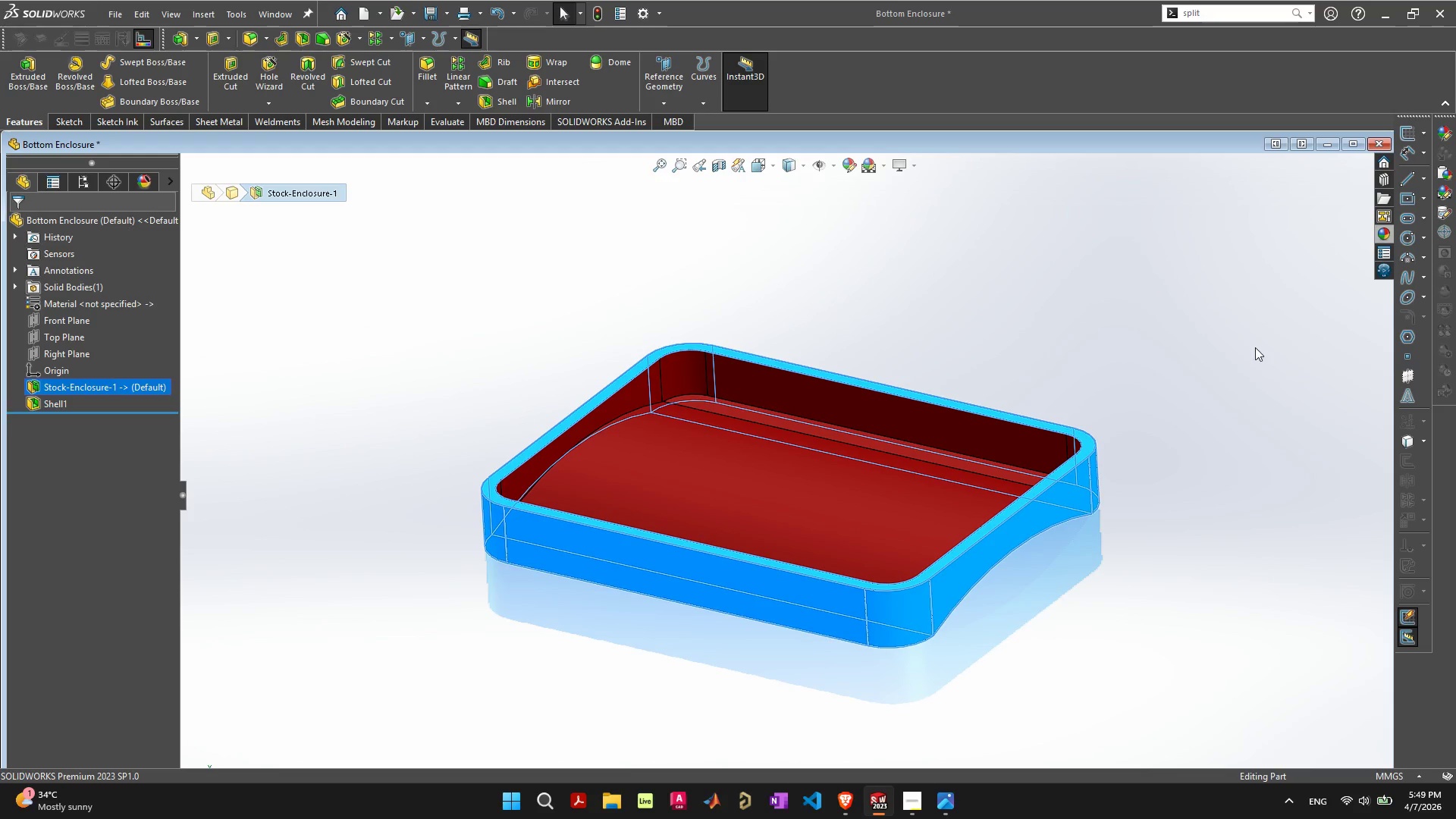 
left_click([1254, 348])
 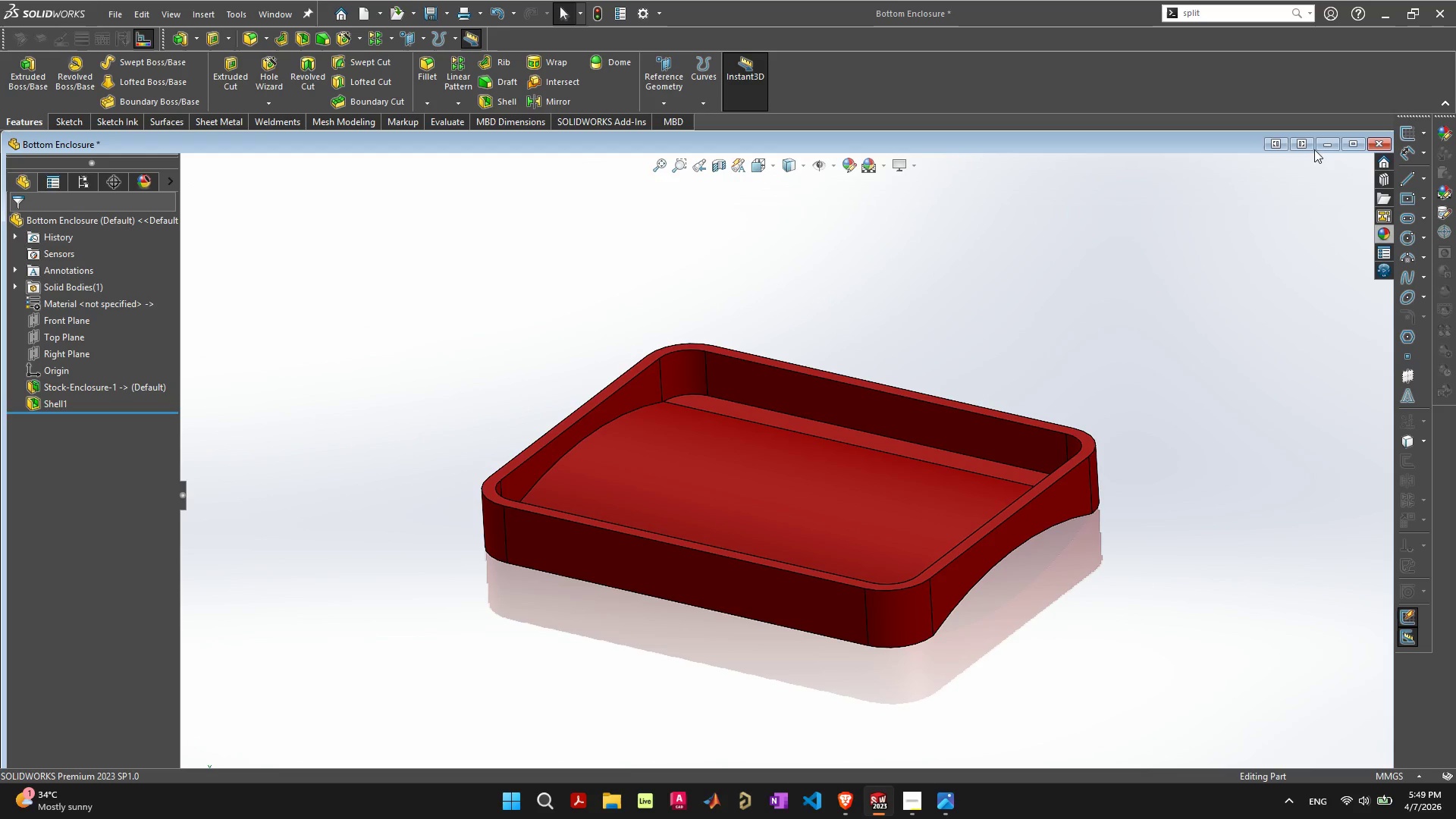 
left_click([1319, 143])
 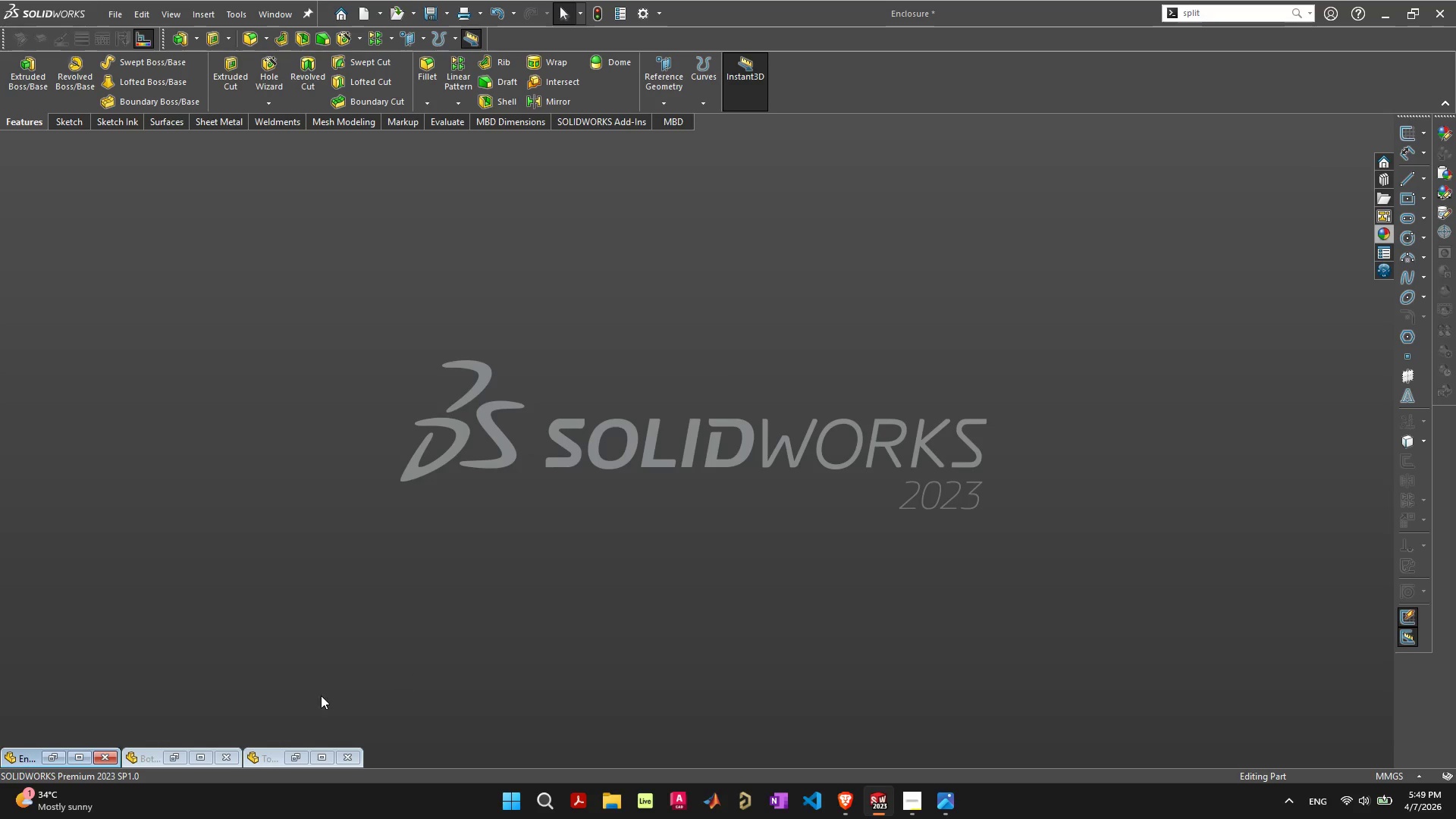 
left_click([321, 754])
 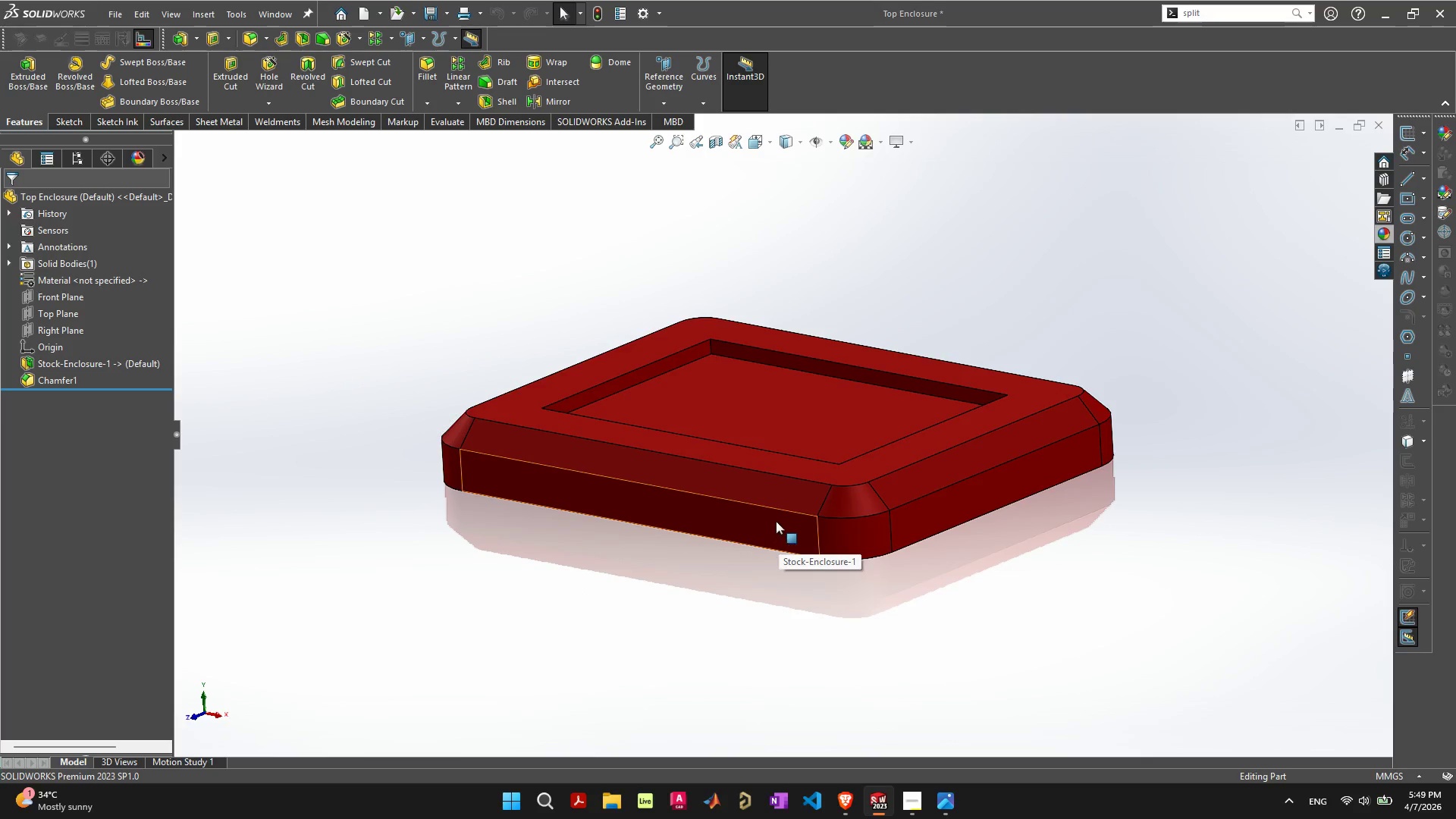 
wait(6.66)
 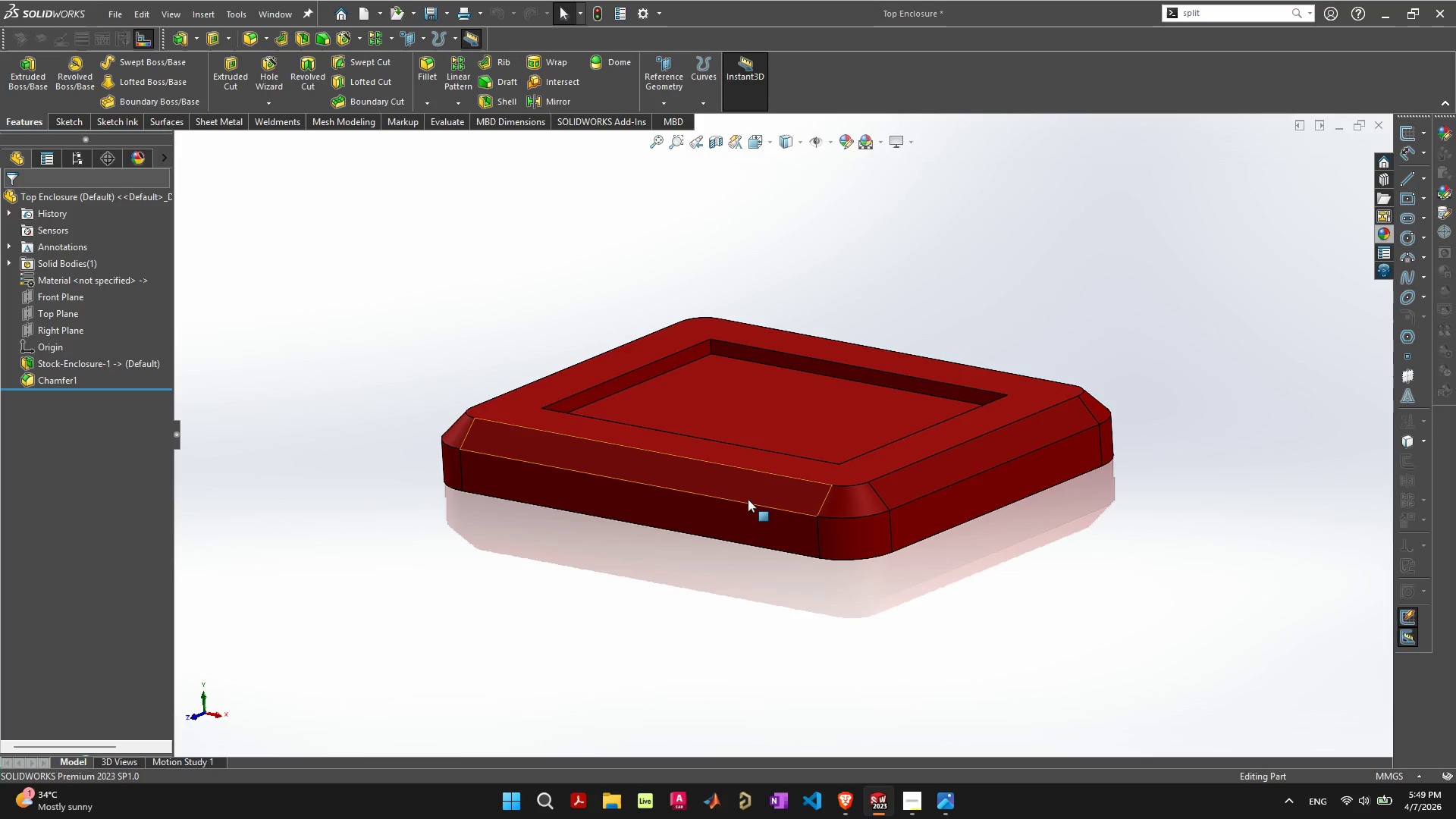 
left_click([777, 394])
 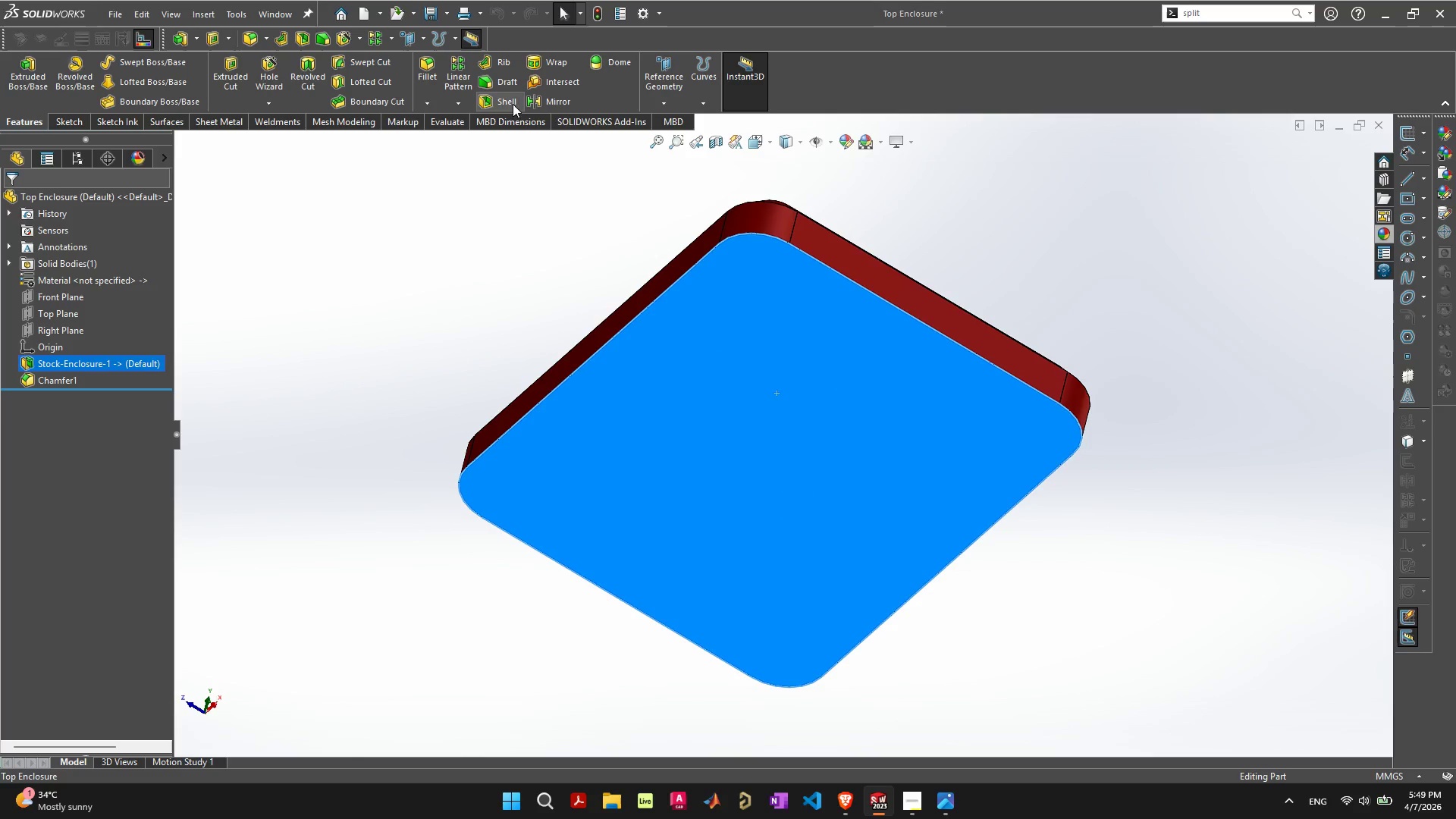 
left_click([504, 101])
 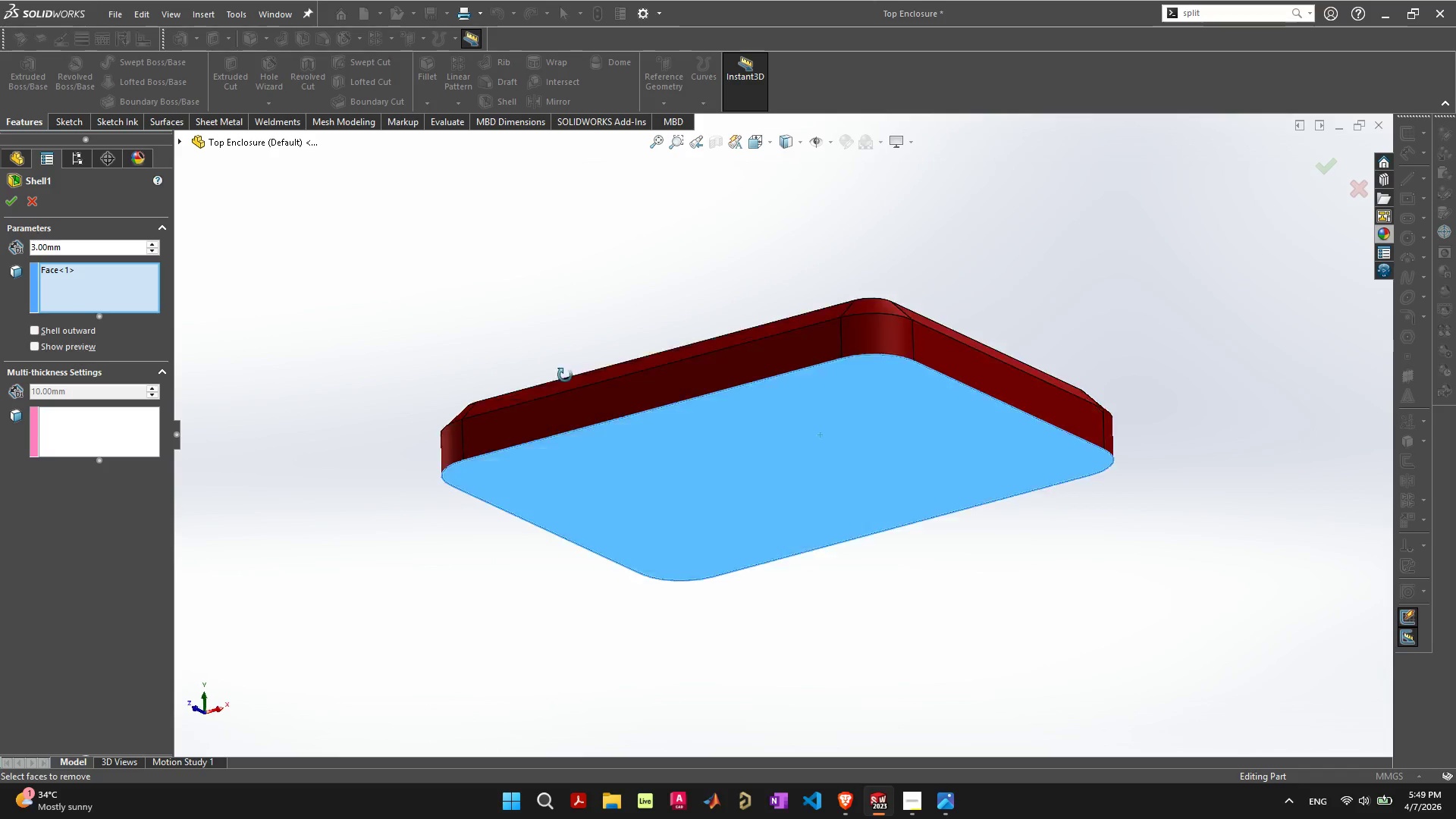 
wait(9.91)
 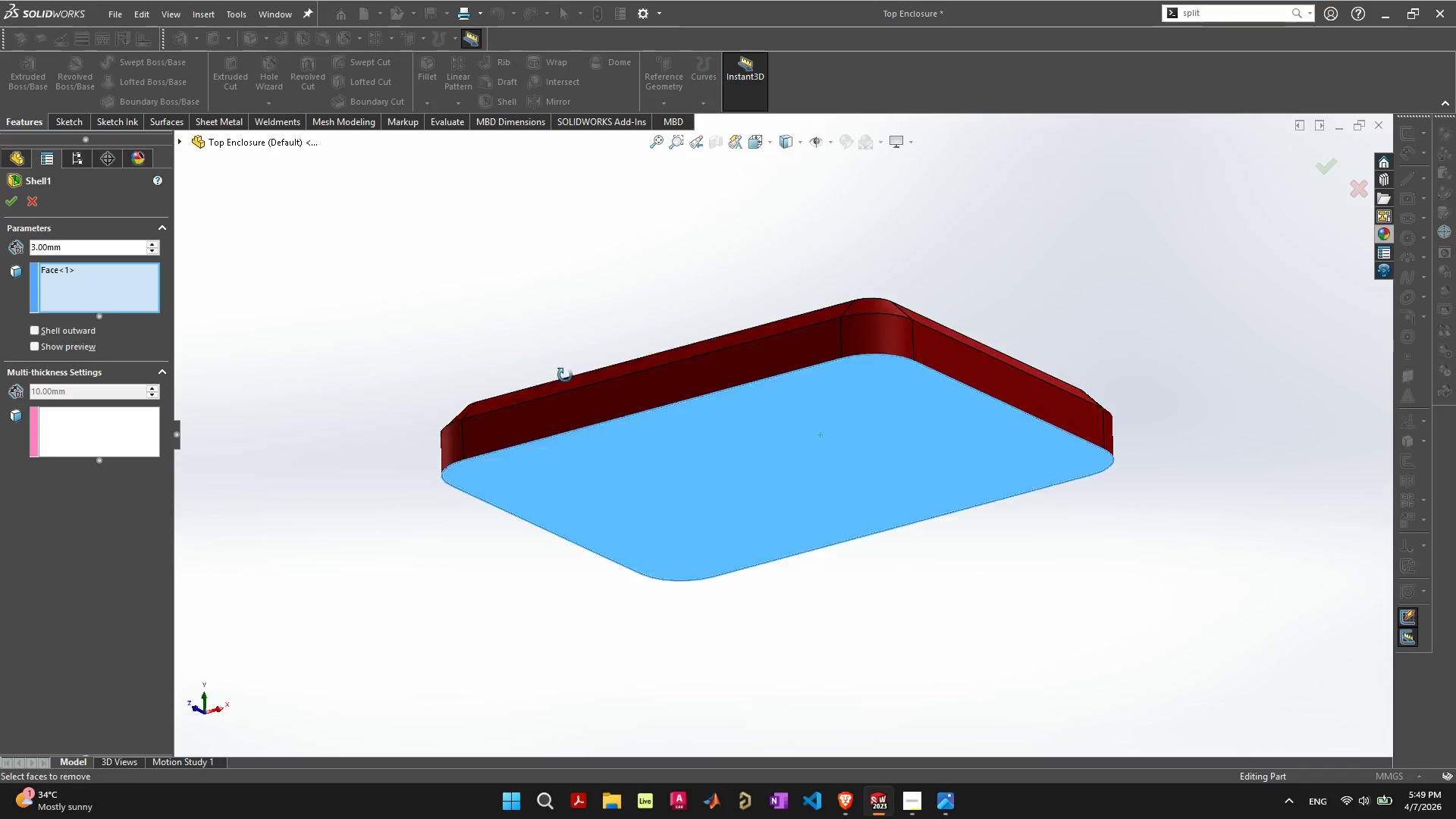 
left_click([49, 331])
 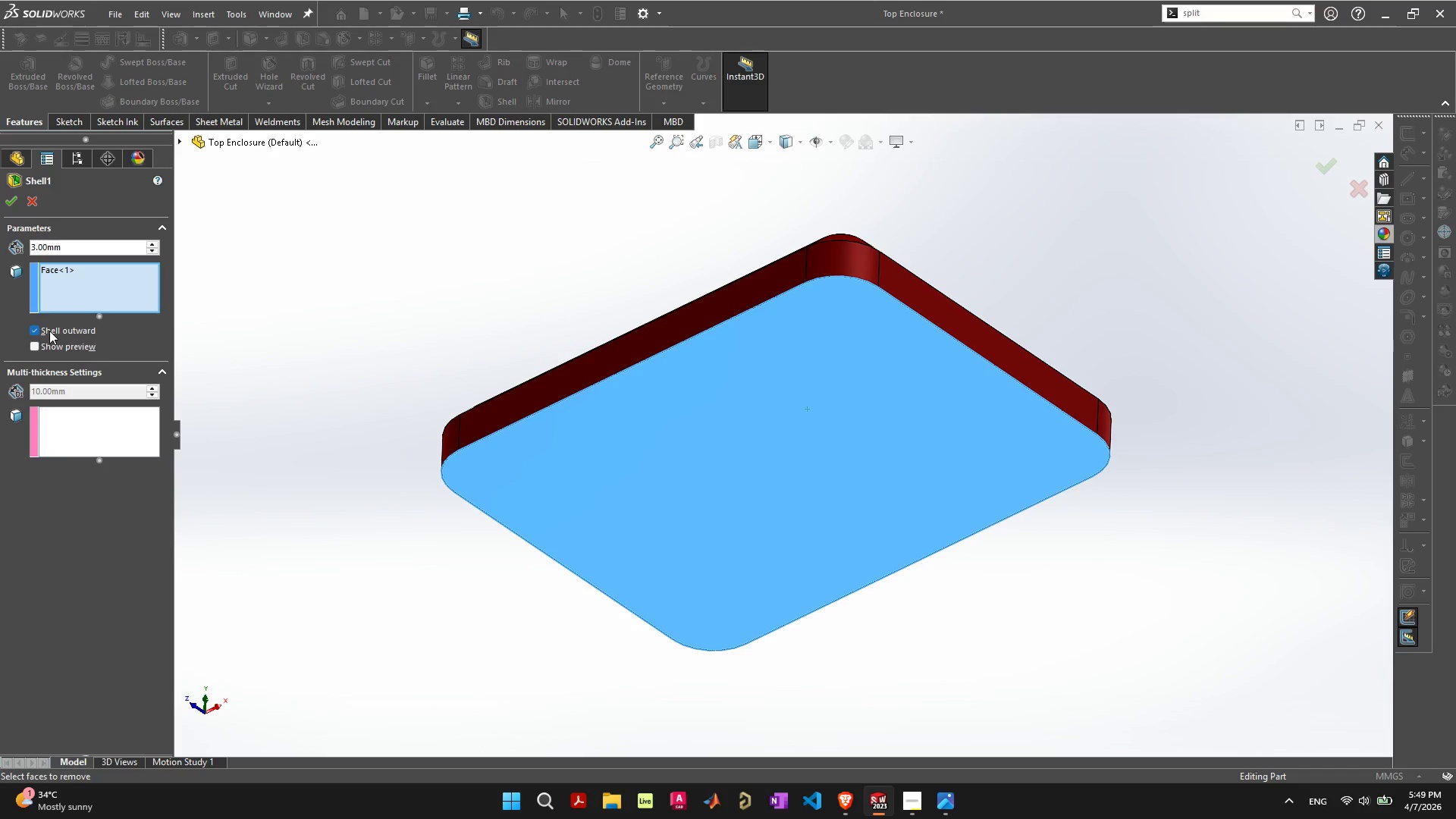 
left_click([49, 352])
 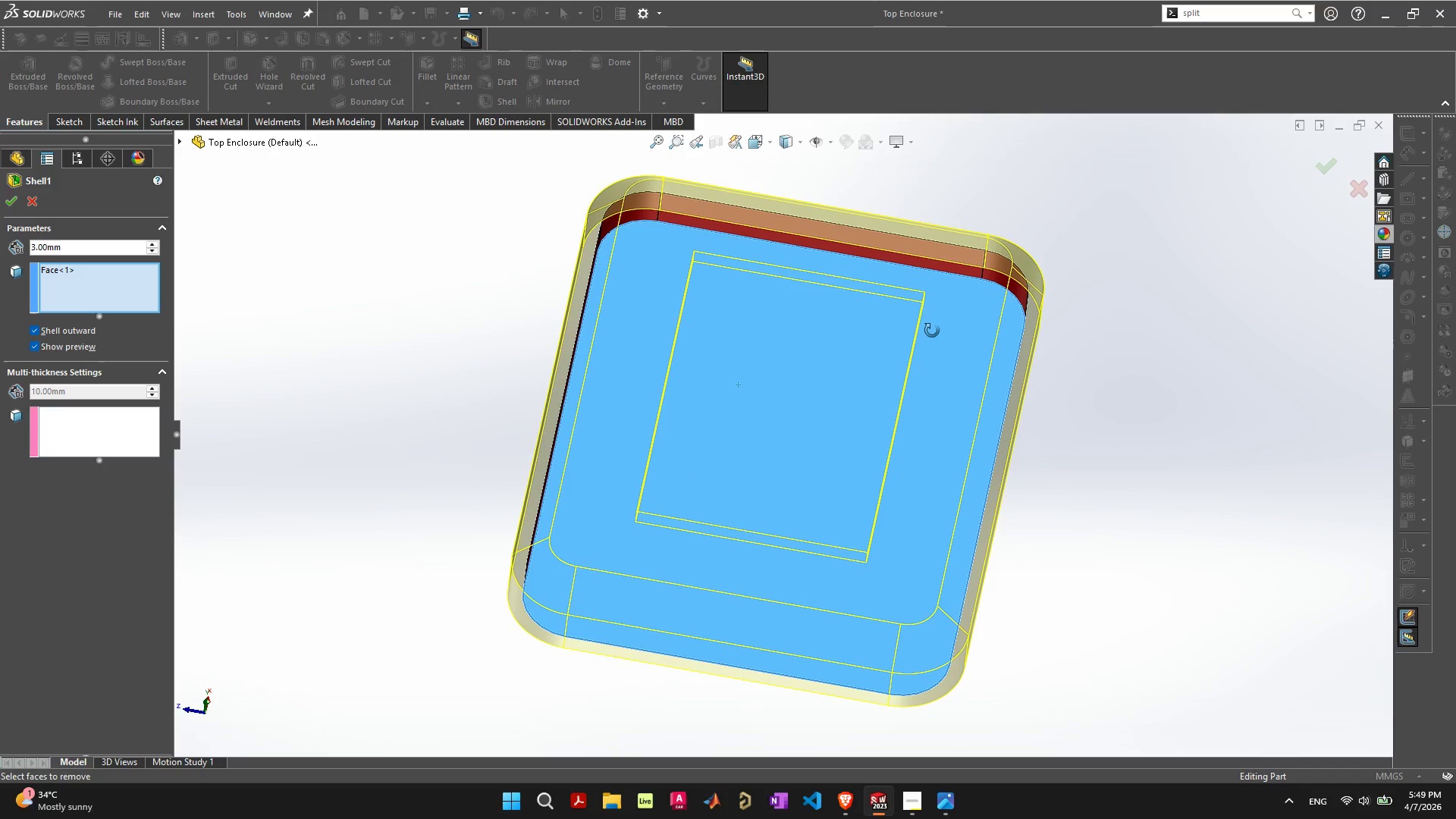 
wait(24.44)
 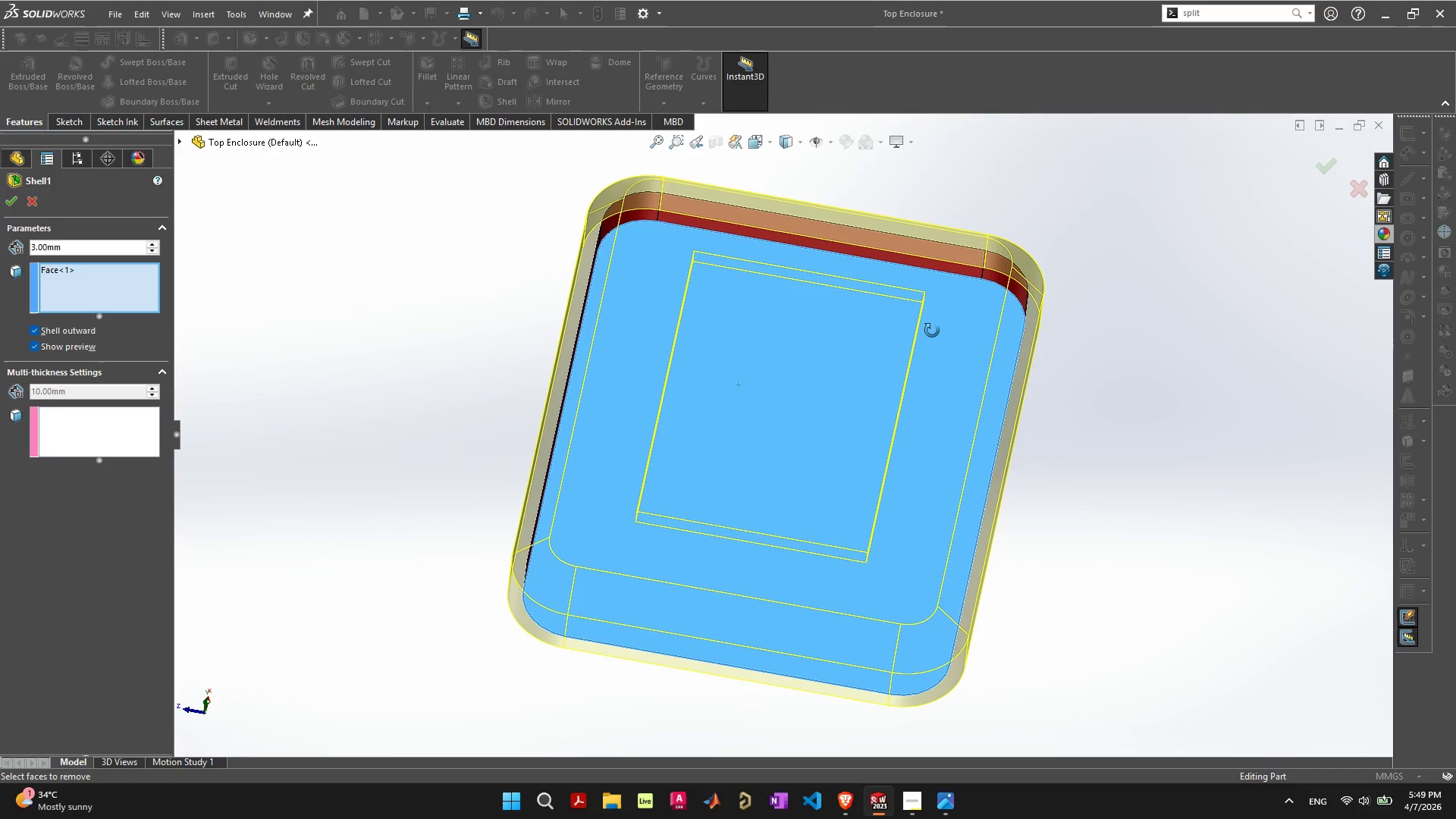 
left_click([68, 331])
 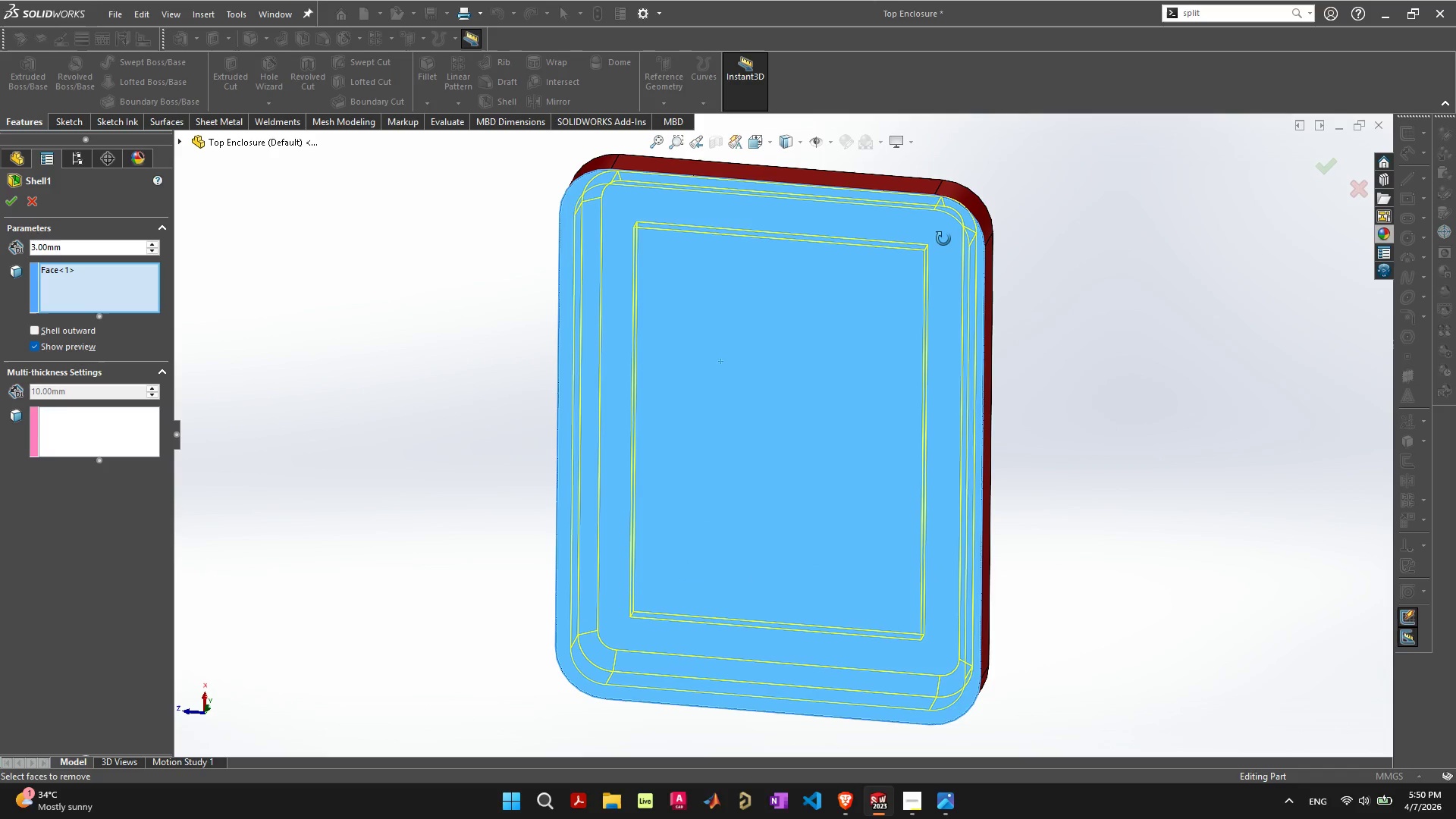 
wait(7.73)
 